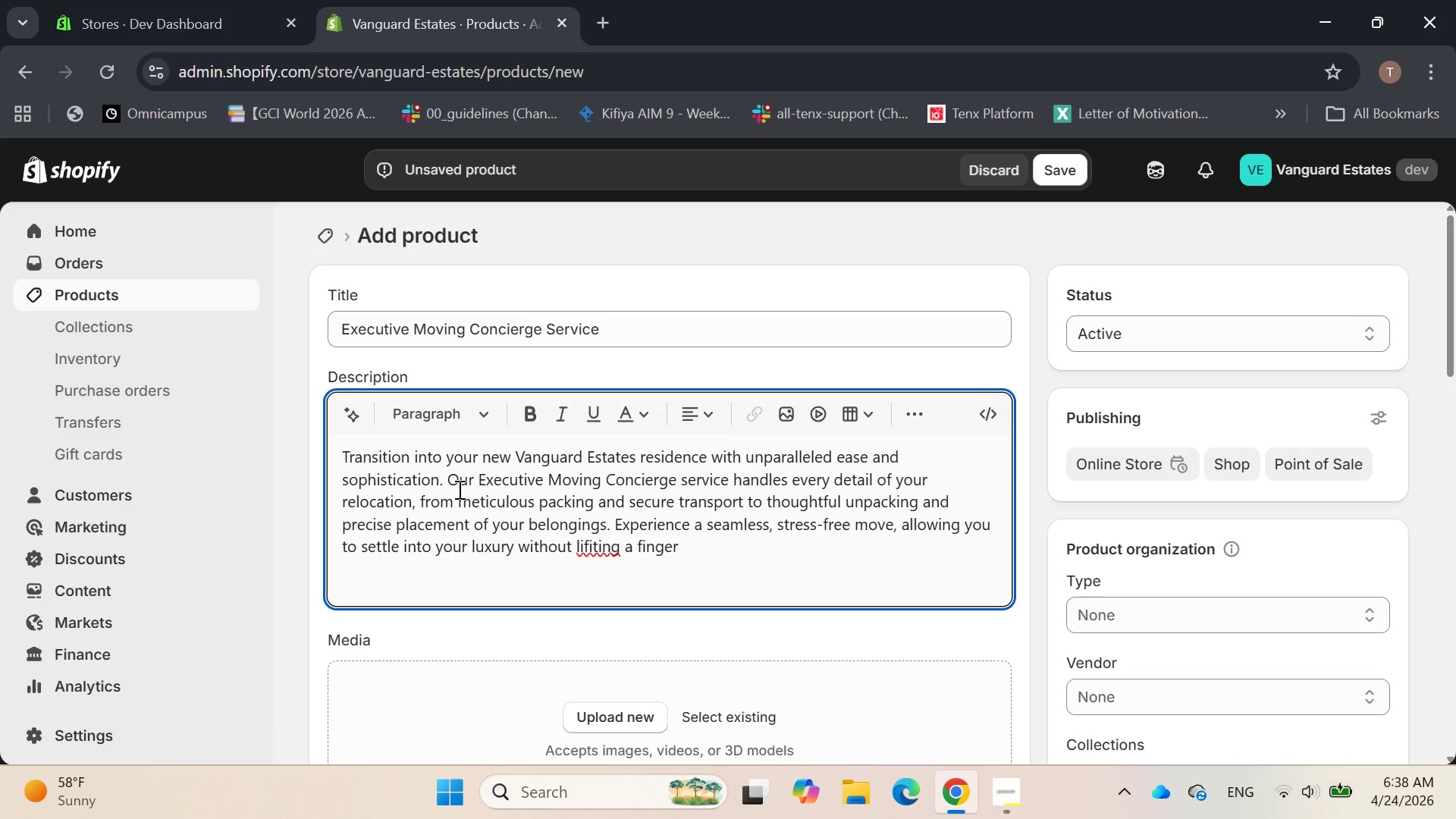 
key(Backspace)
 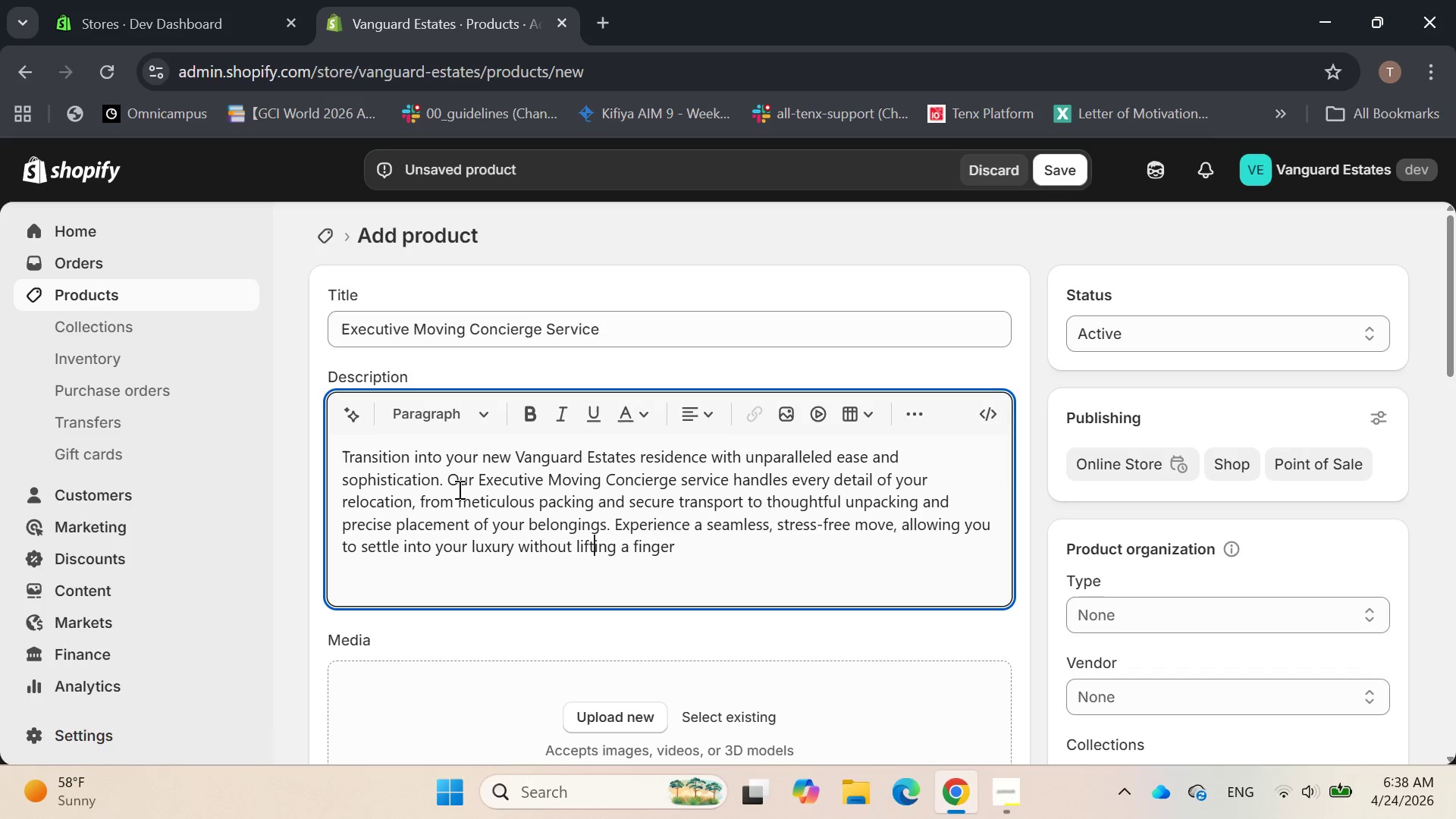 
hold_key(key=ArrowRight, duration=1.12)
 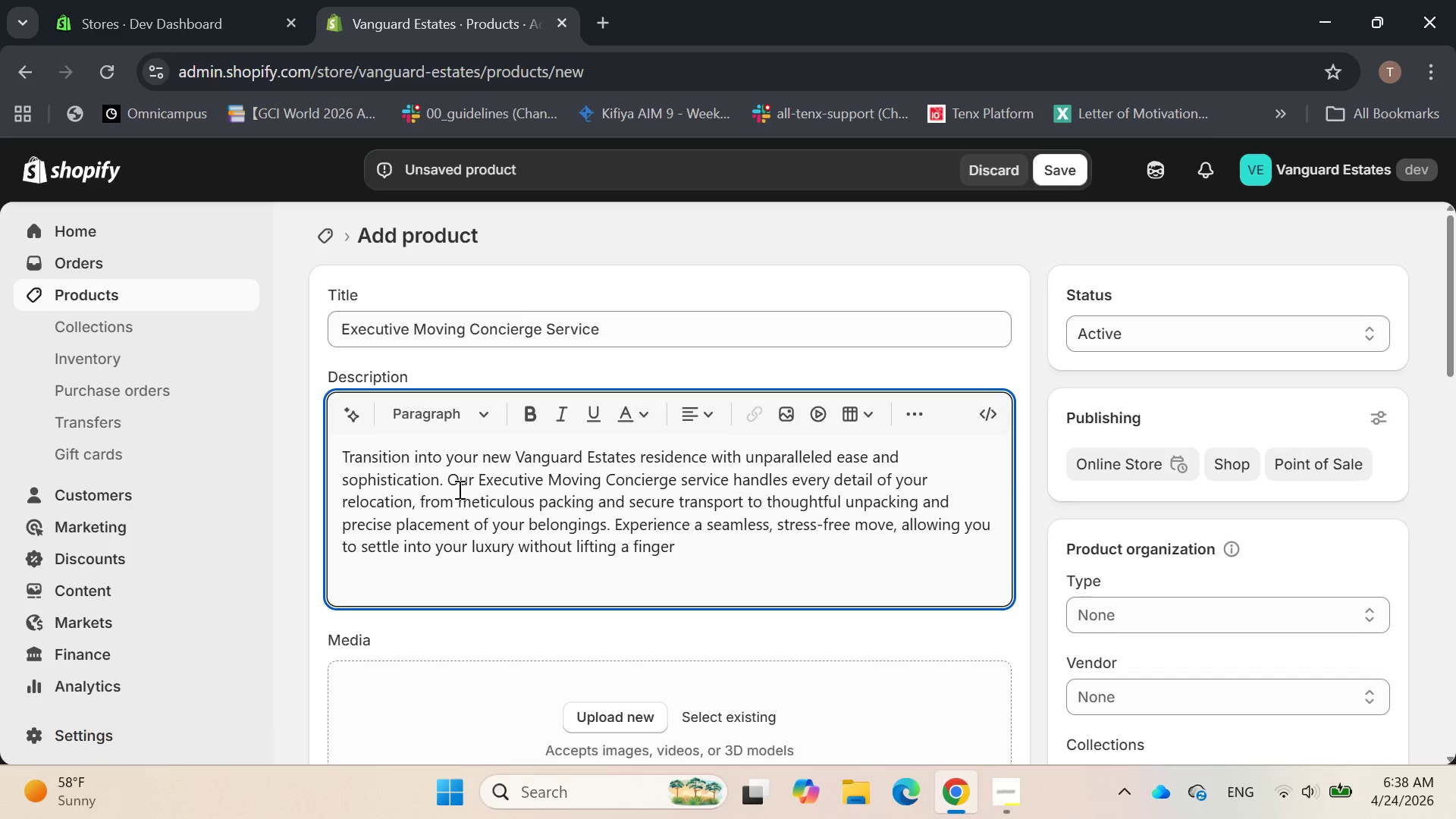 
type(. We coordinate all logistic)
 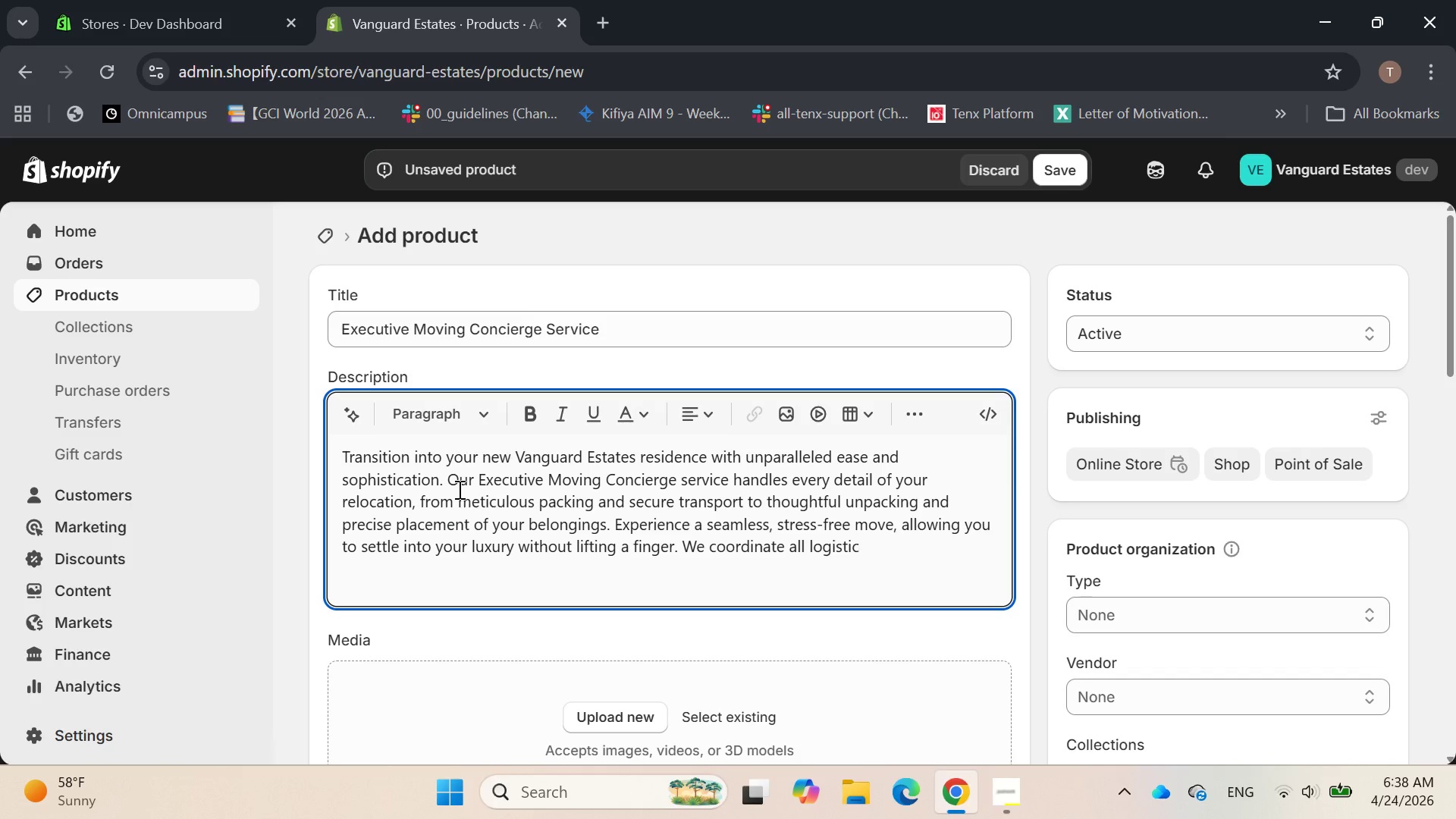 
wait(6.98)
 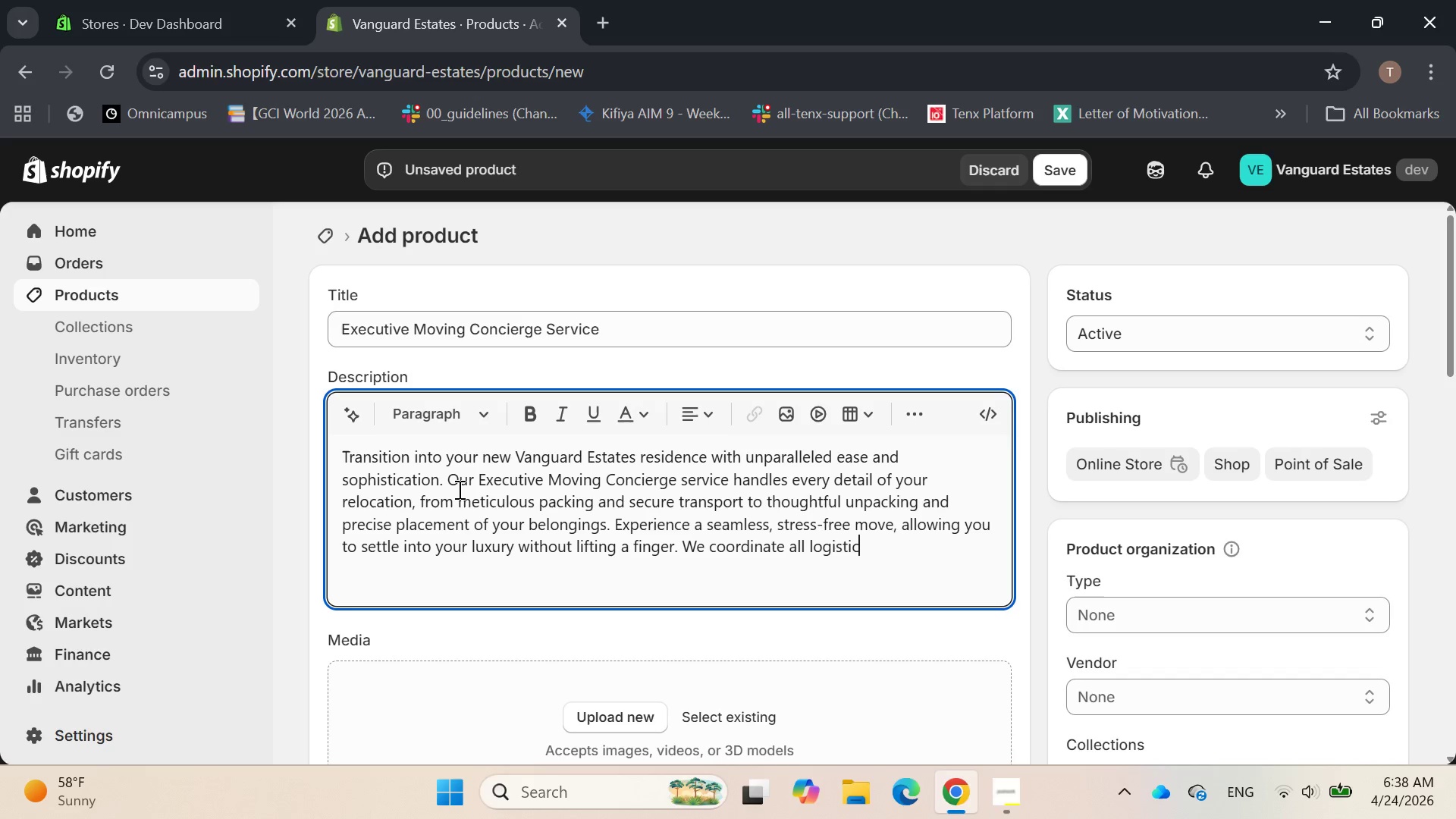 
type(s, ensuring minimal disruption to your )
 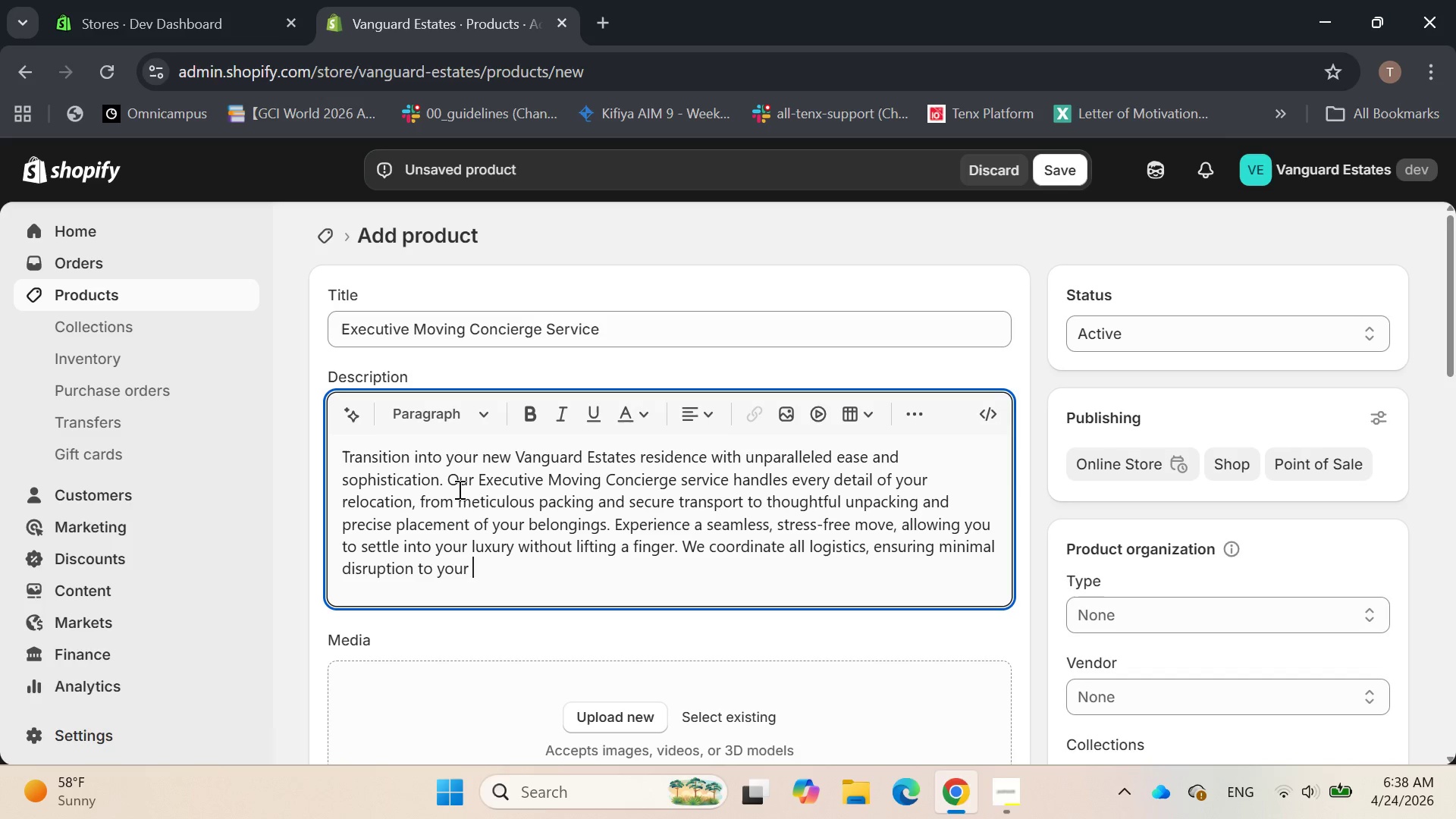 
type(demanding )
 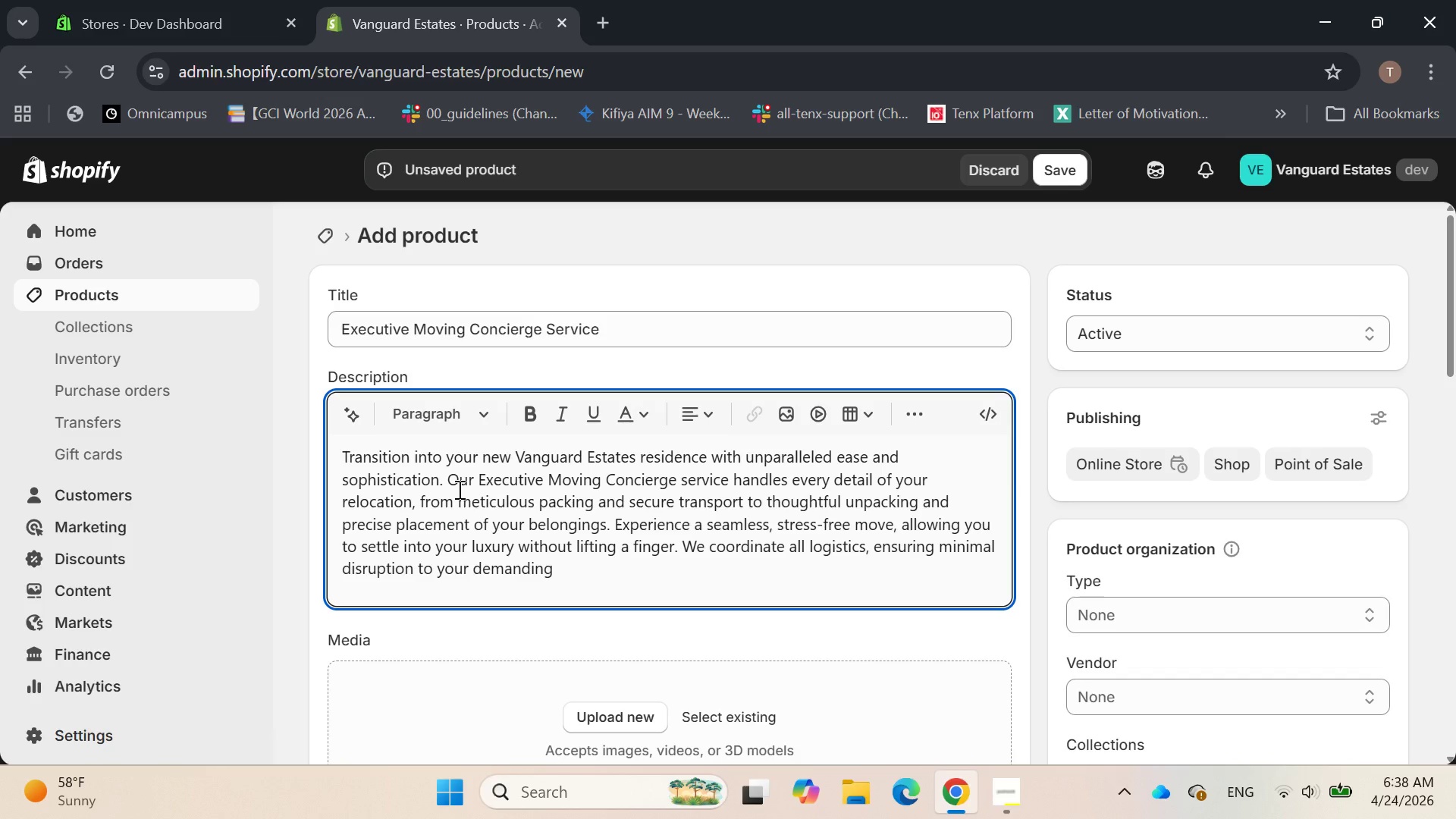 
type(schedule and maximun)
key(Backspace)
type(m confr)
key(Backspace)
type(ort upon arrival.)
 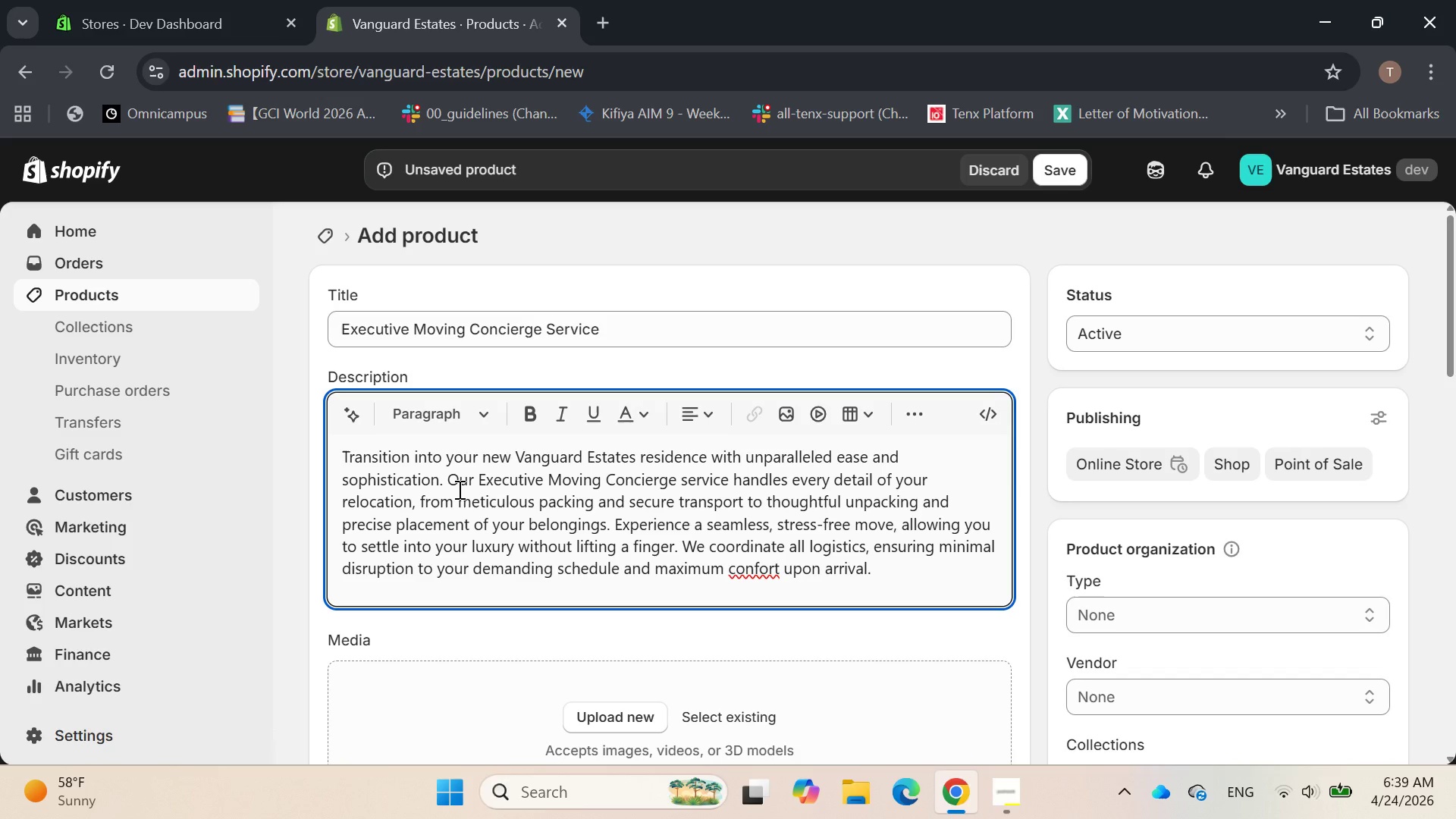 
key(ArrowLeft)
 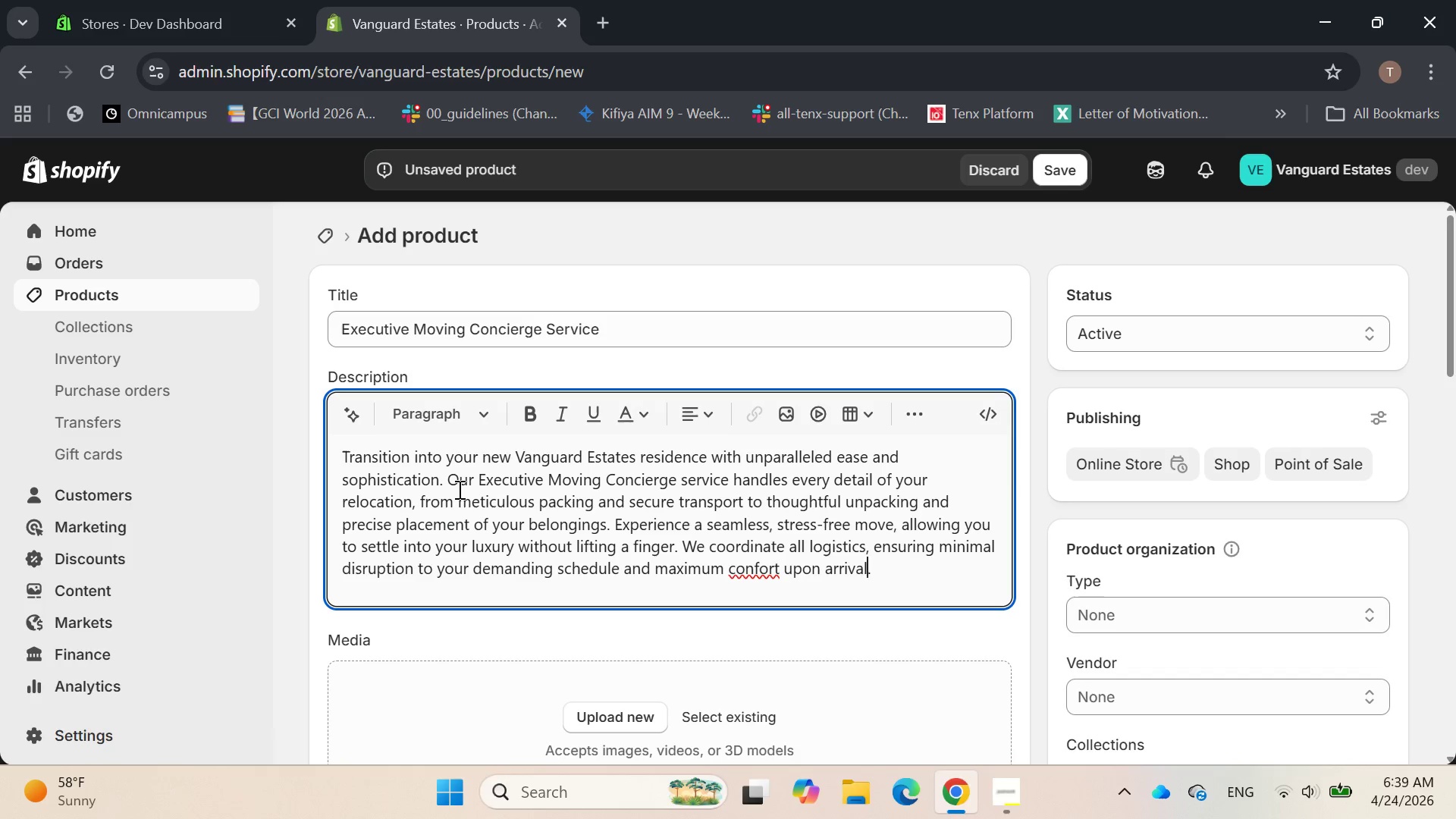 
key(ArrowLeft)
 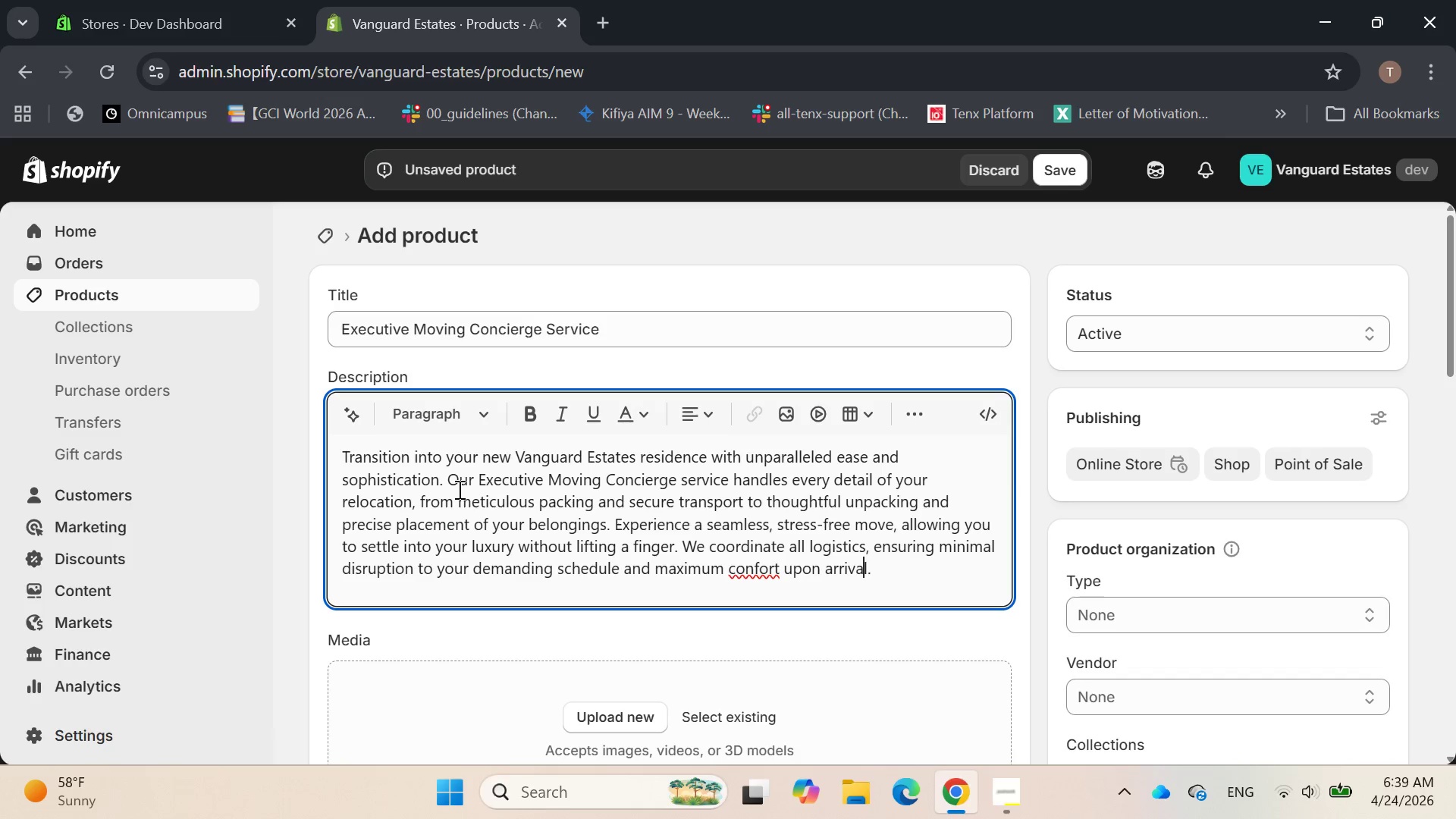 
key(ArrowLeft)
 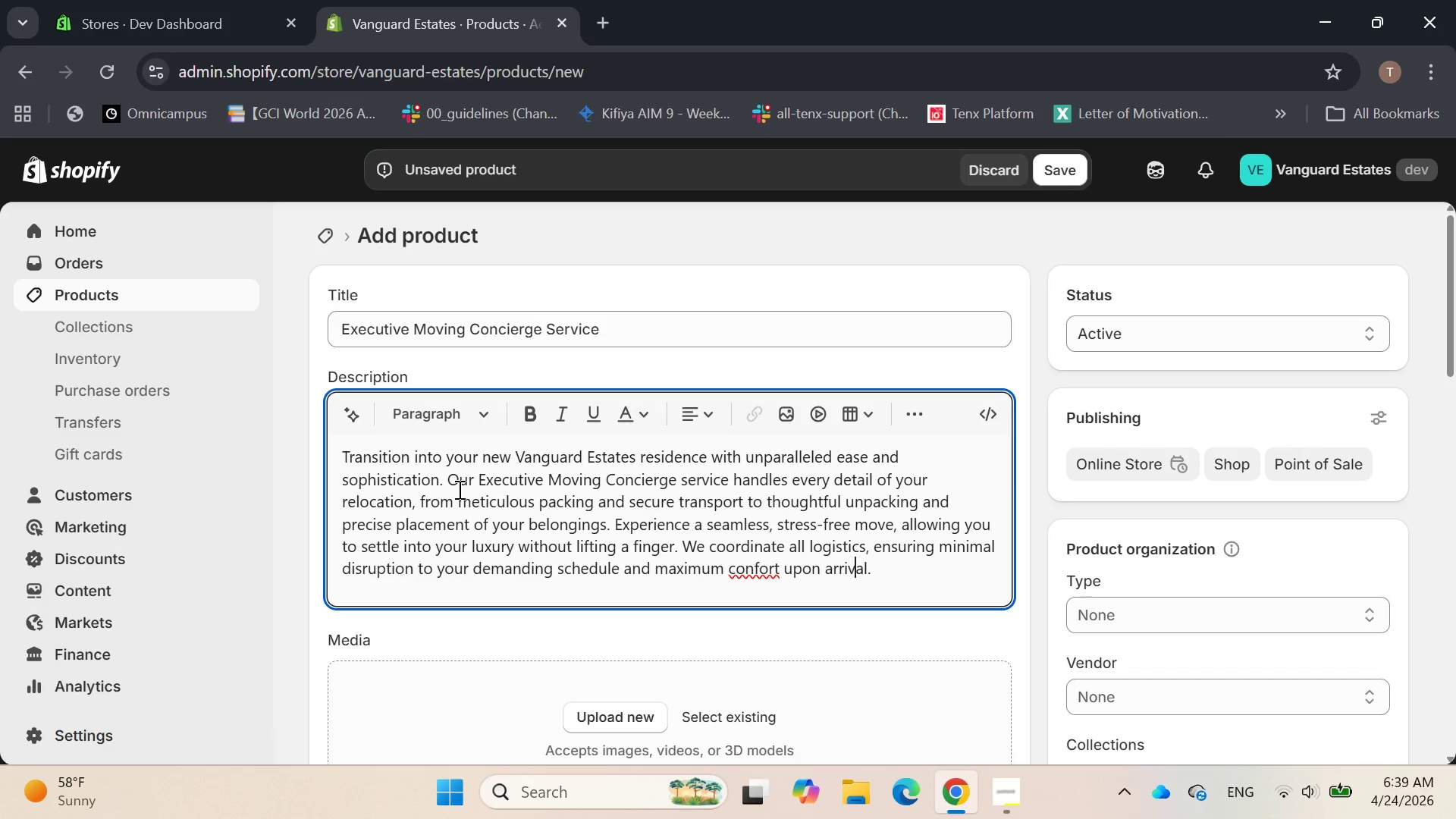 
key(ArrowLeft)
 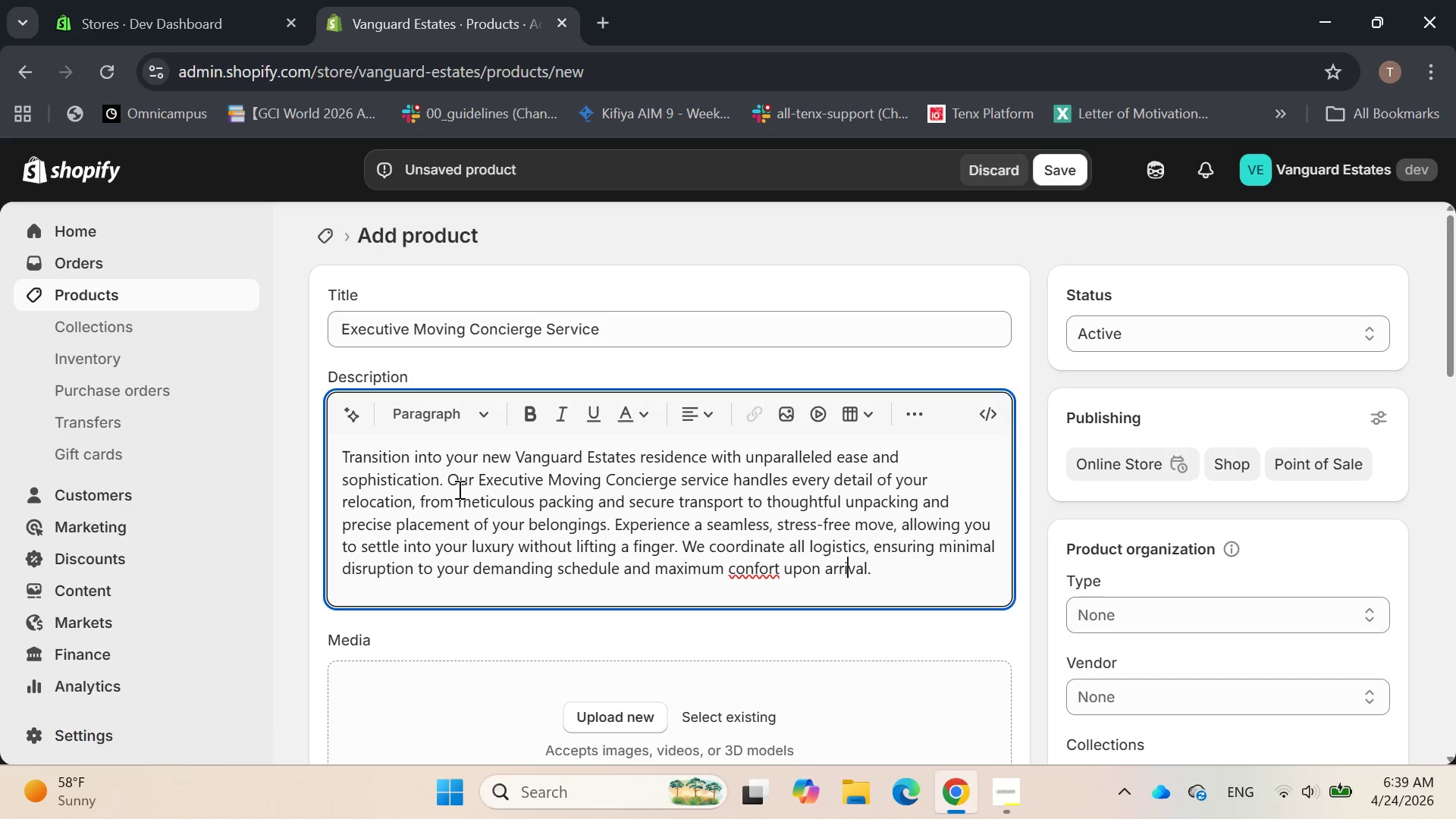 
key(ArrowLeft)
 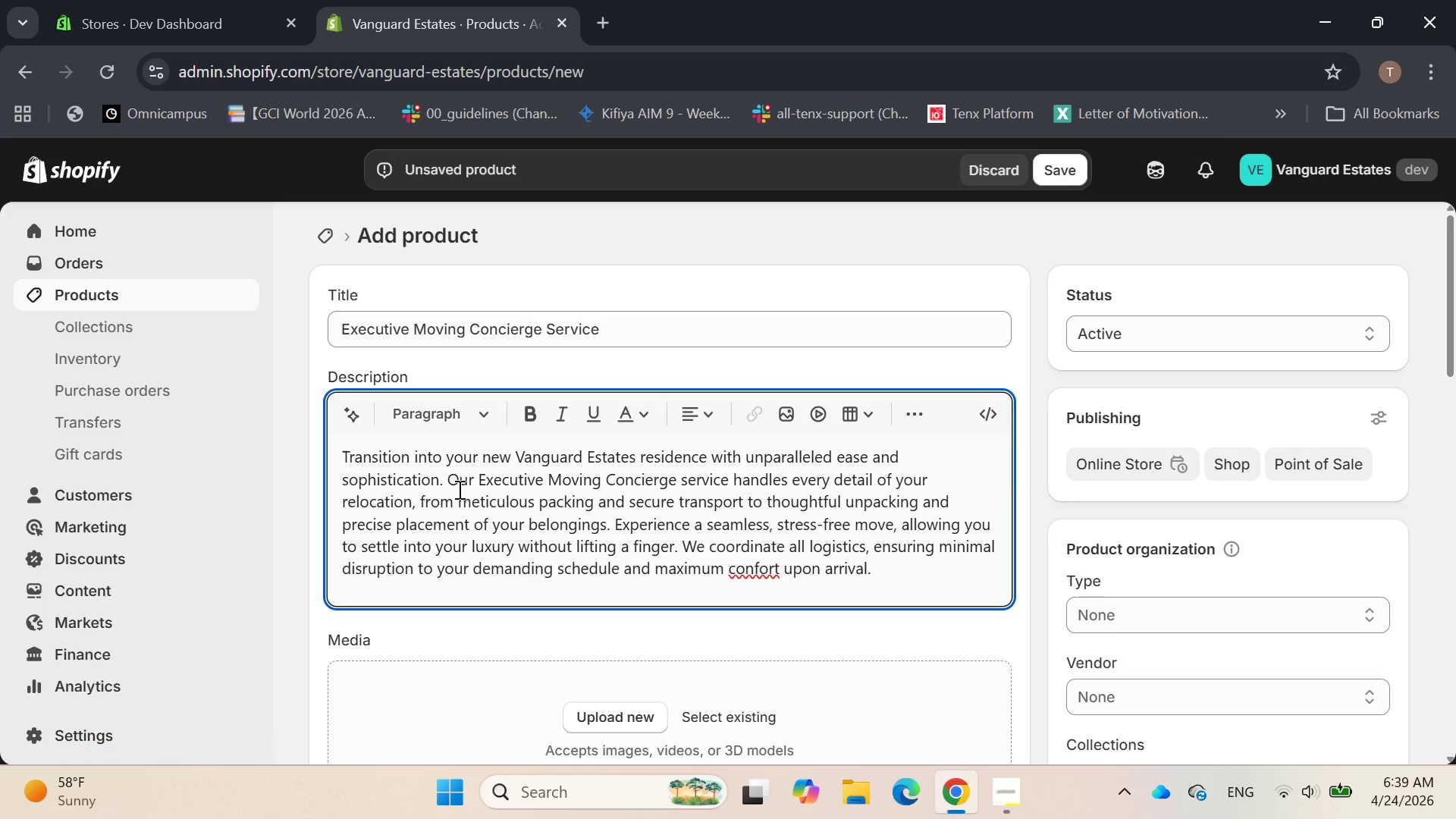 
key(ArrowLeft)
 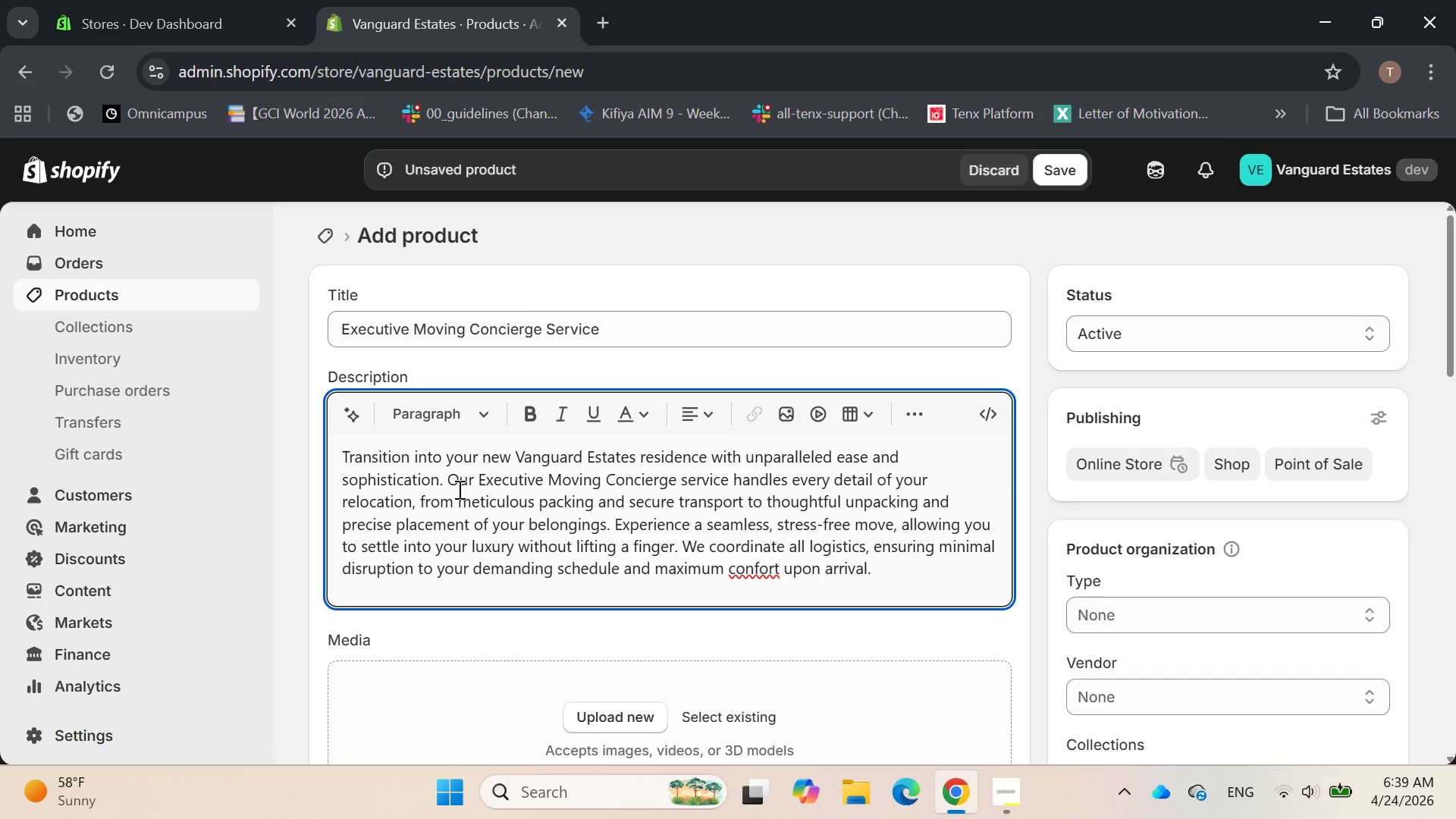 
key(ArrowLeft)
 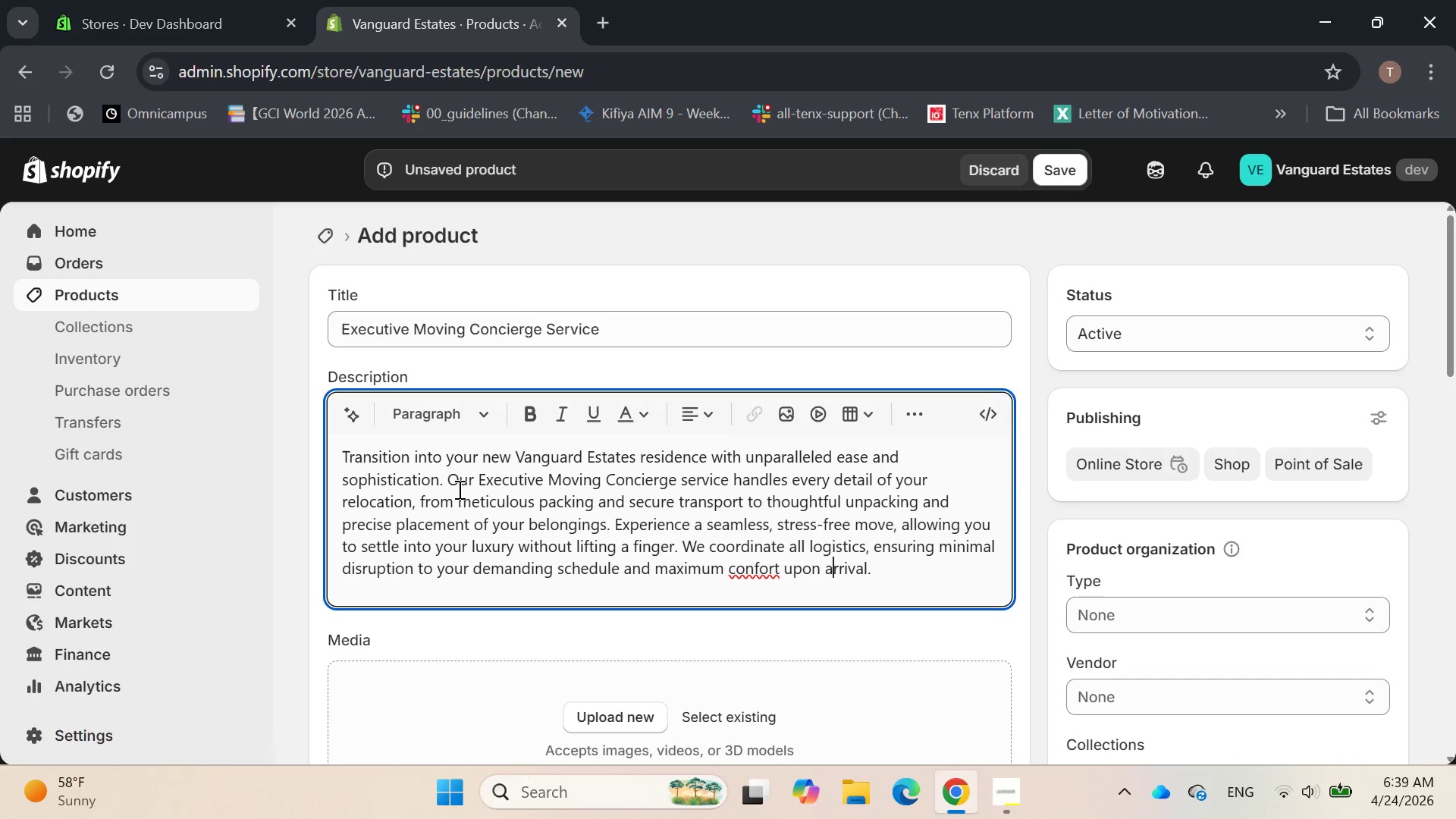 
key(ArrowLeft)
 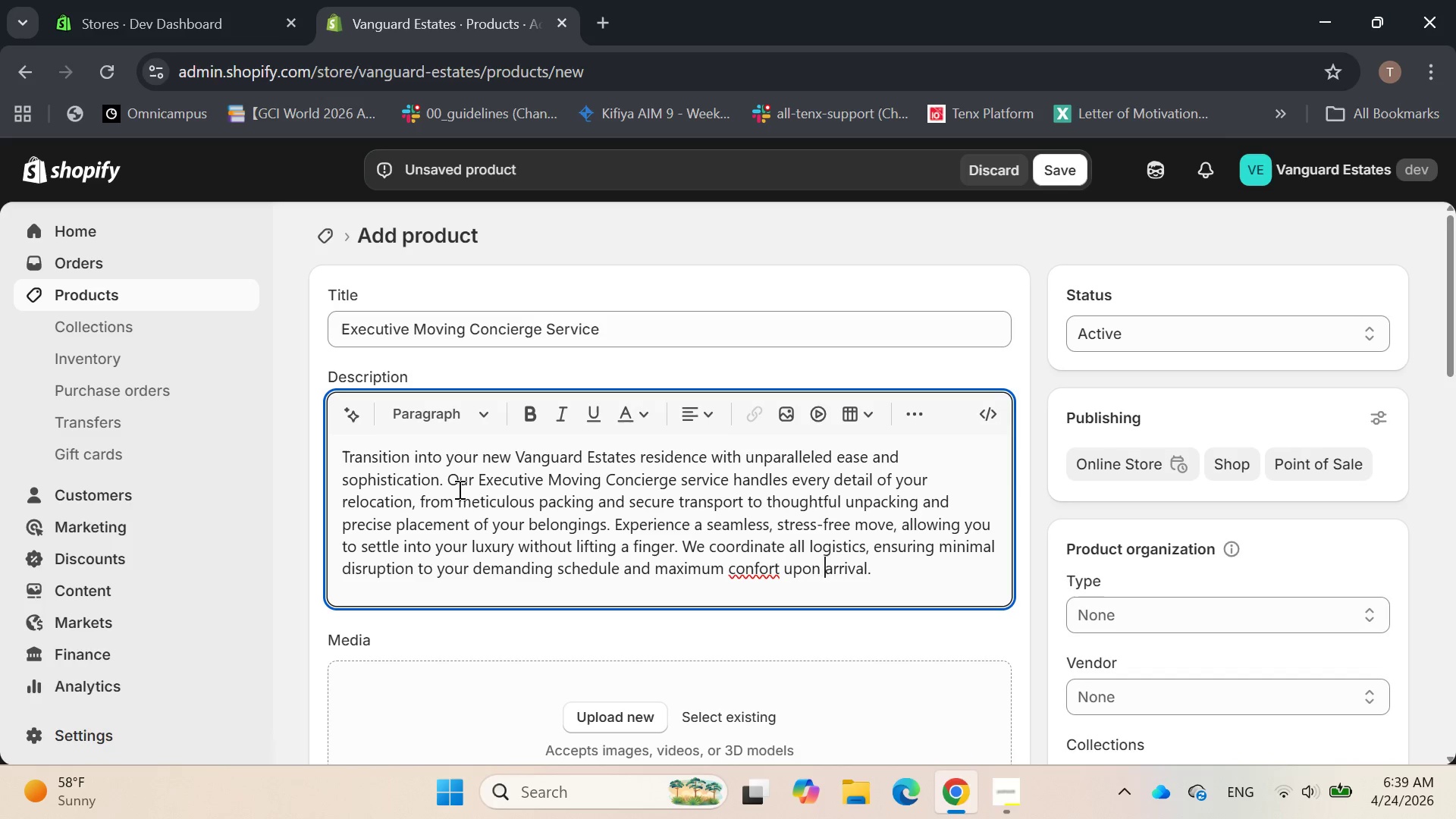 
key(ArrowLeft)
 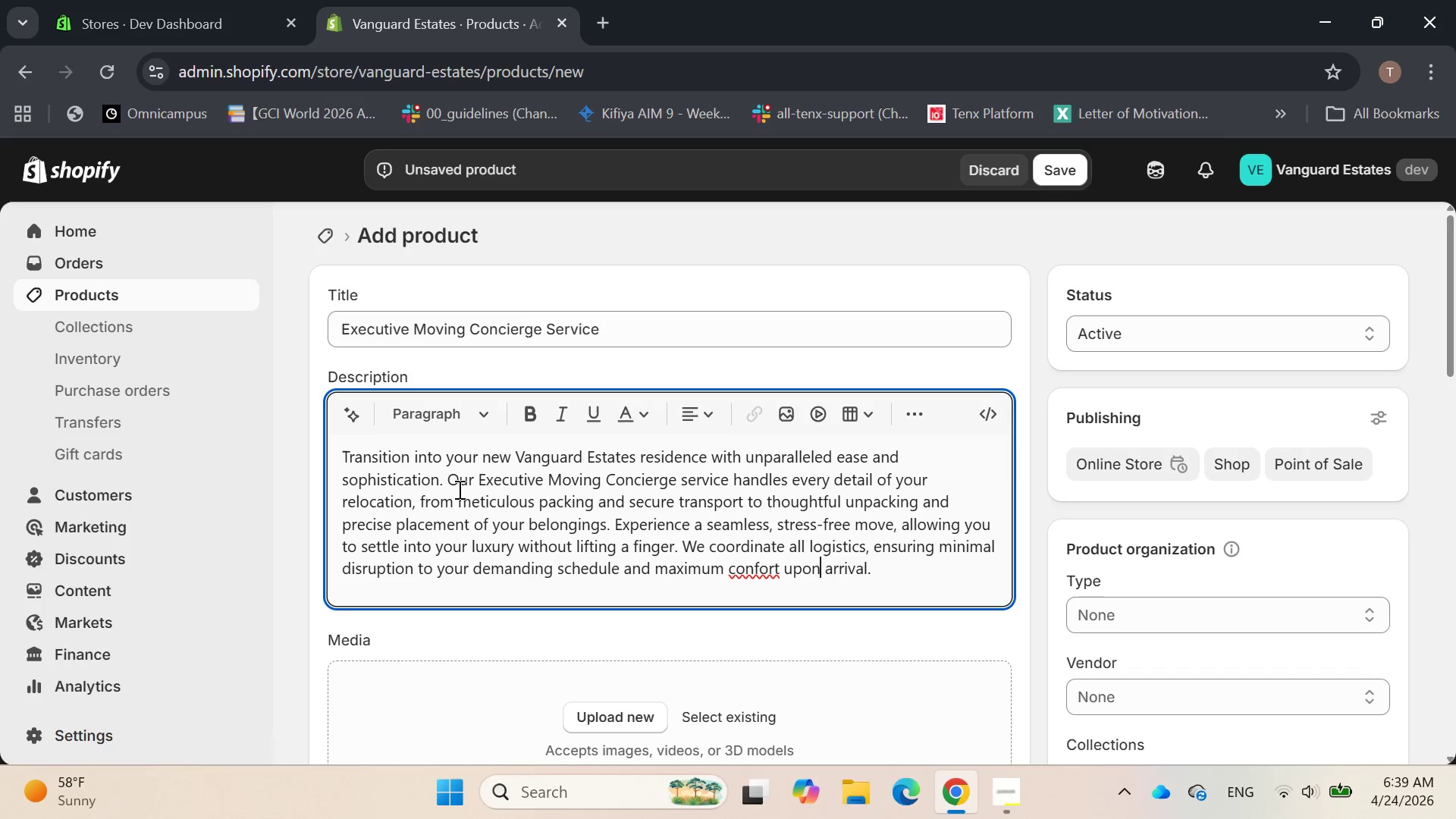 
key(ArrowLeft)
 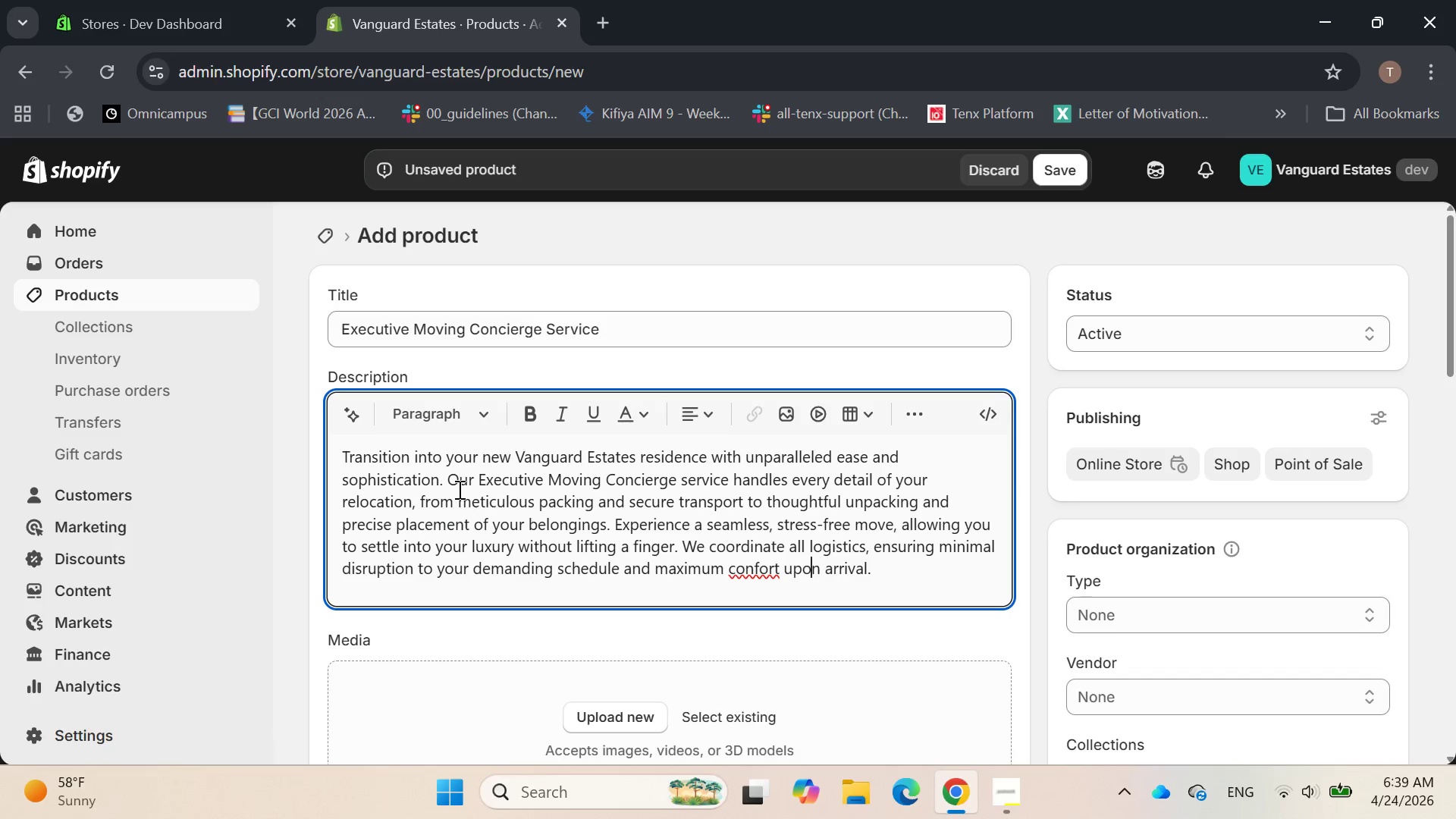 
key(ArrowLeft)
 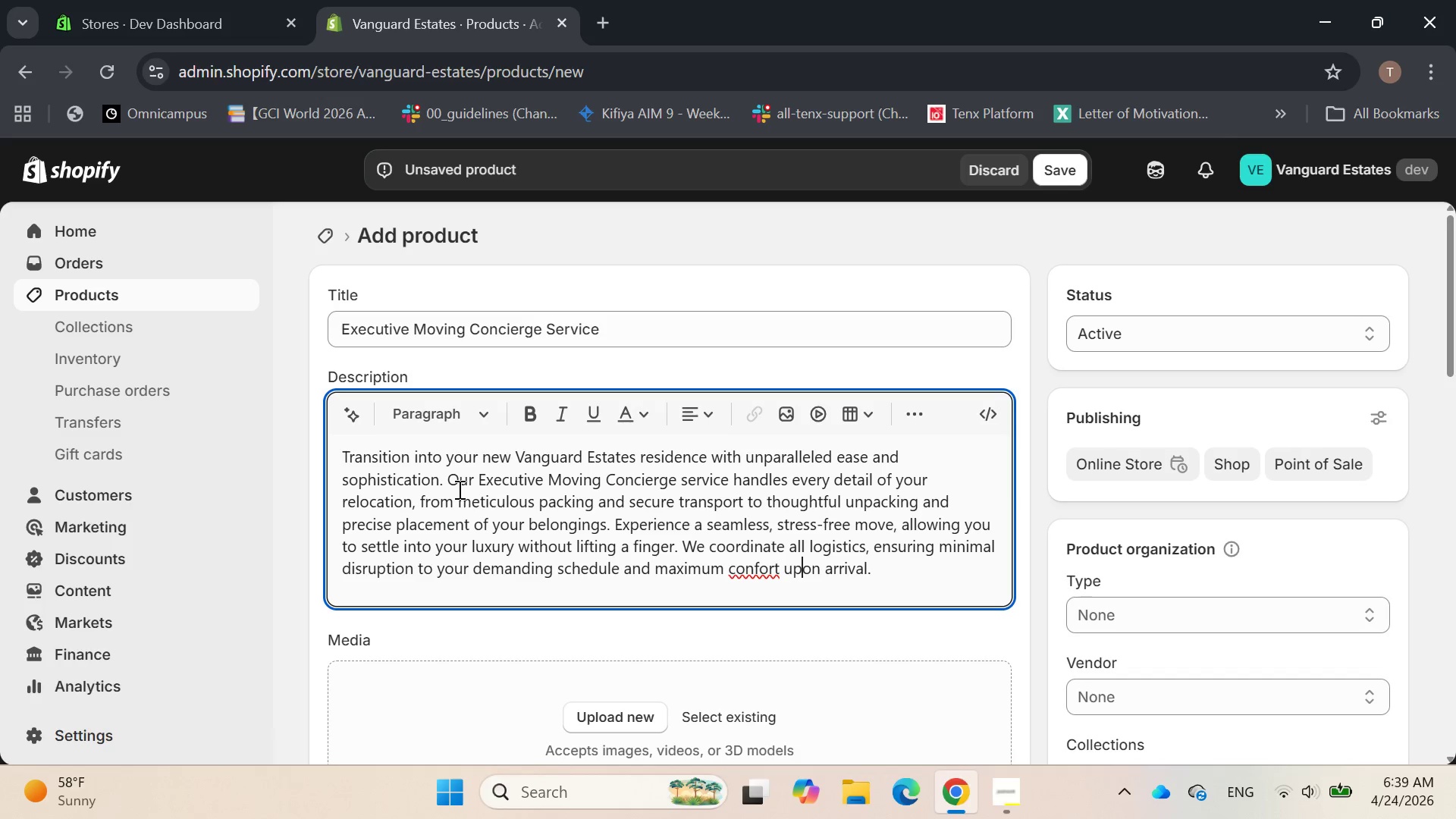 
key(ArrowLeft)
 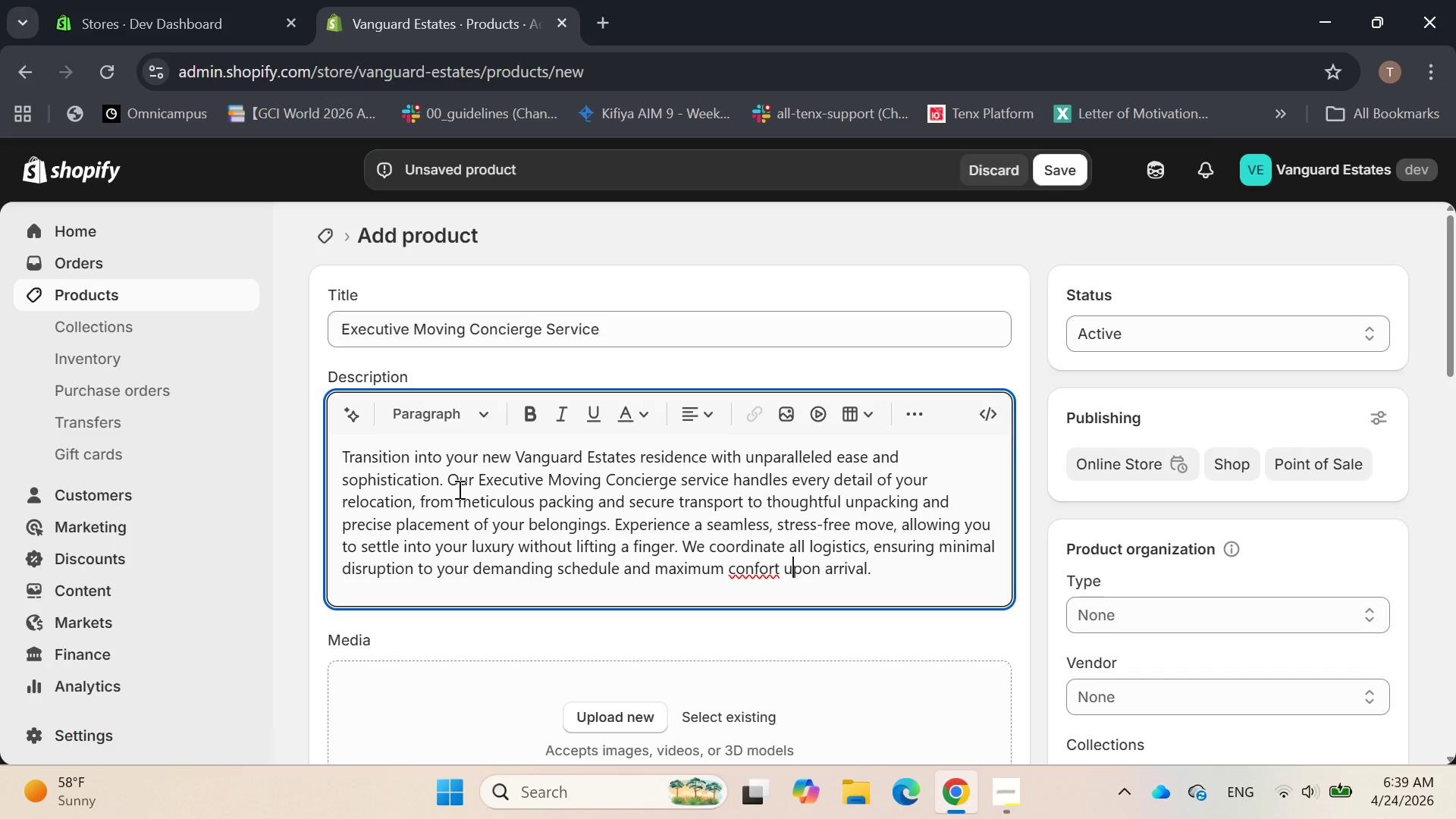 
key(ArrowLeft)
 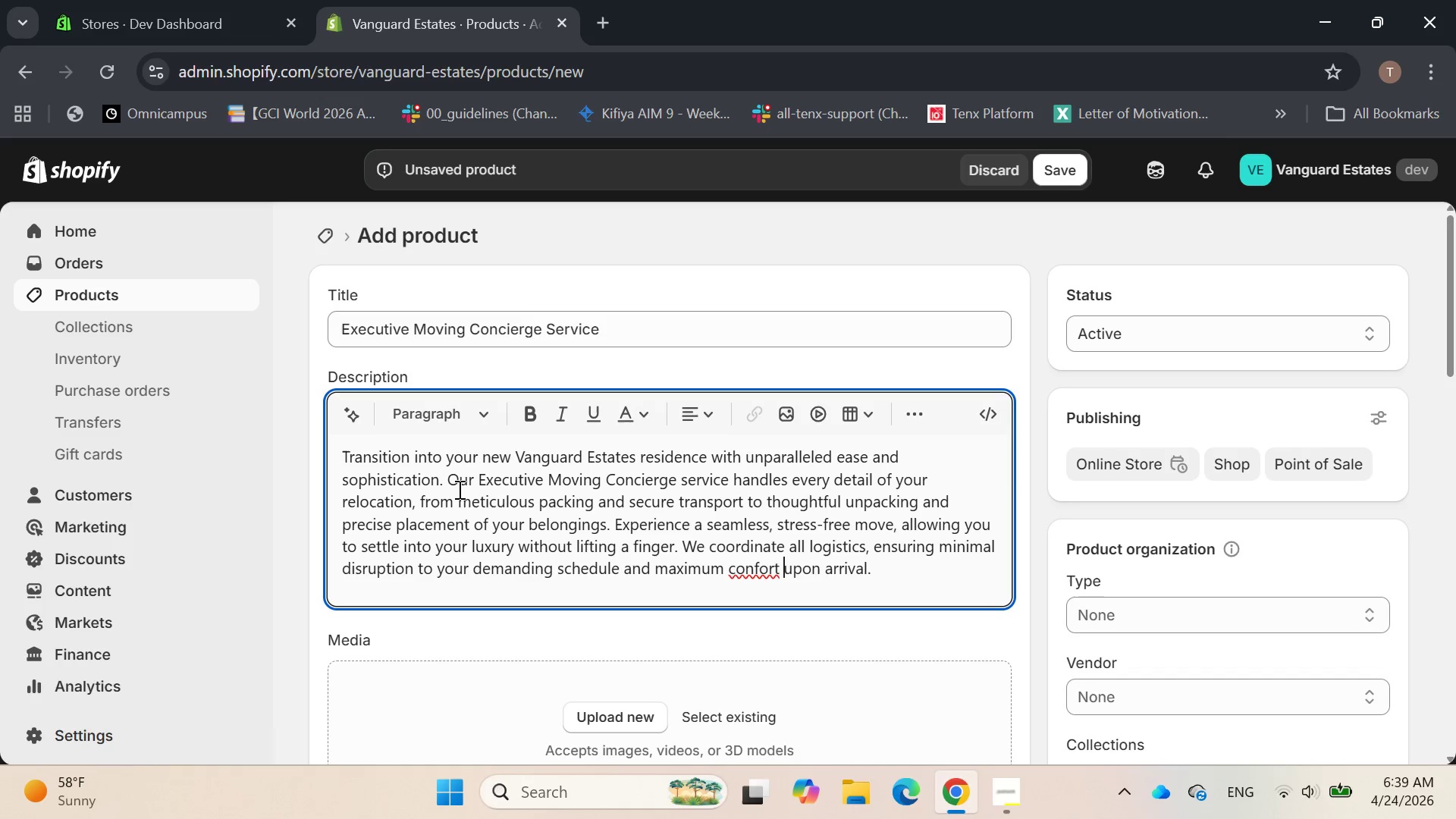 
key(ArrowLeft)
 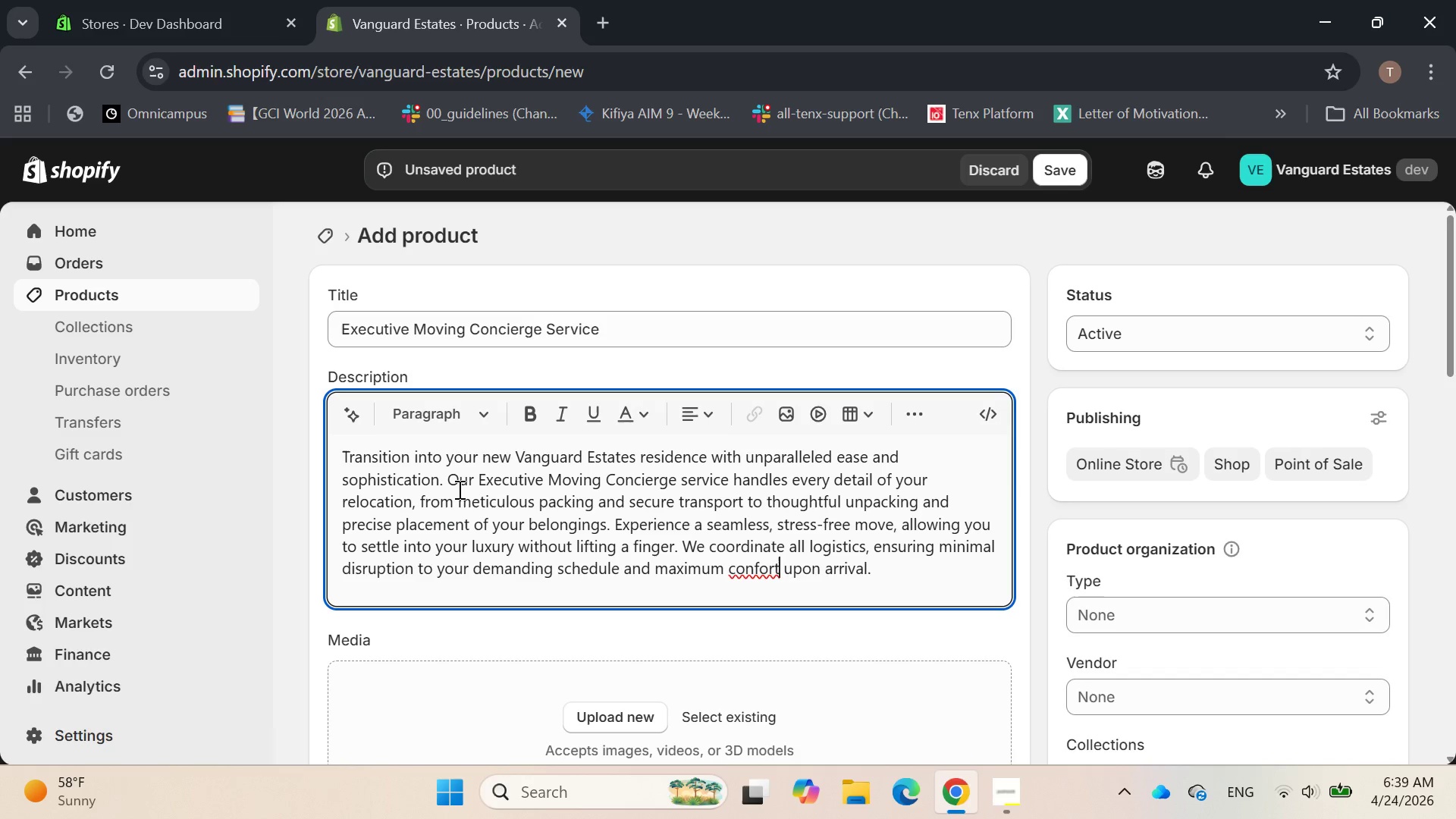 
key(ArrowLeft)
 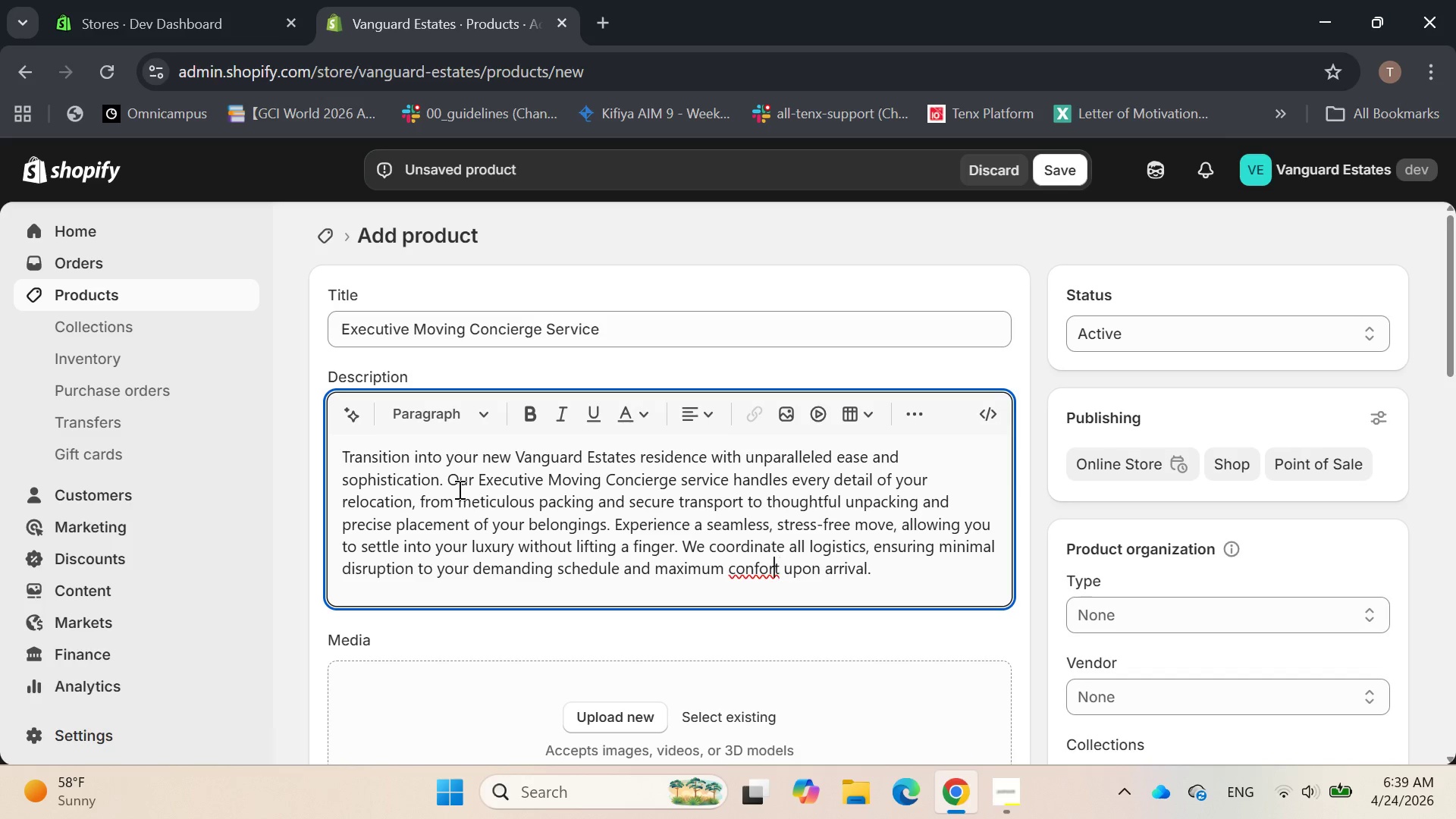 
key(ArrowLeft)
 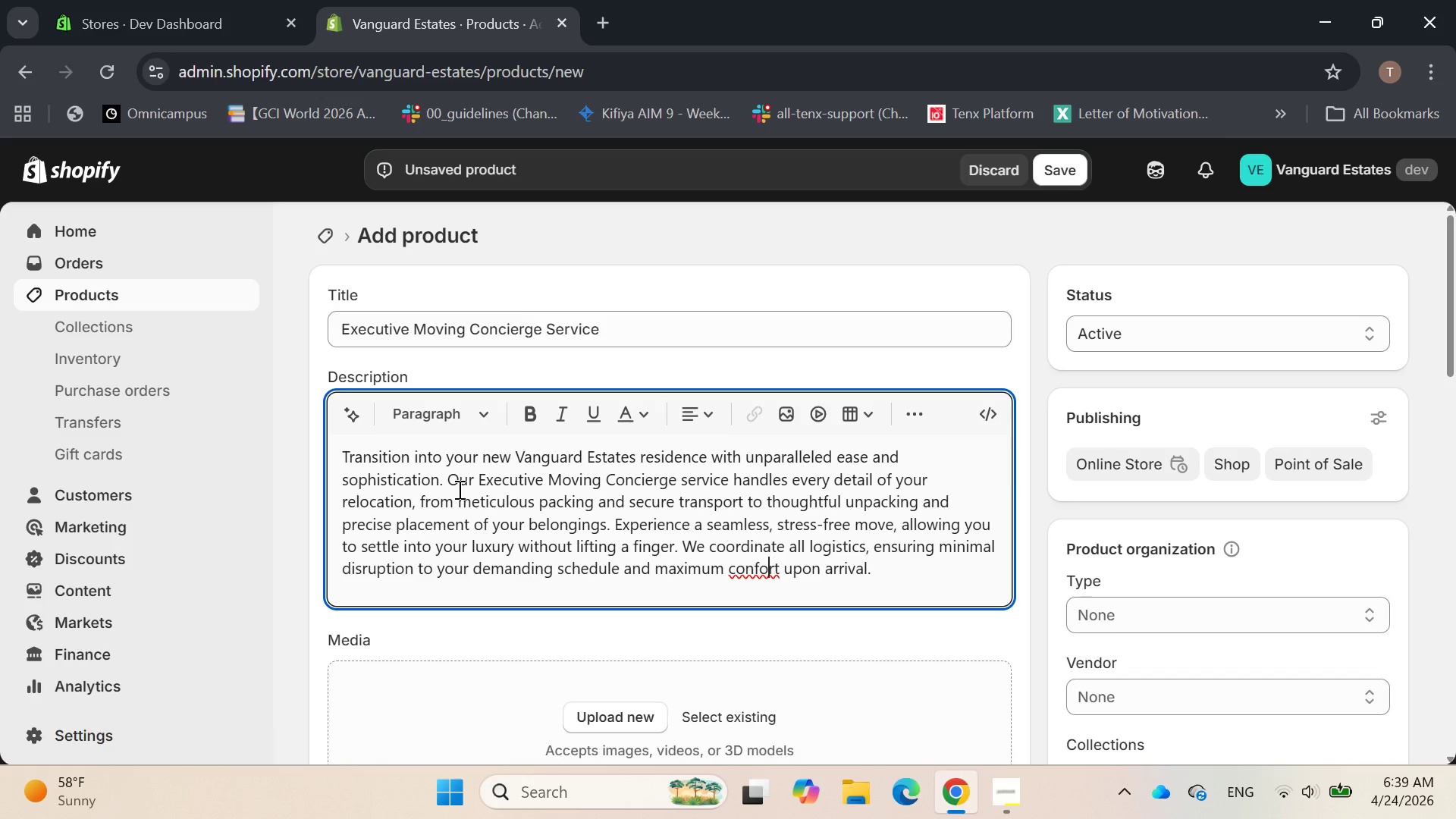 
key(ArrowLeft)
 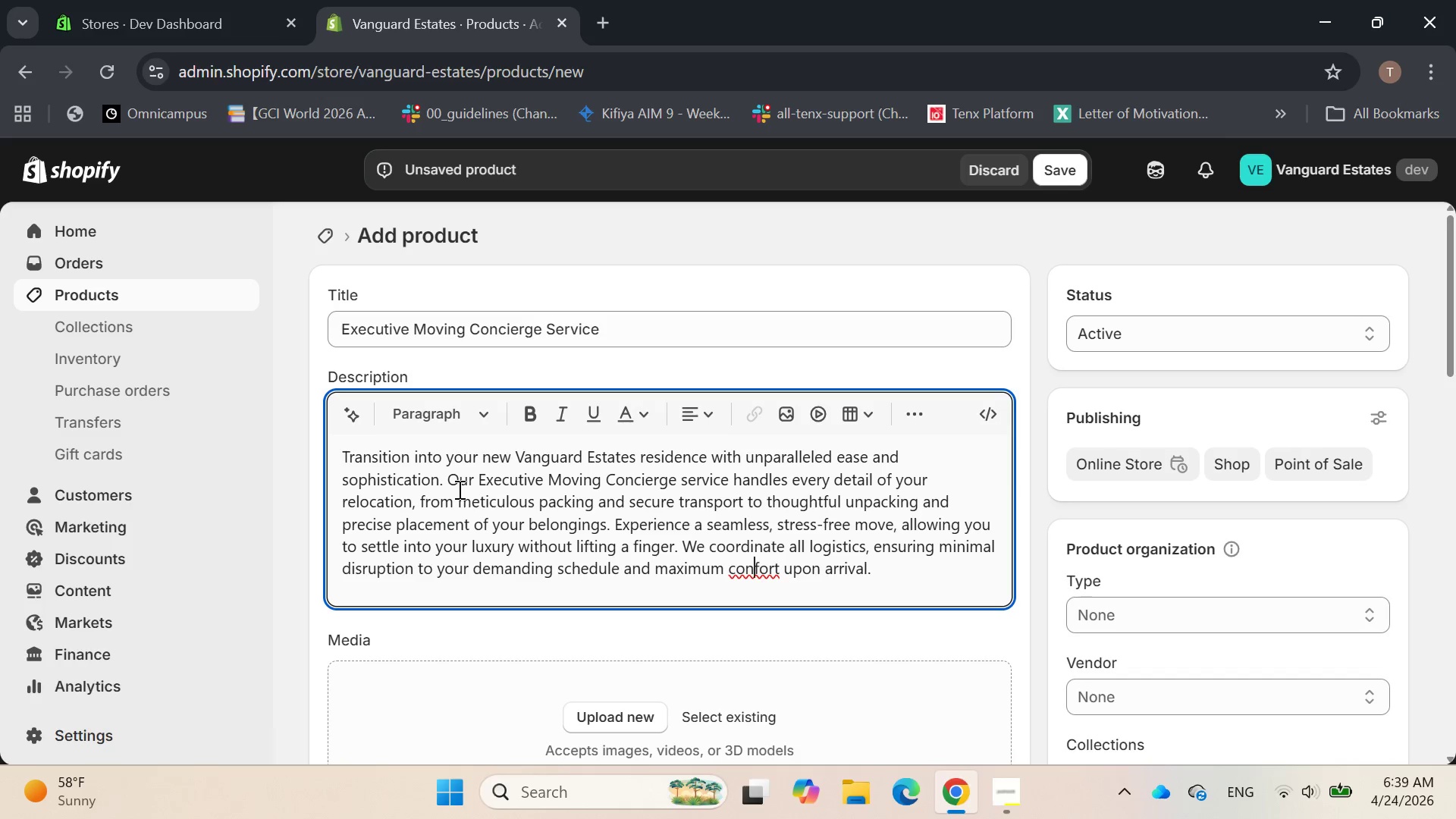 
key(ArrowLeft)
 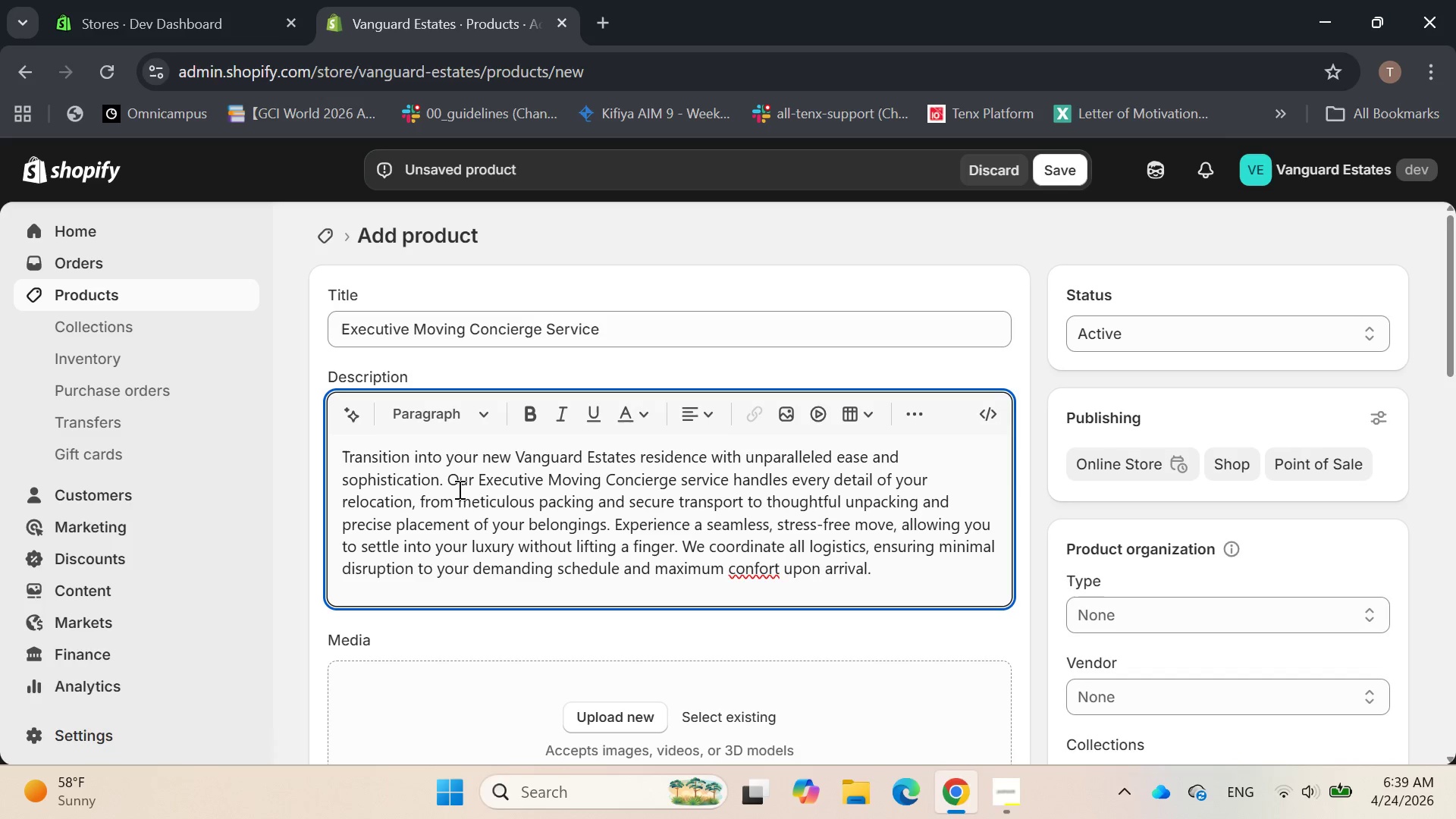 
key(Backspace)
 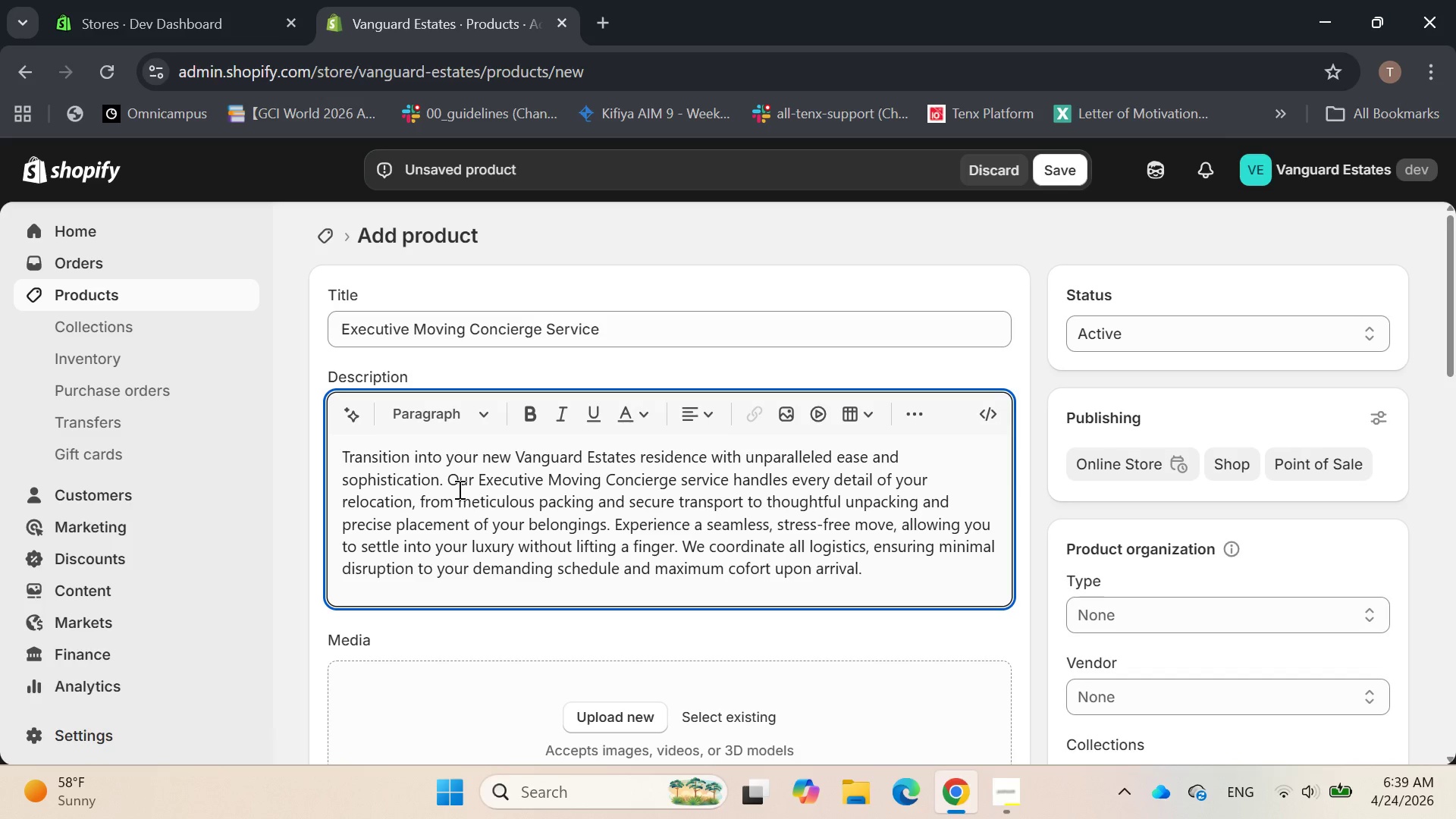 
key(M)
 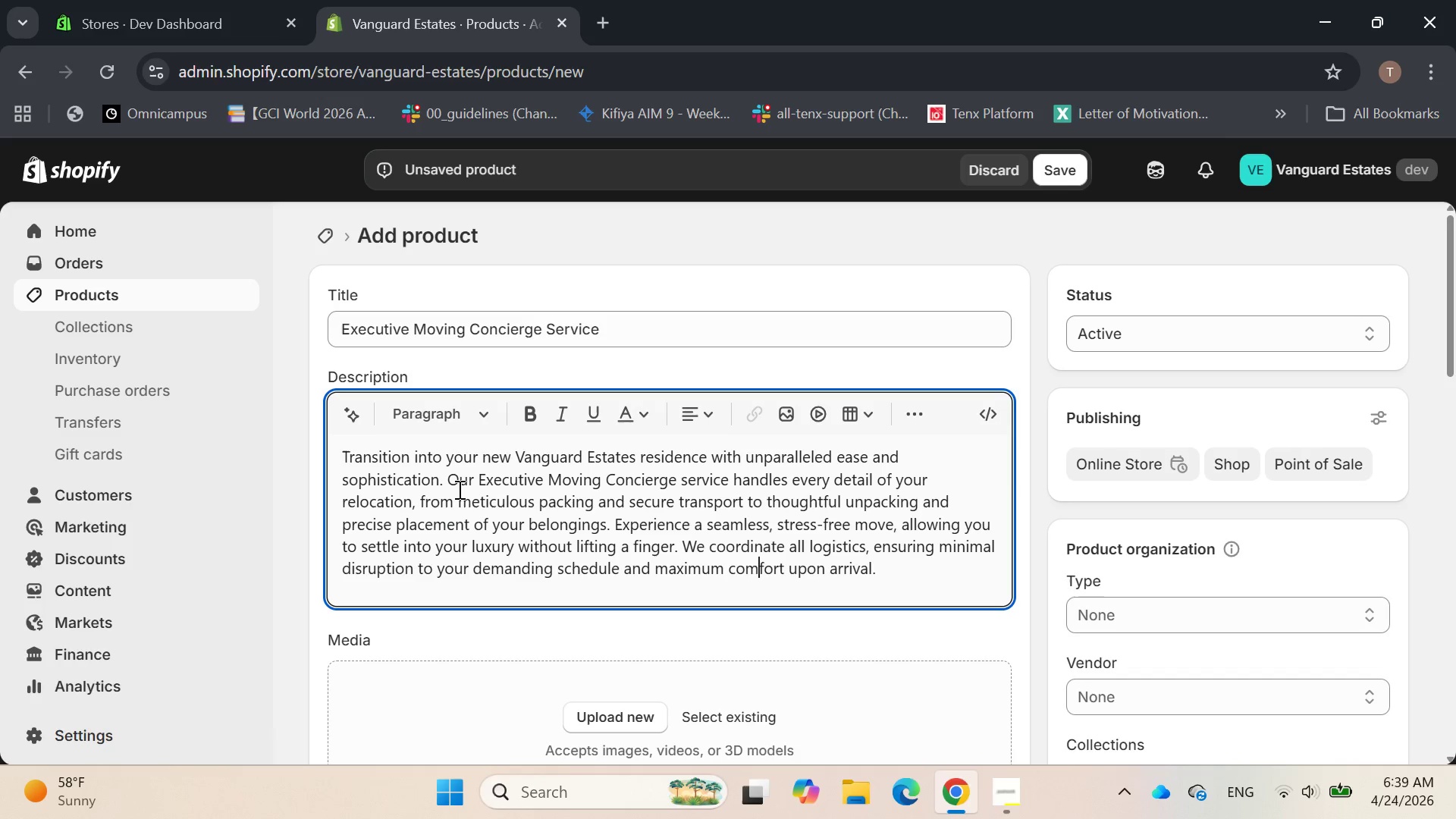 
hold_key(key=ArrowRight, duration=0.98)
 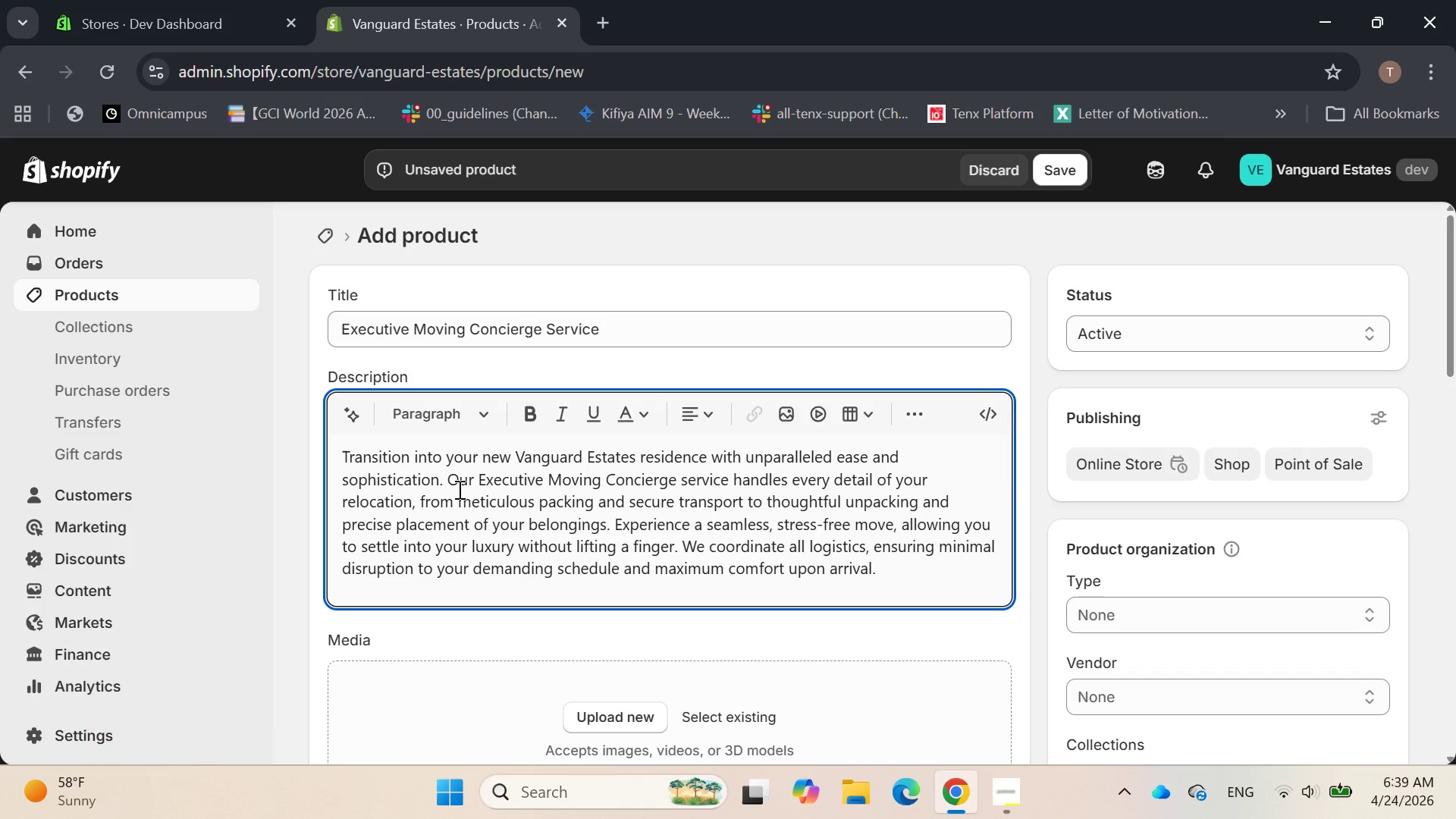 
key(ArrowRight)
 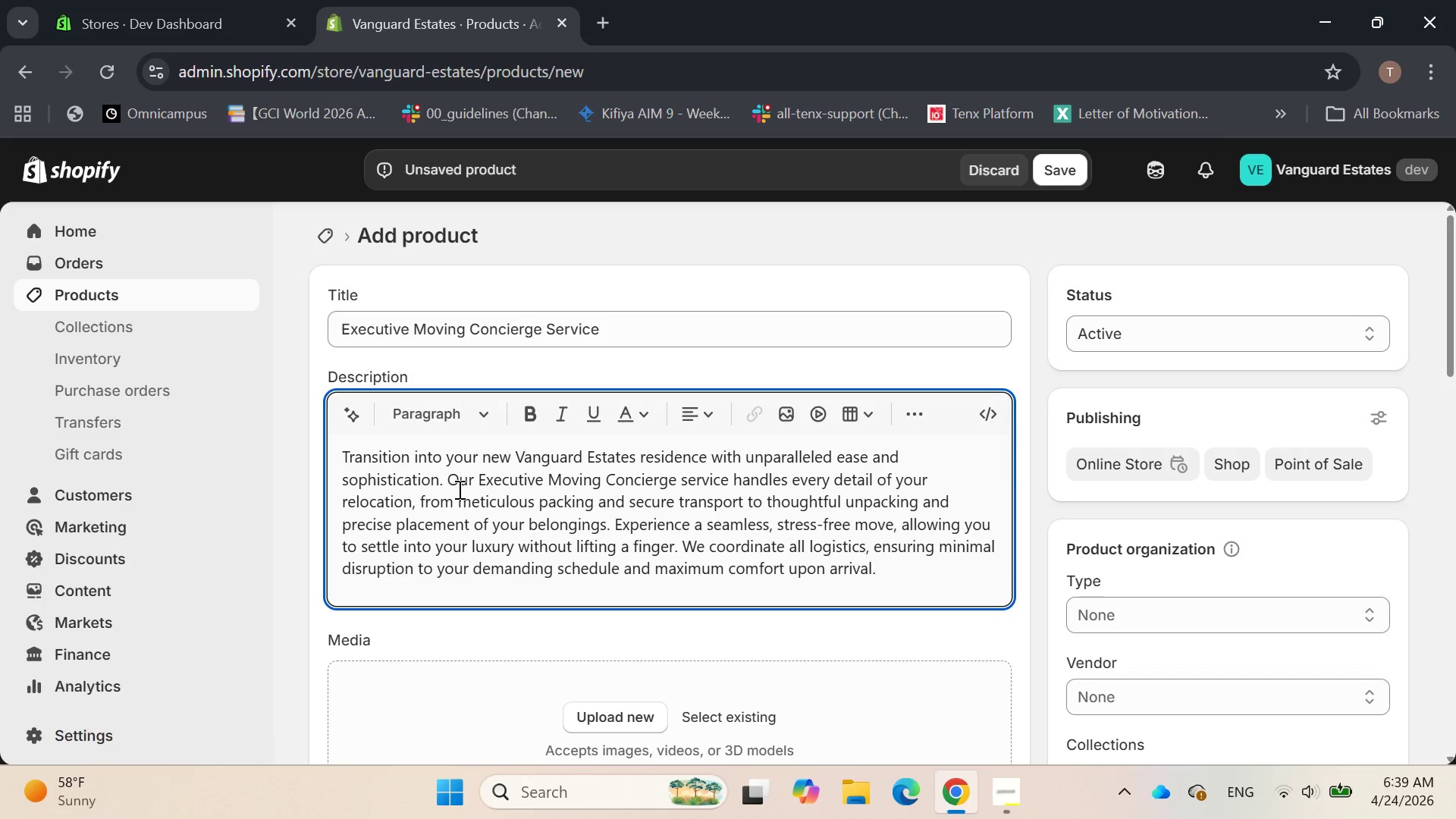 
type( This bespoke service is tailored to the unique requirements of high-value pod)
key(Backspace)
type(ssesi)
key(Backspace)
type(sions and time-sensitive)
 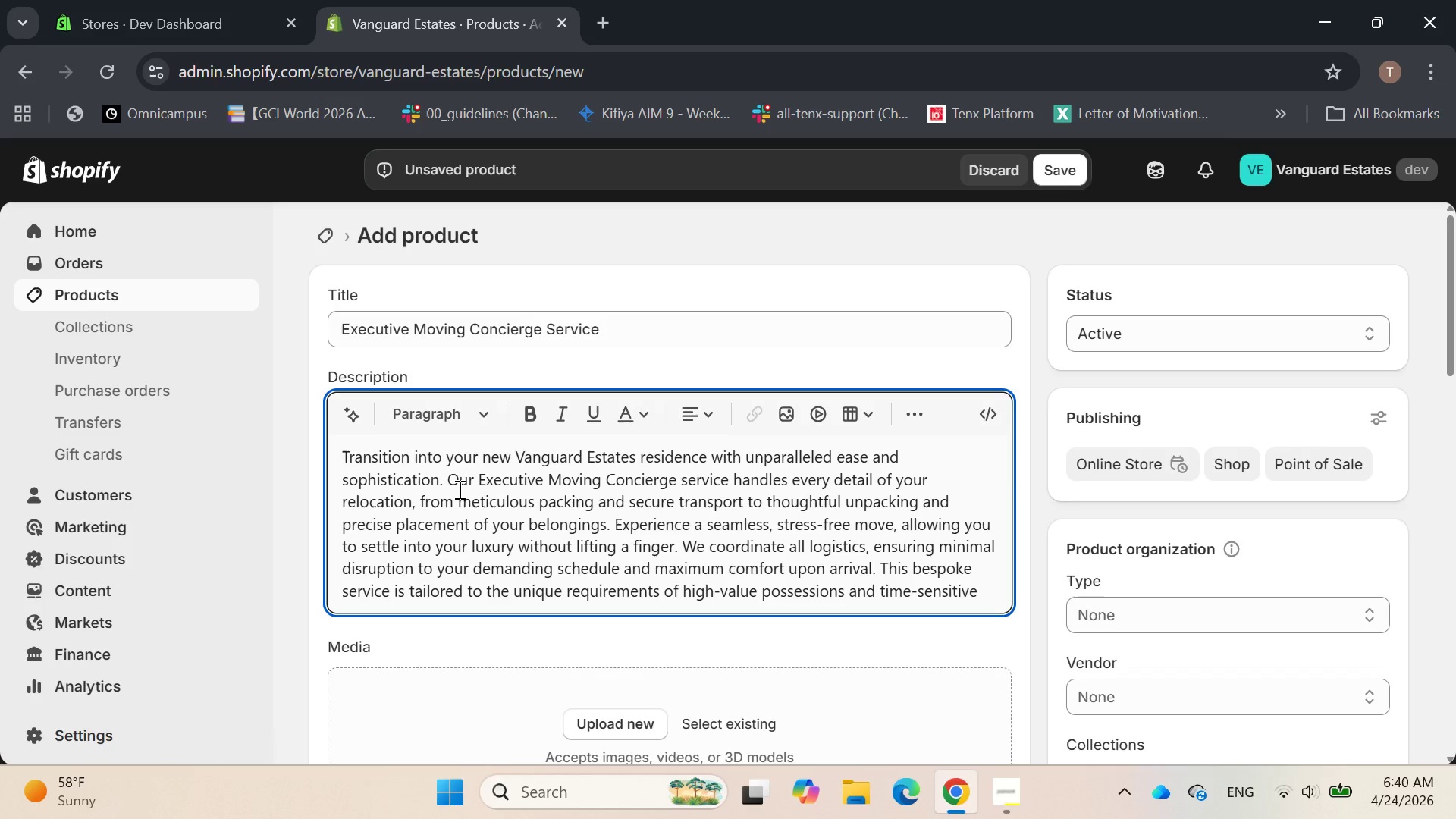 
wait(8.03)
 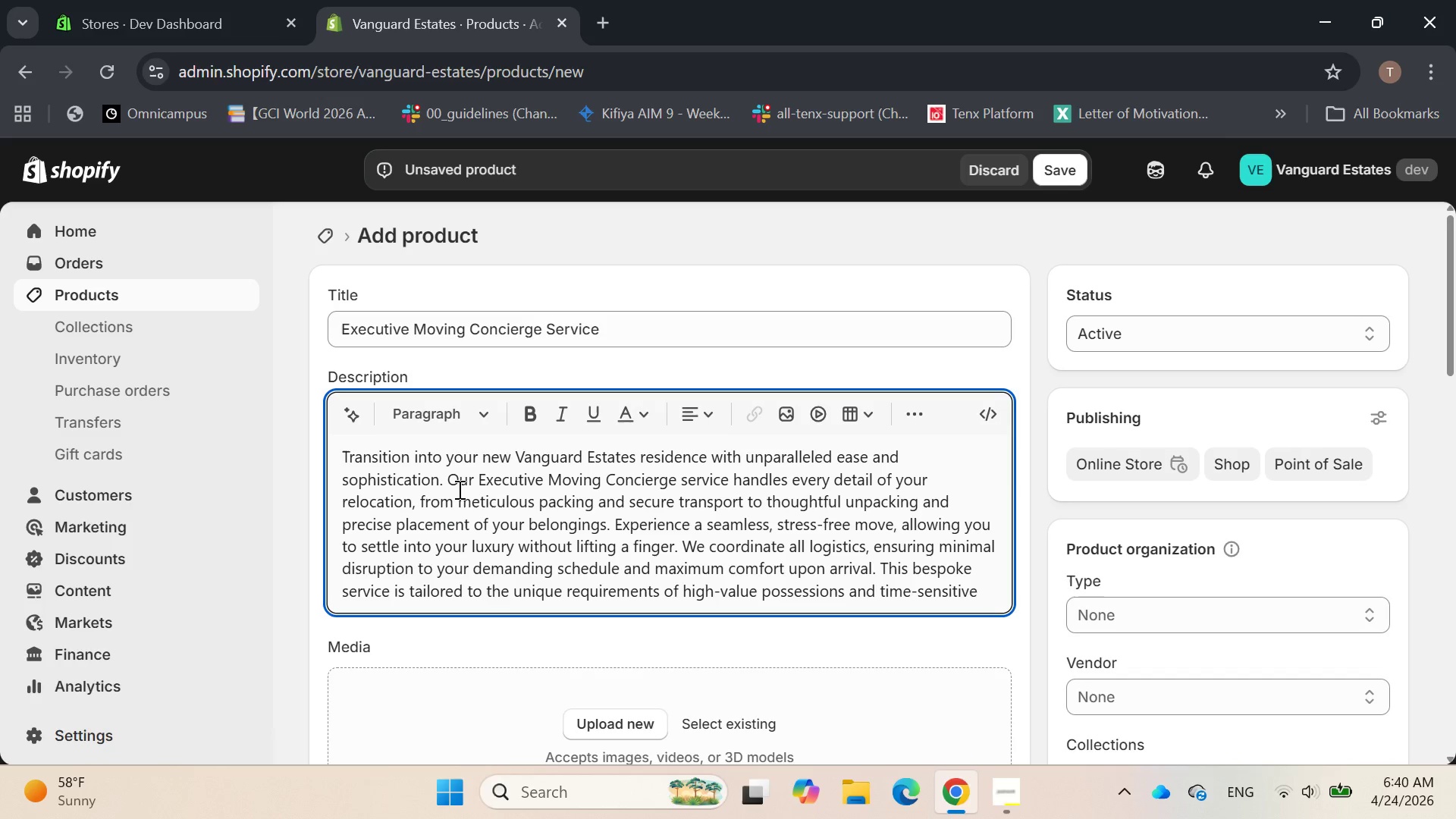 
type( trans)
 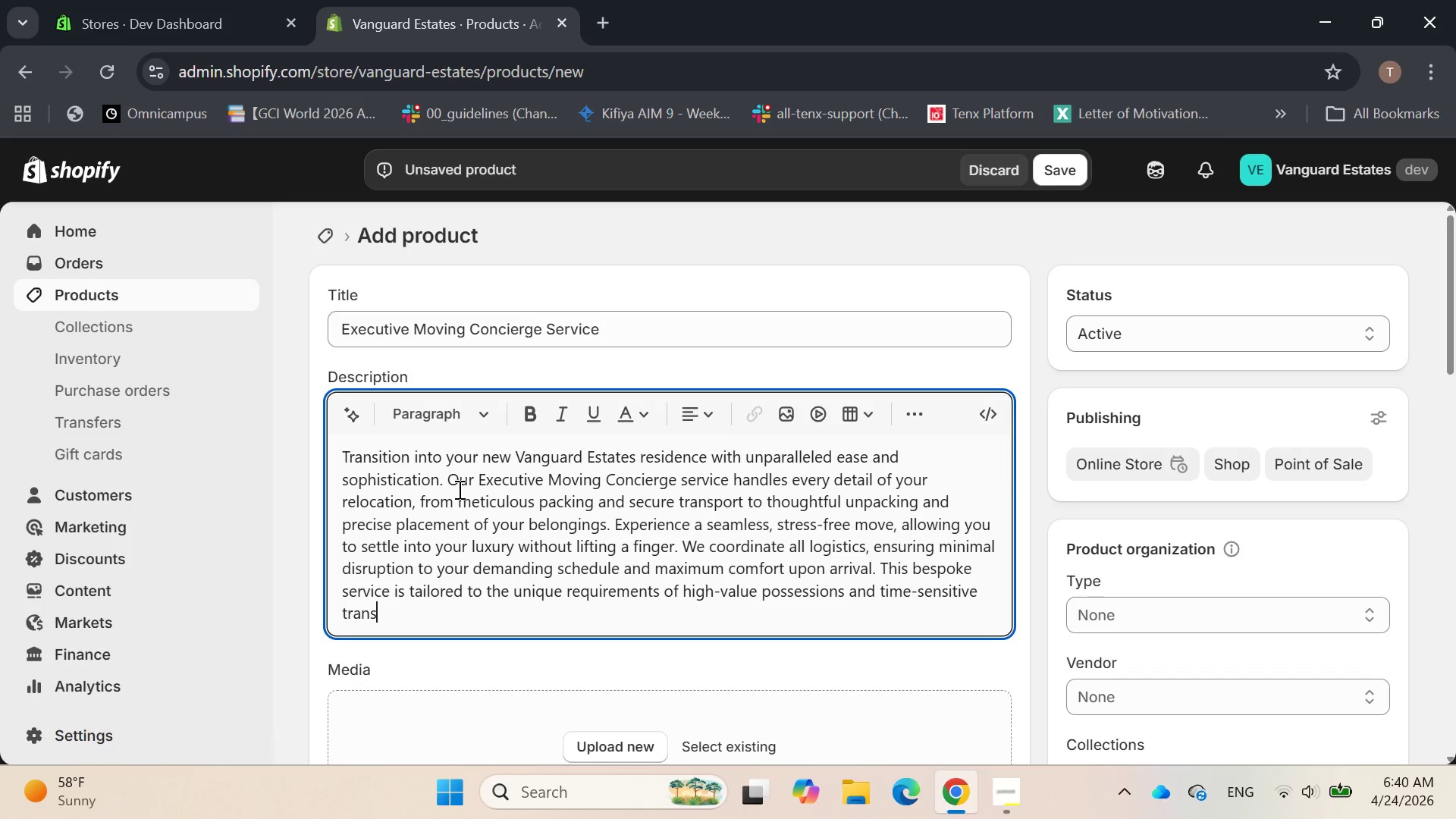 
type(itions, guarded)
 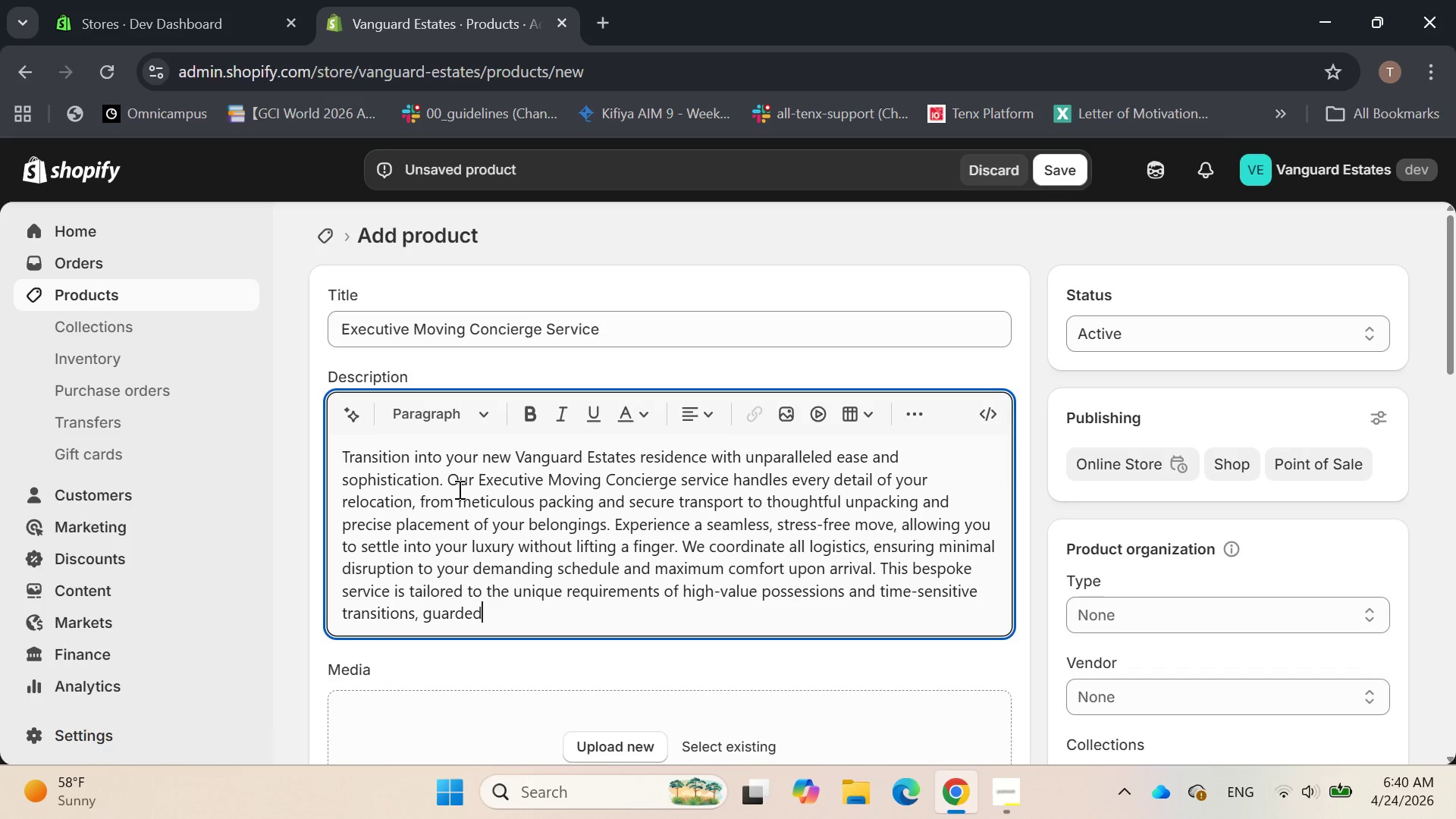 
wait(7.59)
 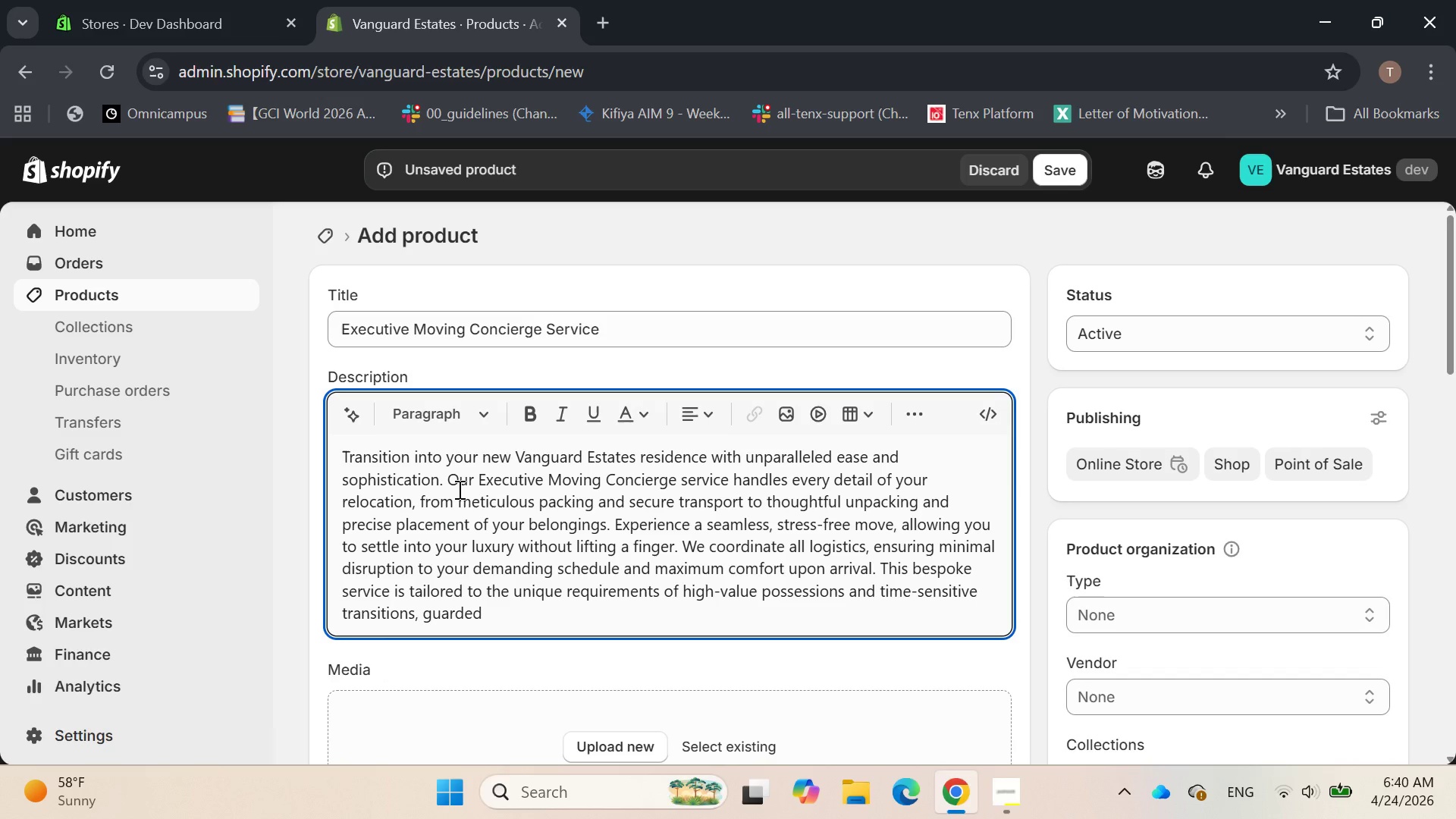 
key(Backspace)
key(Backspace)
key(Backspace)
type(anteed)
key(Backspace)
type(ing a flawless start to your elevated living ec)
key(Backspace)
type(xperience. Focus on what truly matters.)
key(Backspace)
type(, while we orchestrated)
key(Backspace)
type( your perfect moe)
 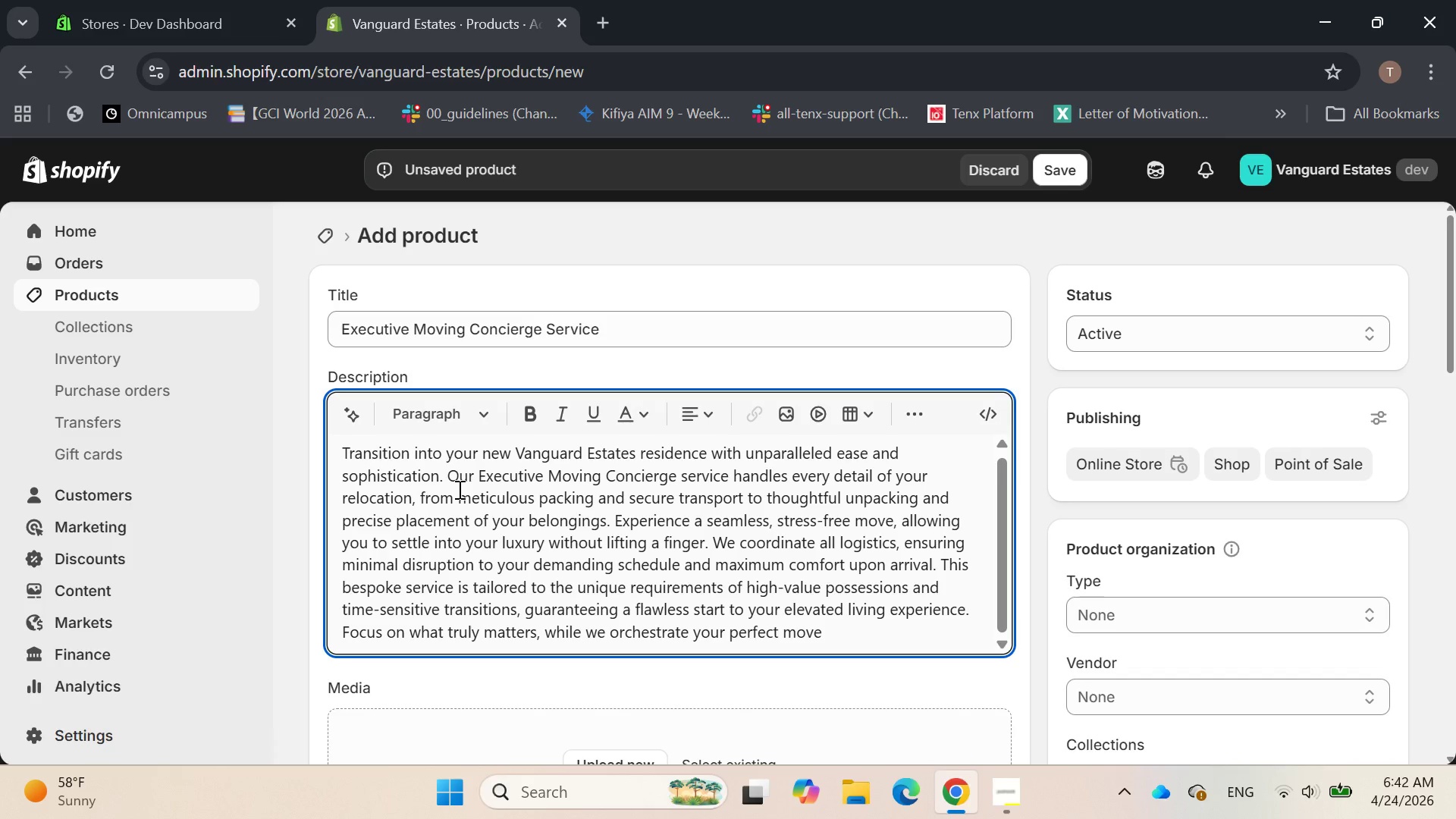 
 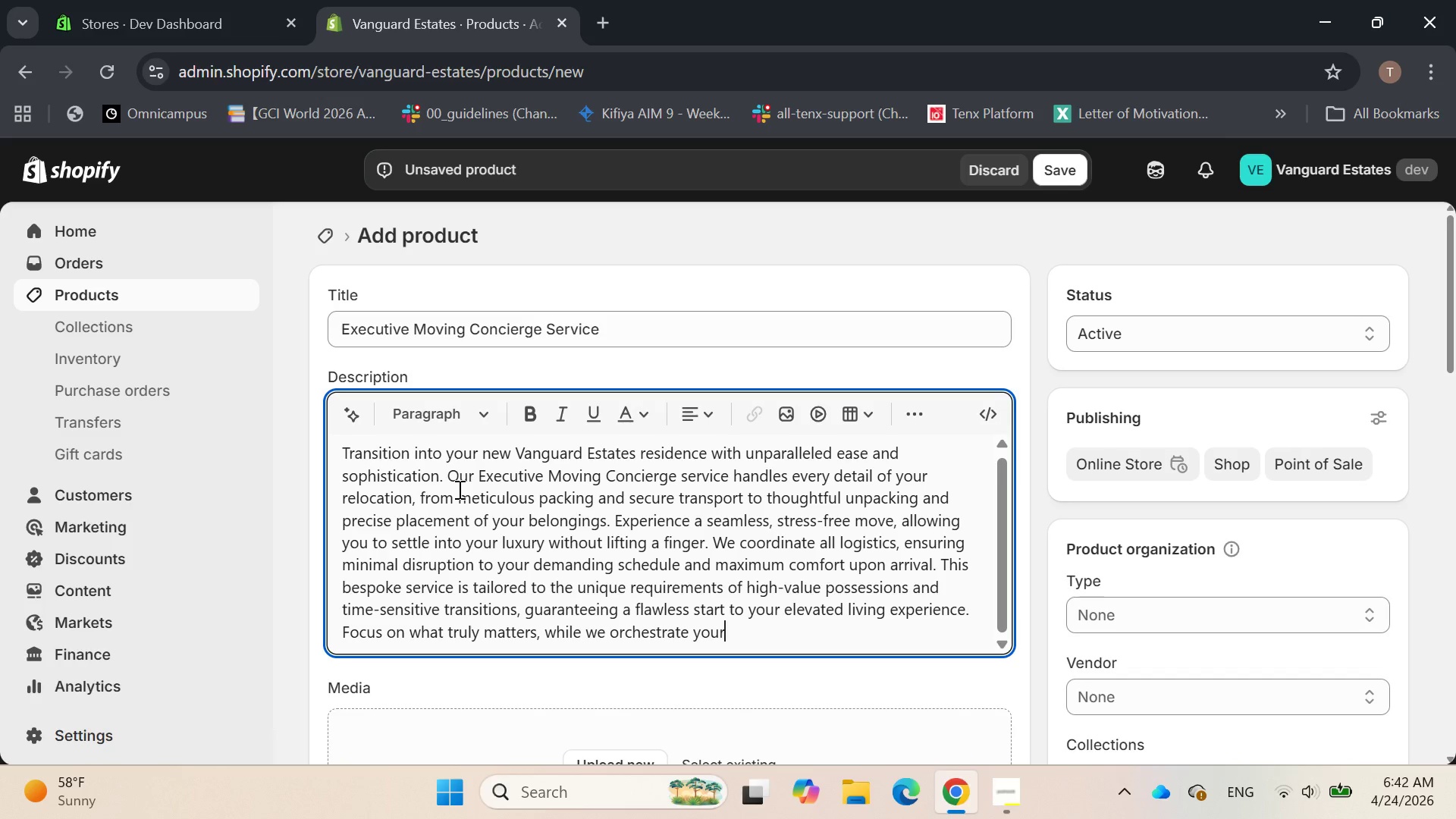 
hold_key(key=V, duration=0.36)
 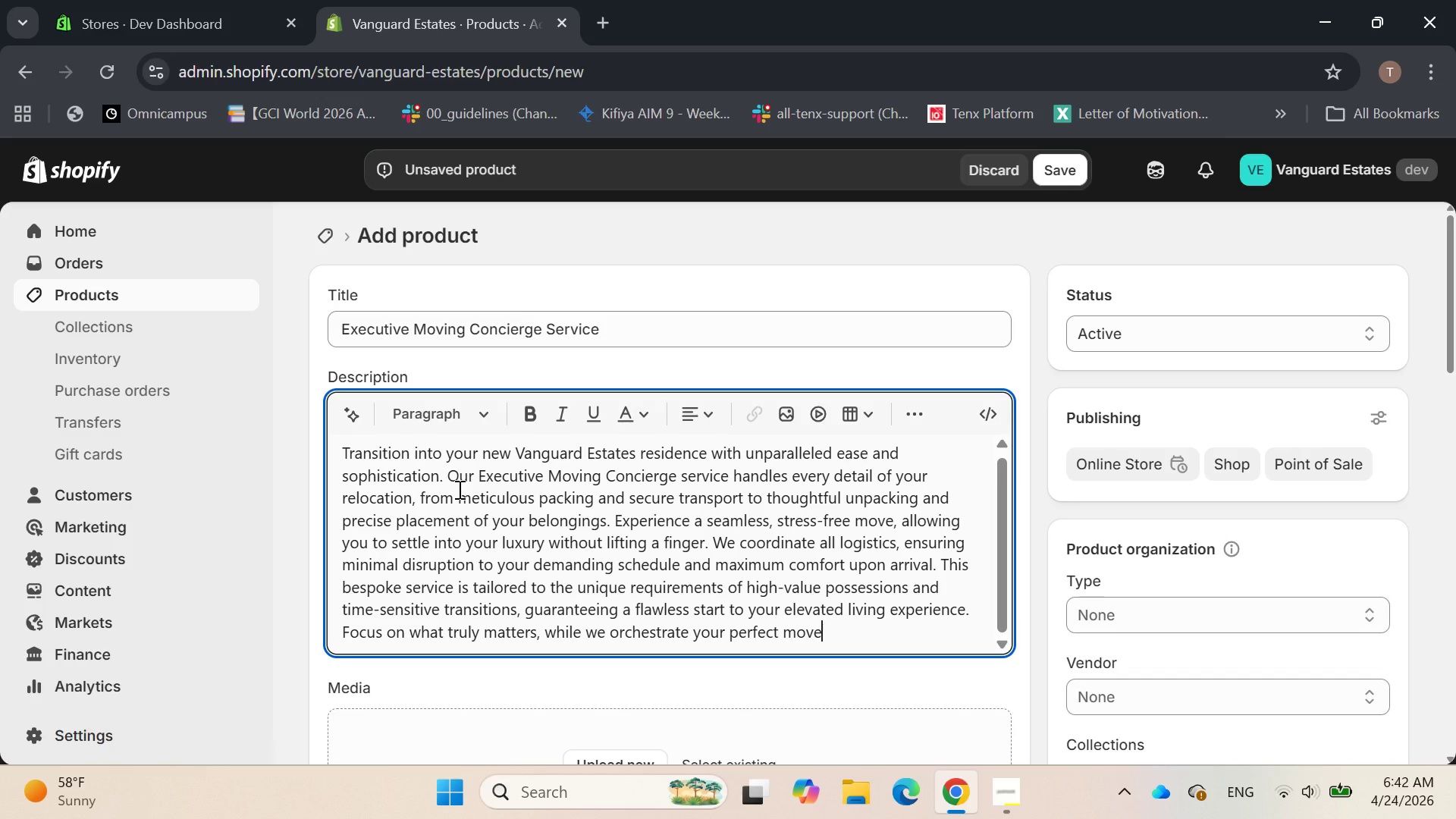 
wait(7.27)
 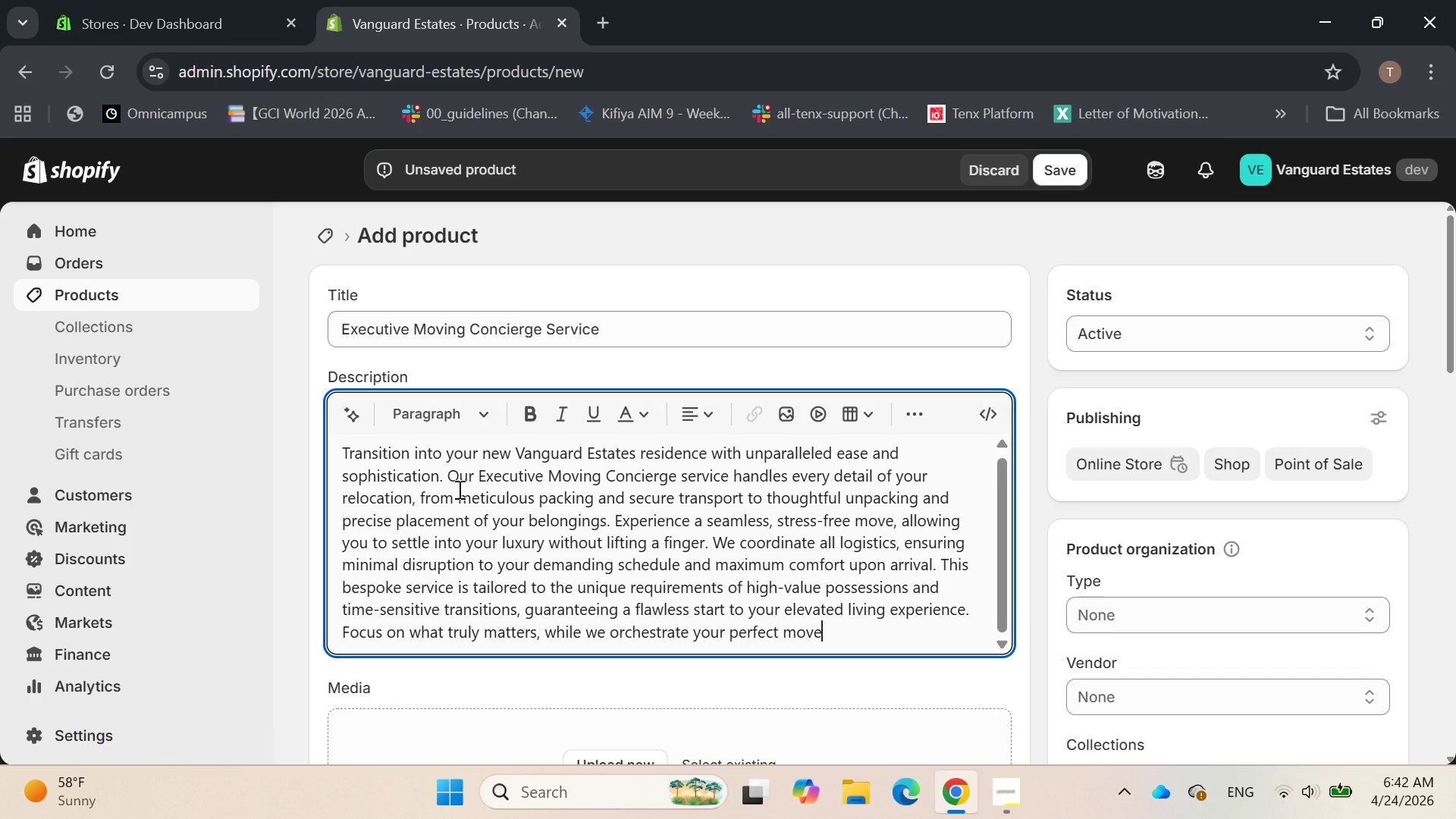 
key(Period)
 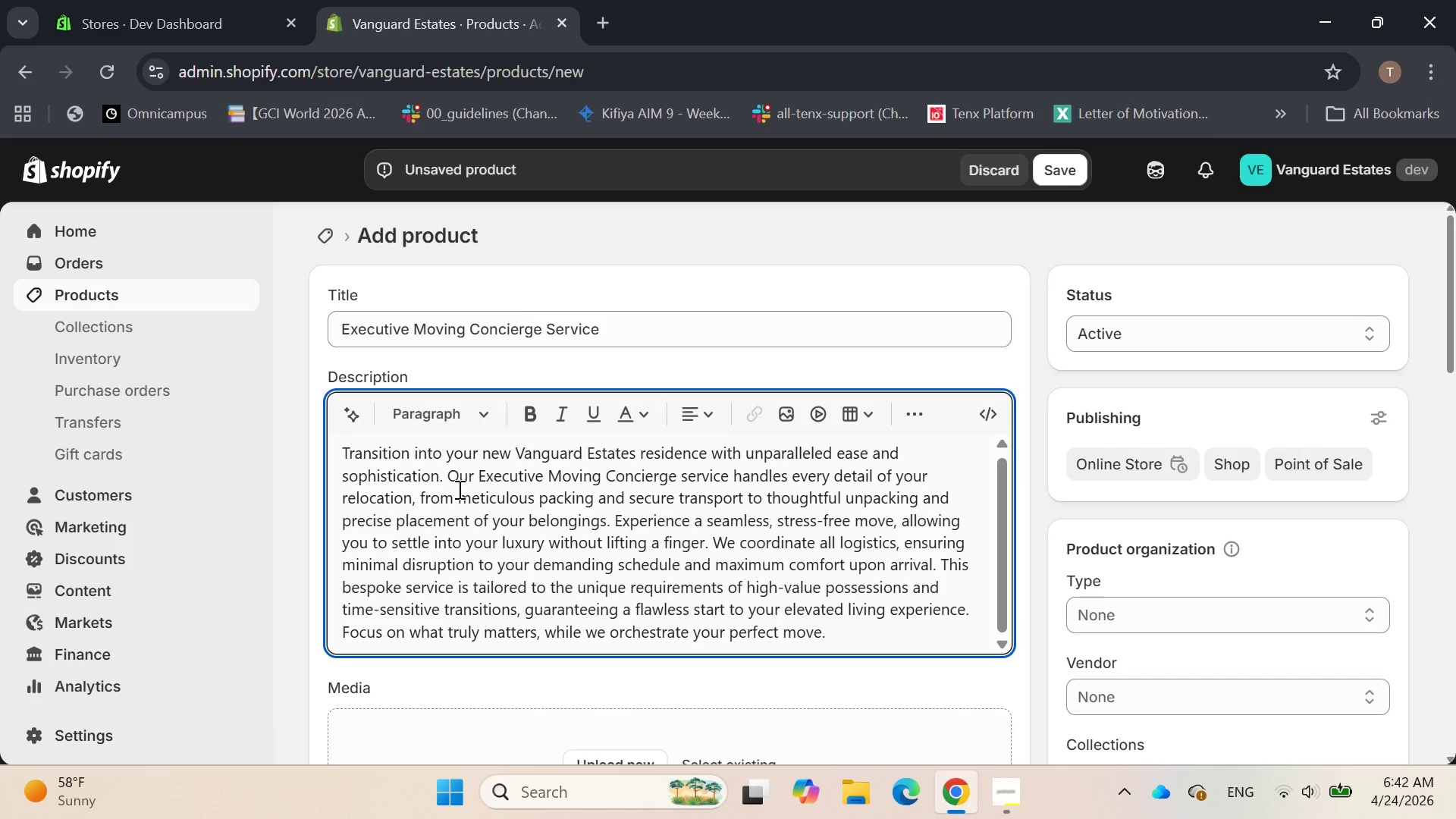 
key(Backspace)
 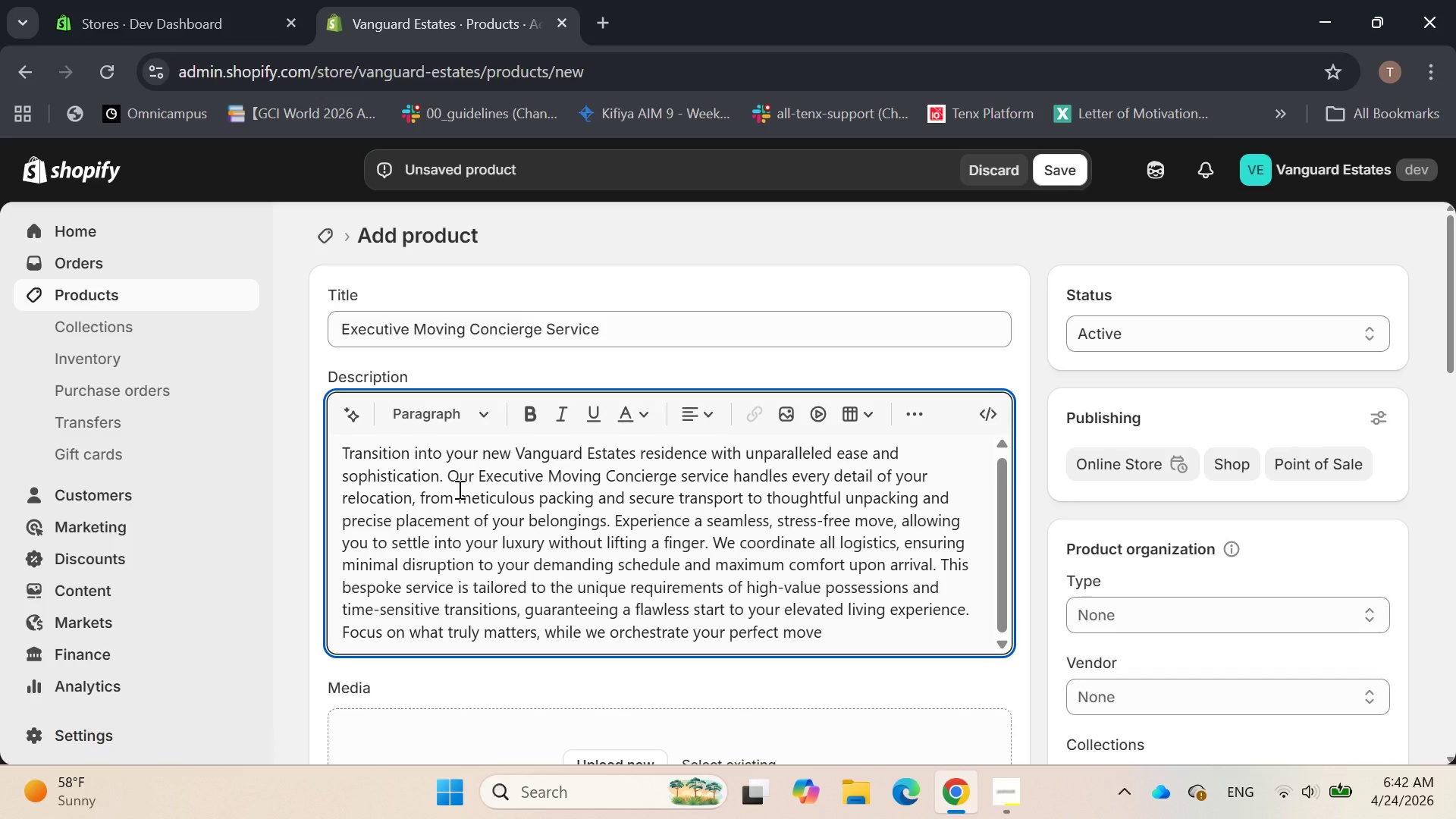 
key(Period)
 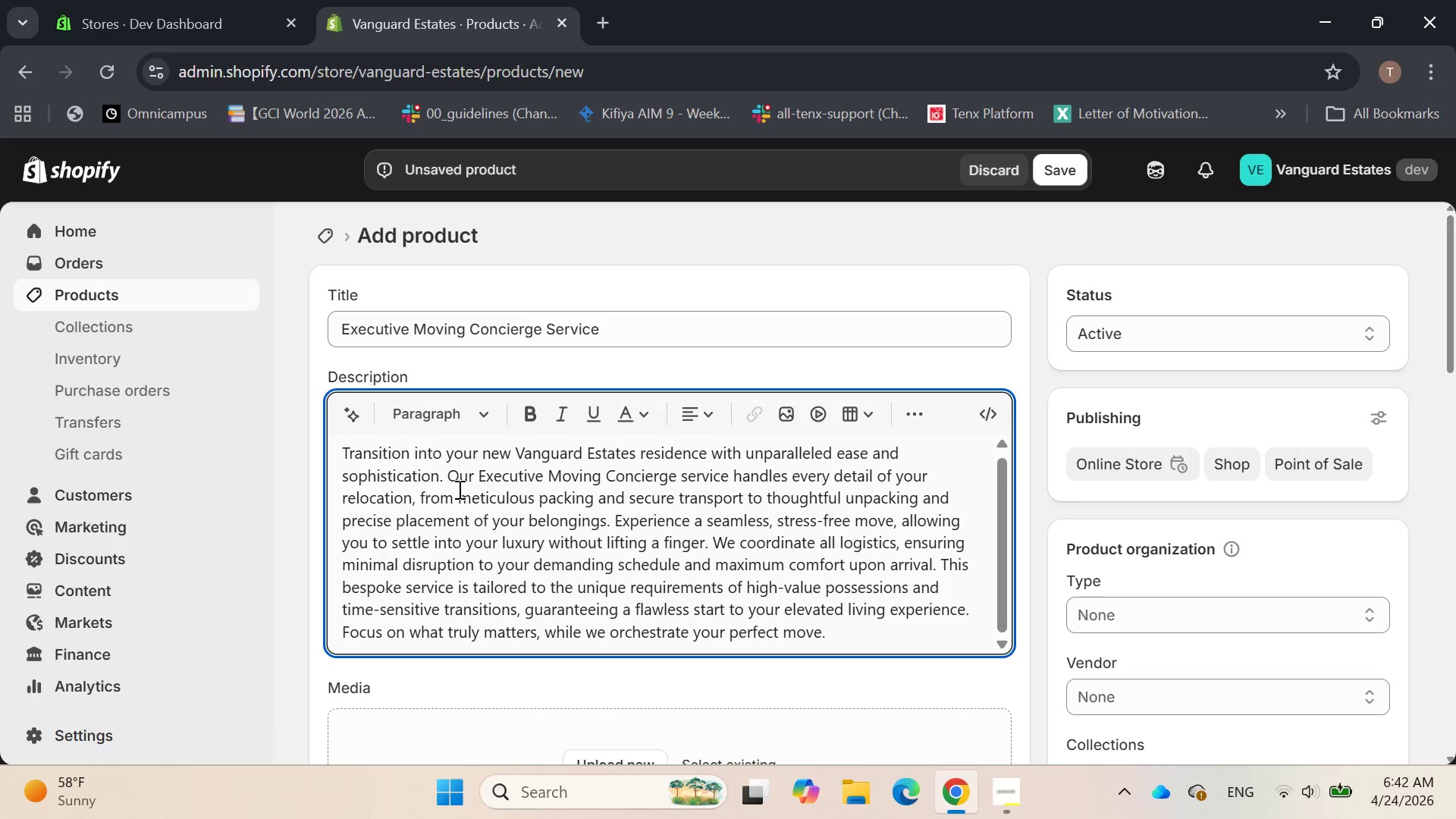 
scroll: coordinate [456, 491], scroll_direction: down, amount: 1.0
 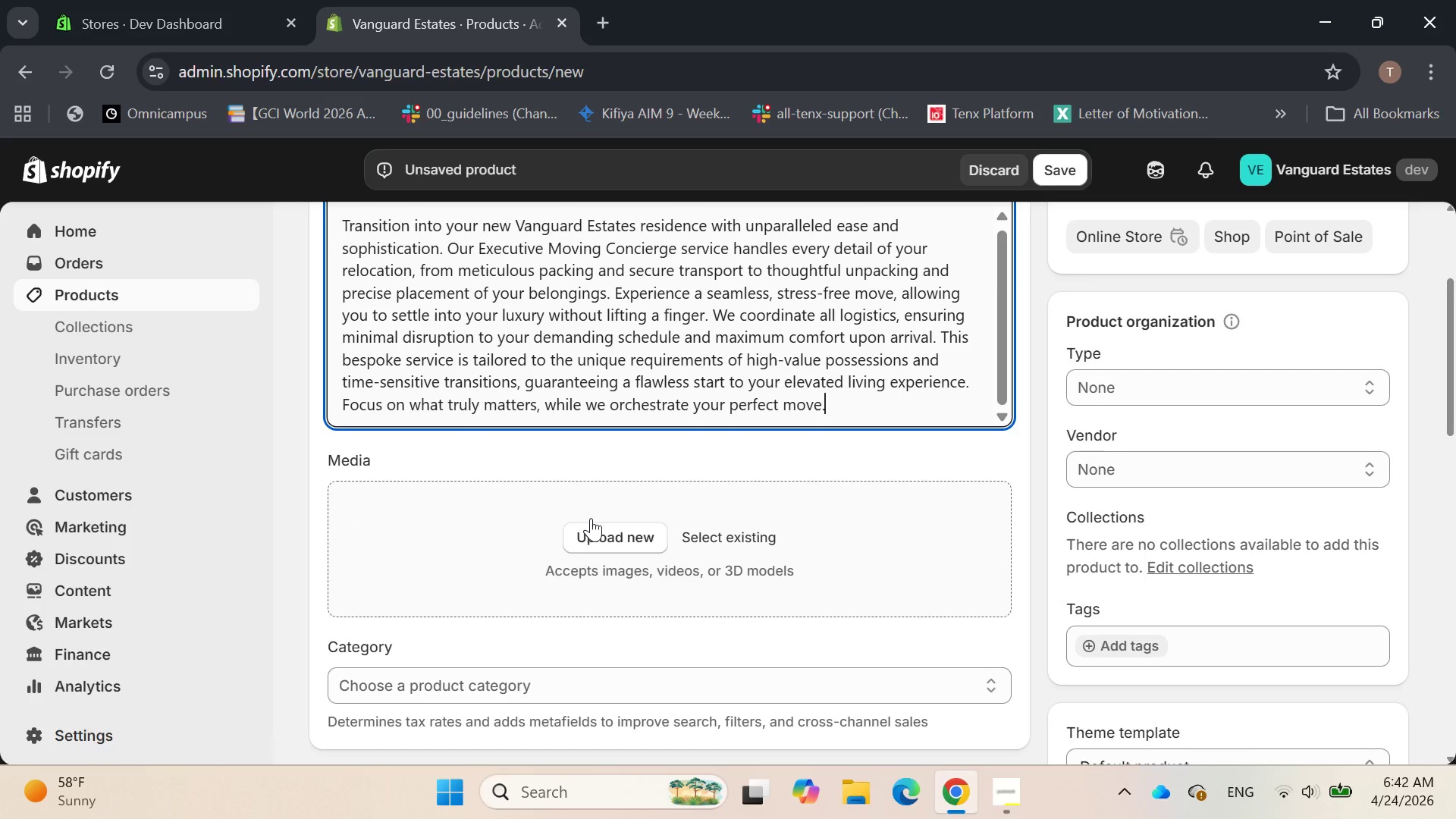 
scroll: coordinate [591, 514], scroll_direction: up, amount: 1.0
 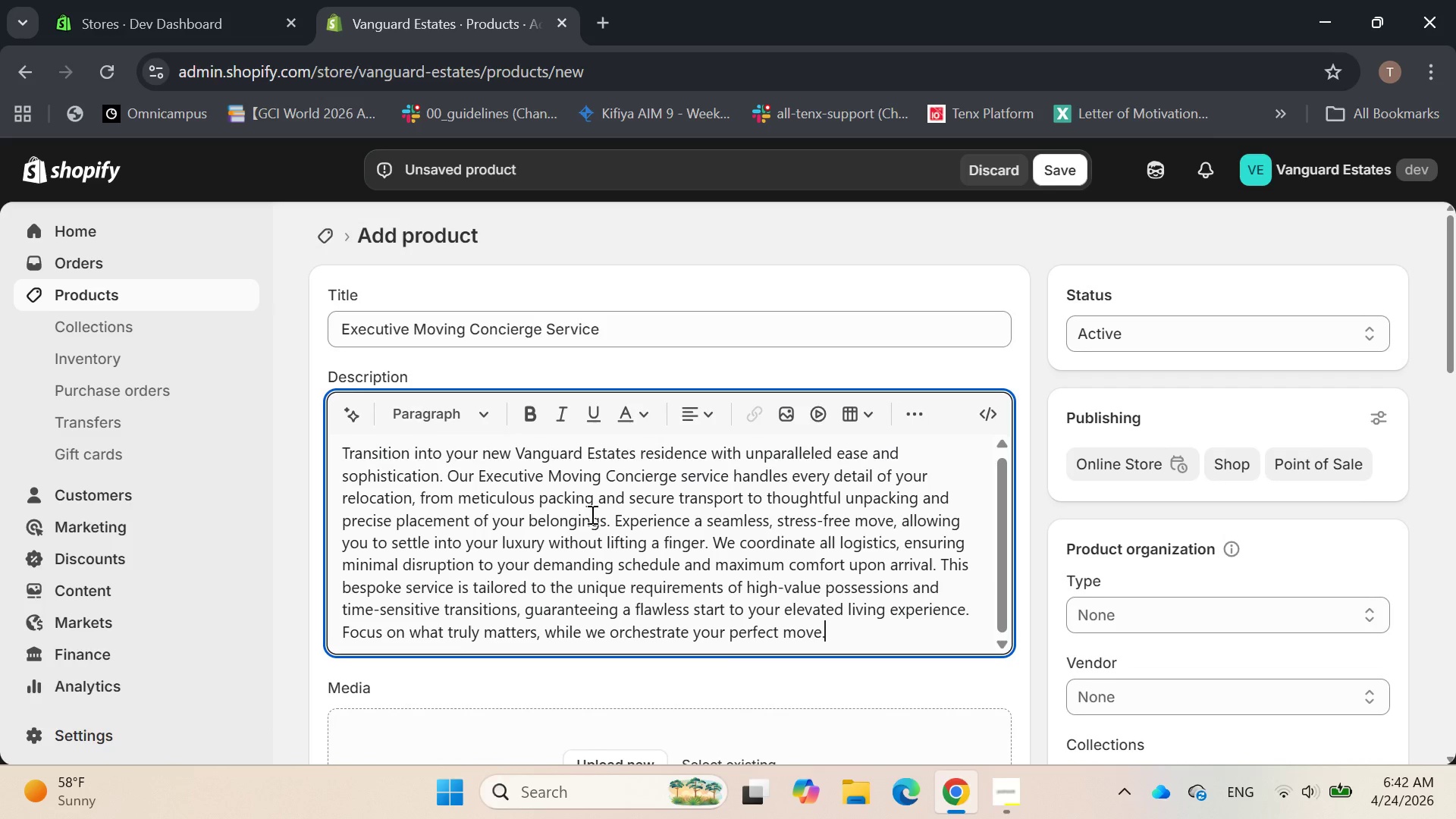 
scroll: coordinate [591, 514], scroll_direction: down, amount: 2.0
 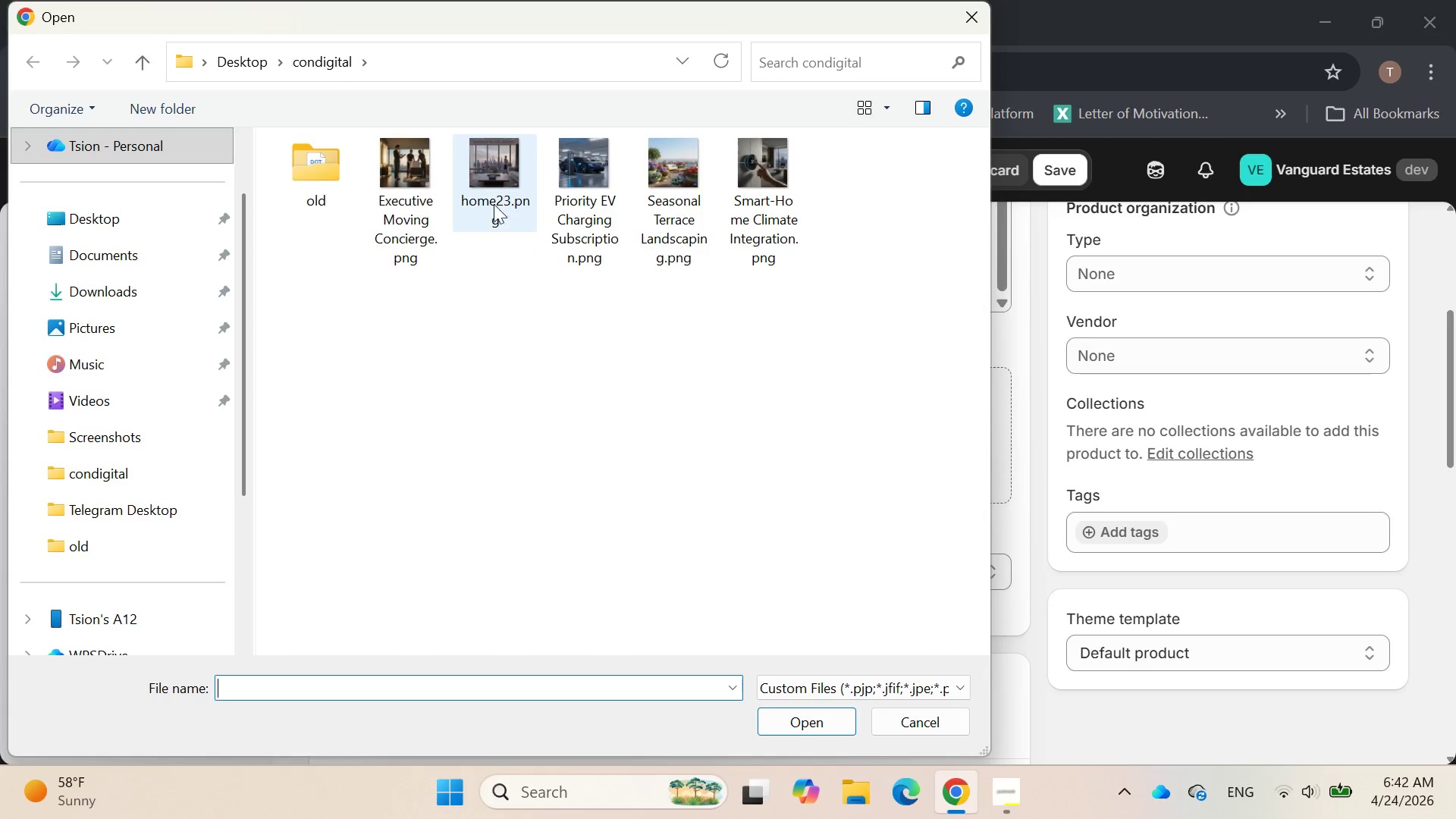 
double_click([434, 206])
 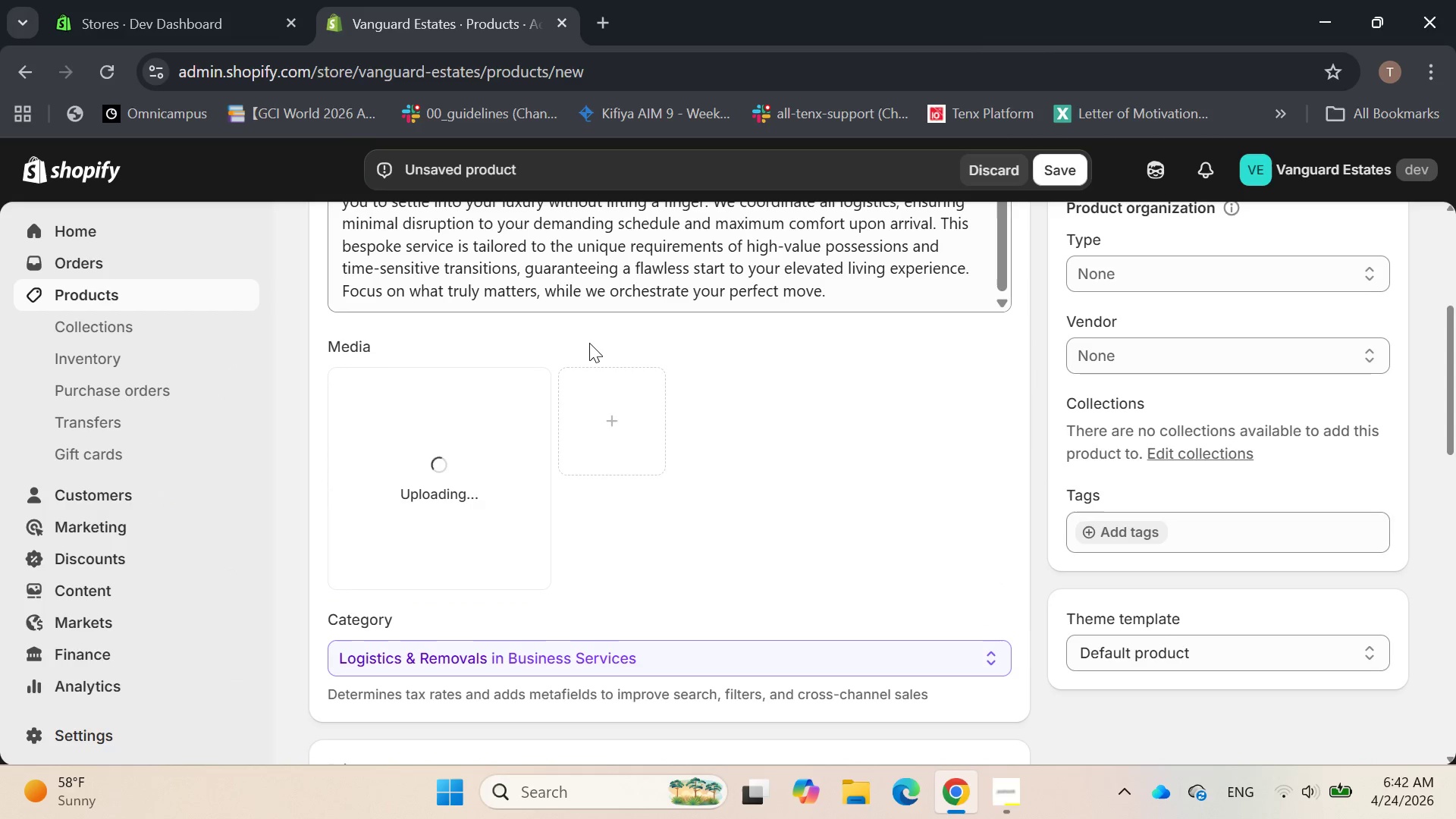 
scroll: coordinate [525, 447], scroll_direction: none, amount: 0.0
 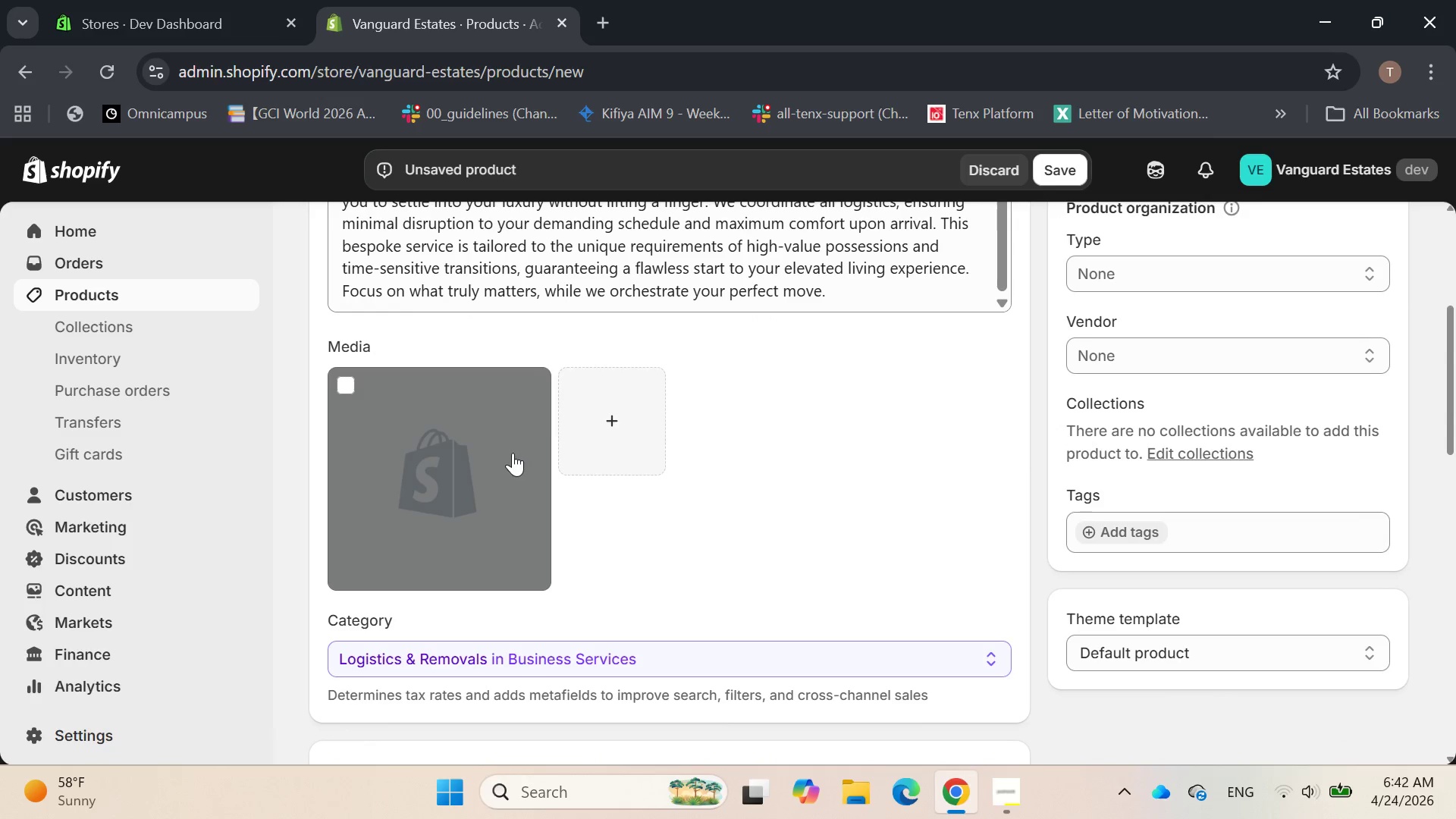 
left_click([504, 458])
 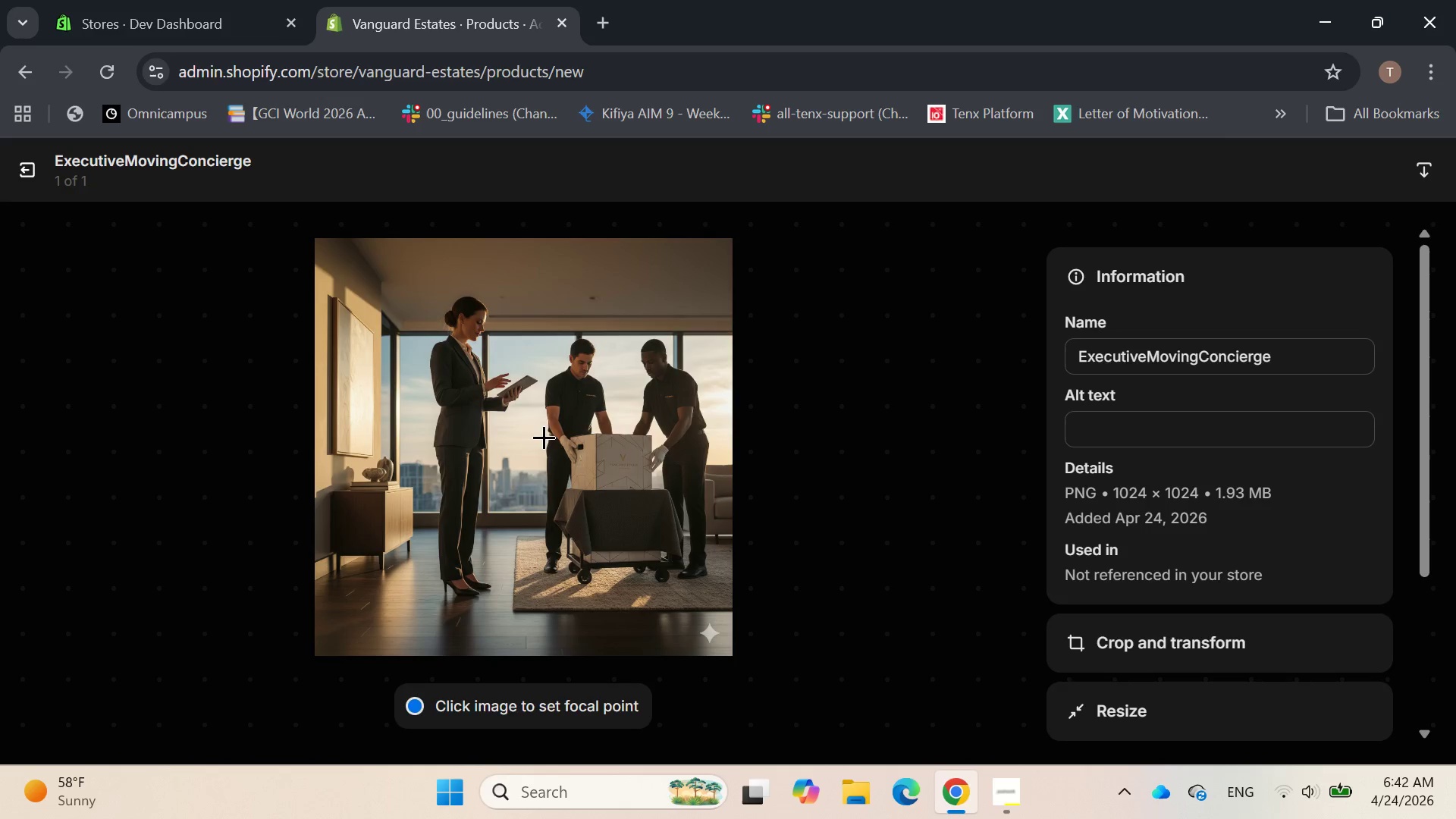 
wait(5.06)
 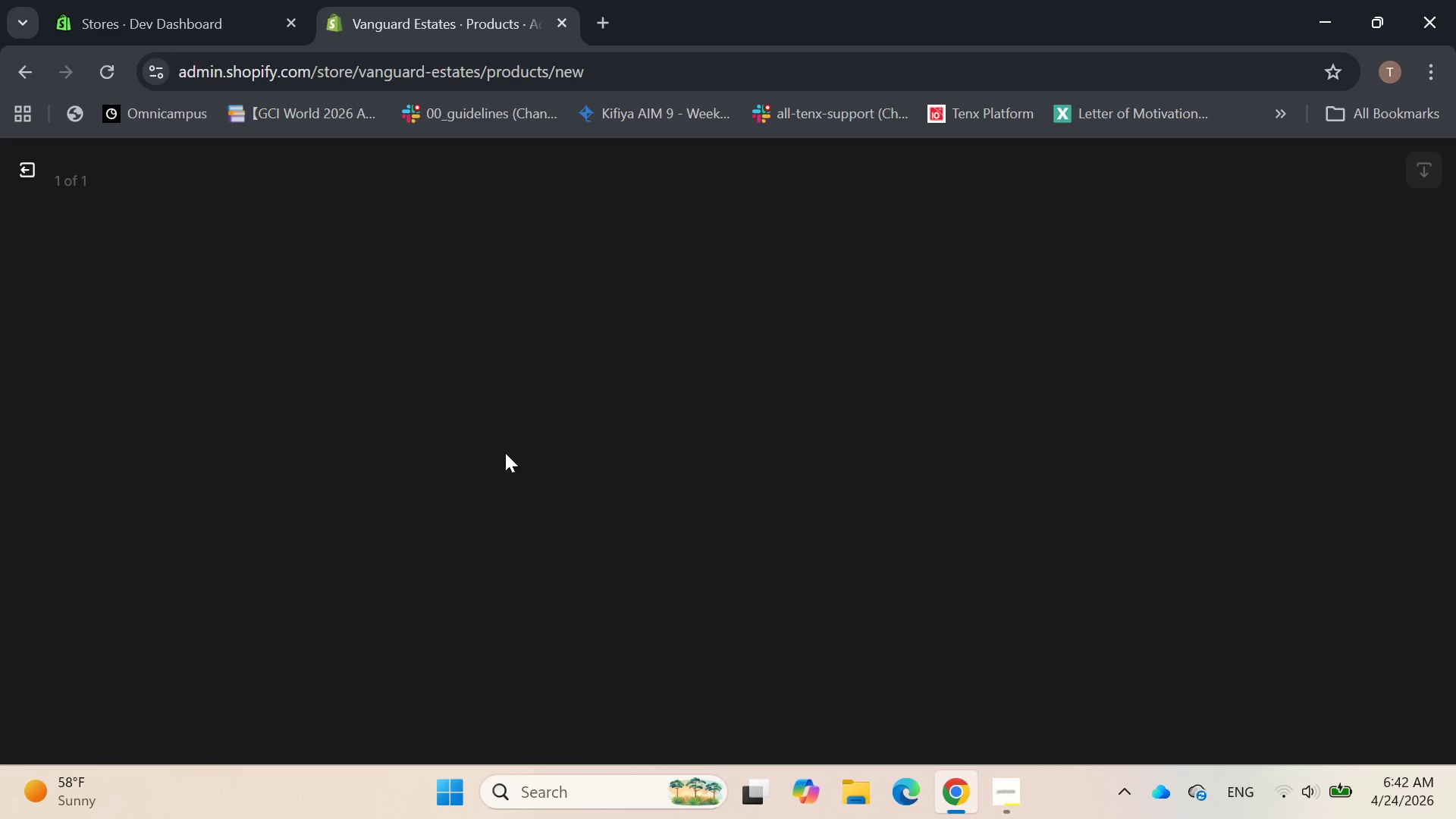 
left_click([1094, 433])
 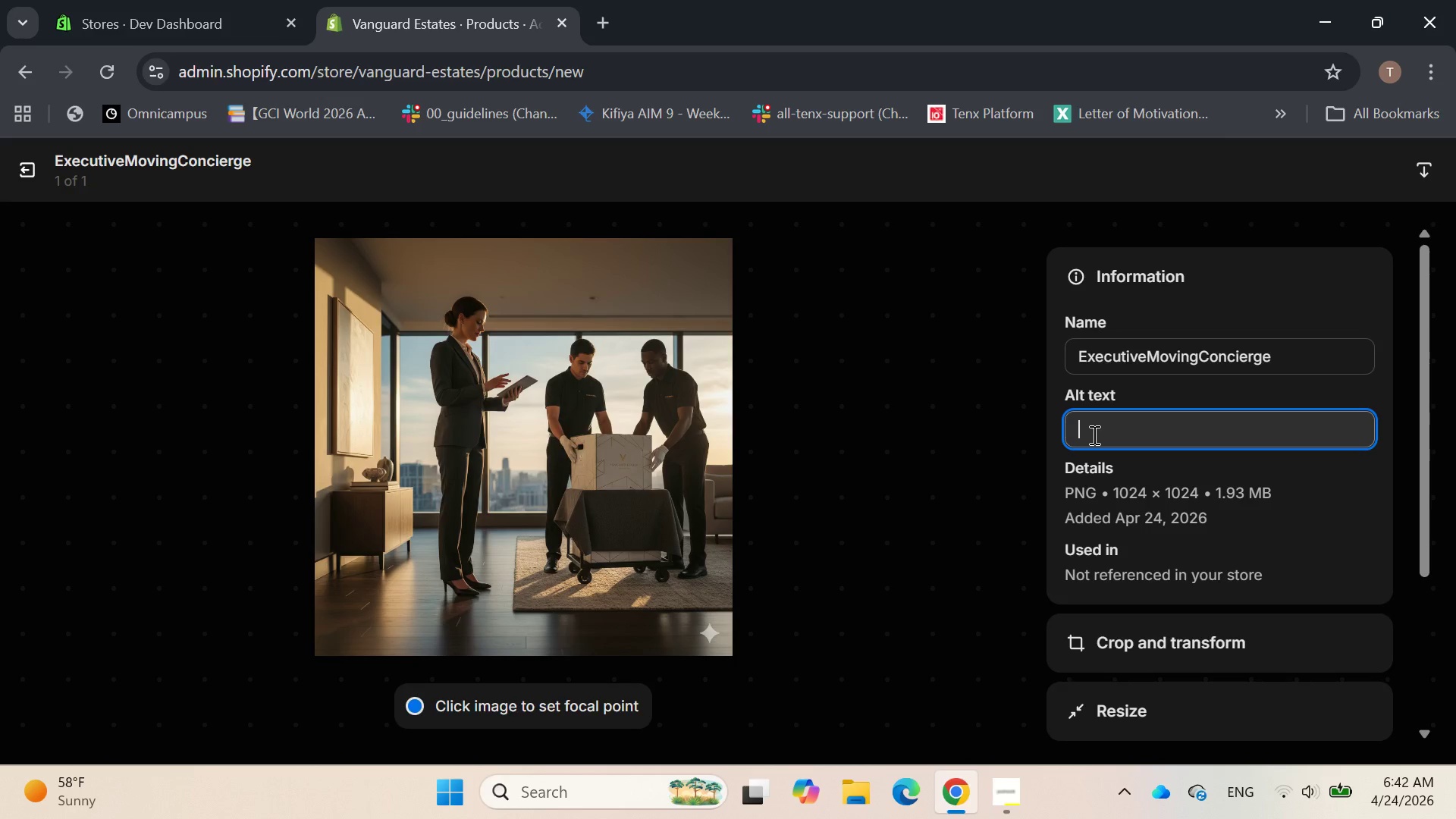 
type(profe)
key(Backspace)
type(essional concierge assisting with )
 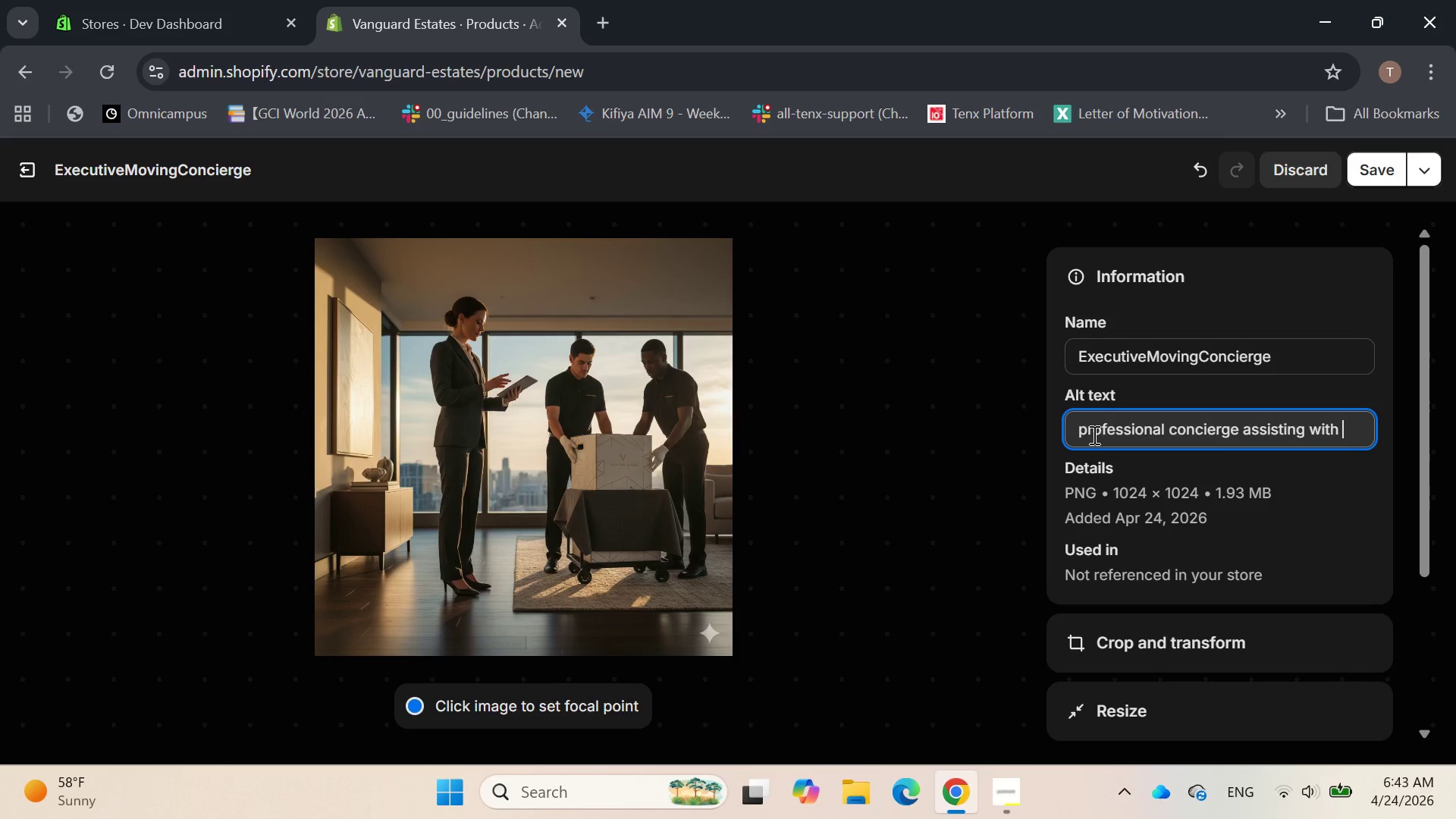 
type(luxury moving boxes in a high)
 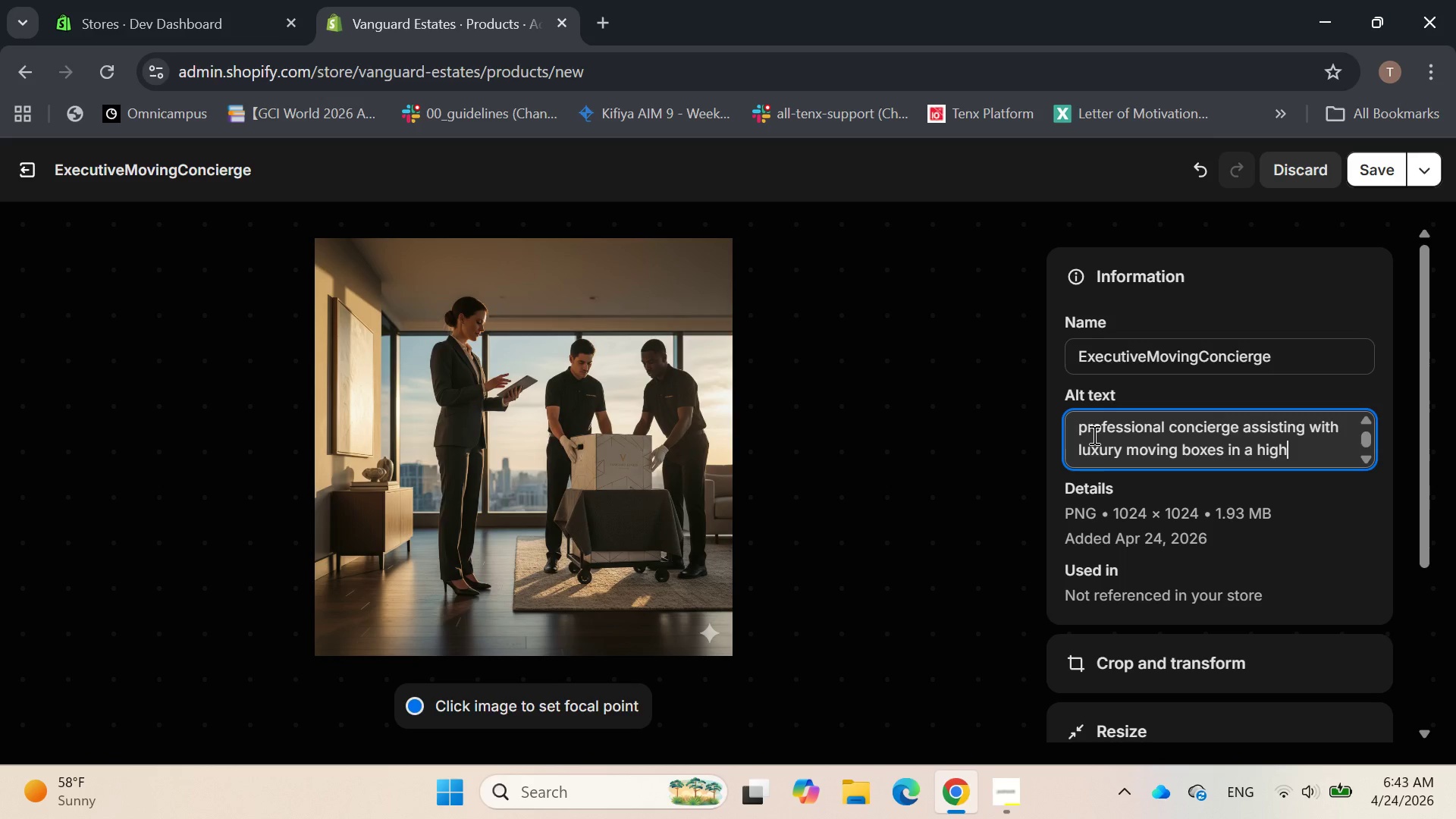 
type(-end apartment.)
 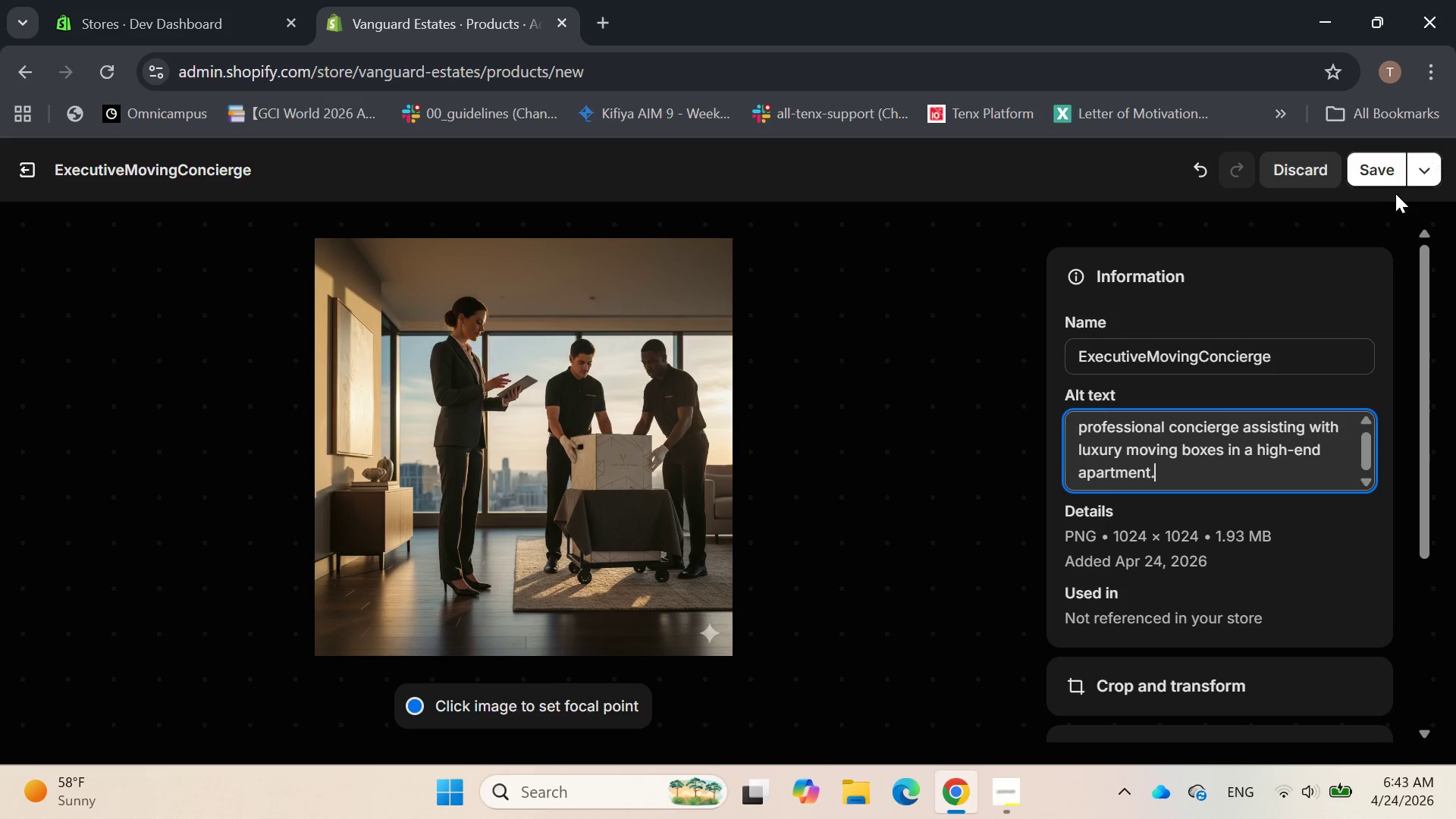 
left_click([1369, 172])
 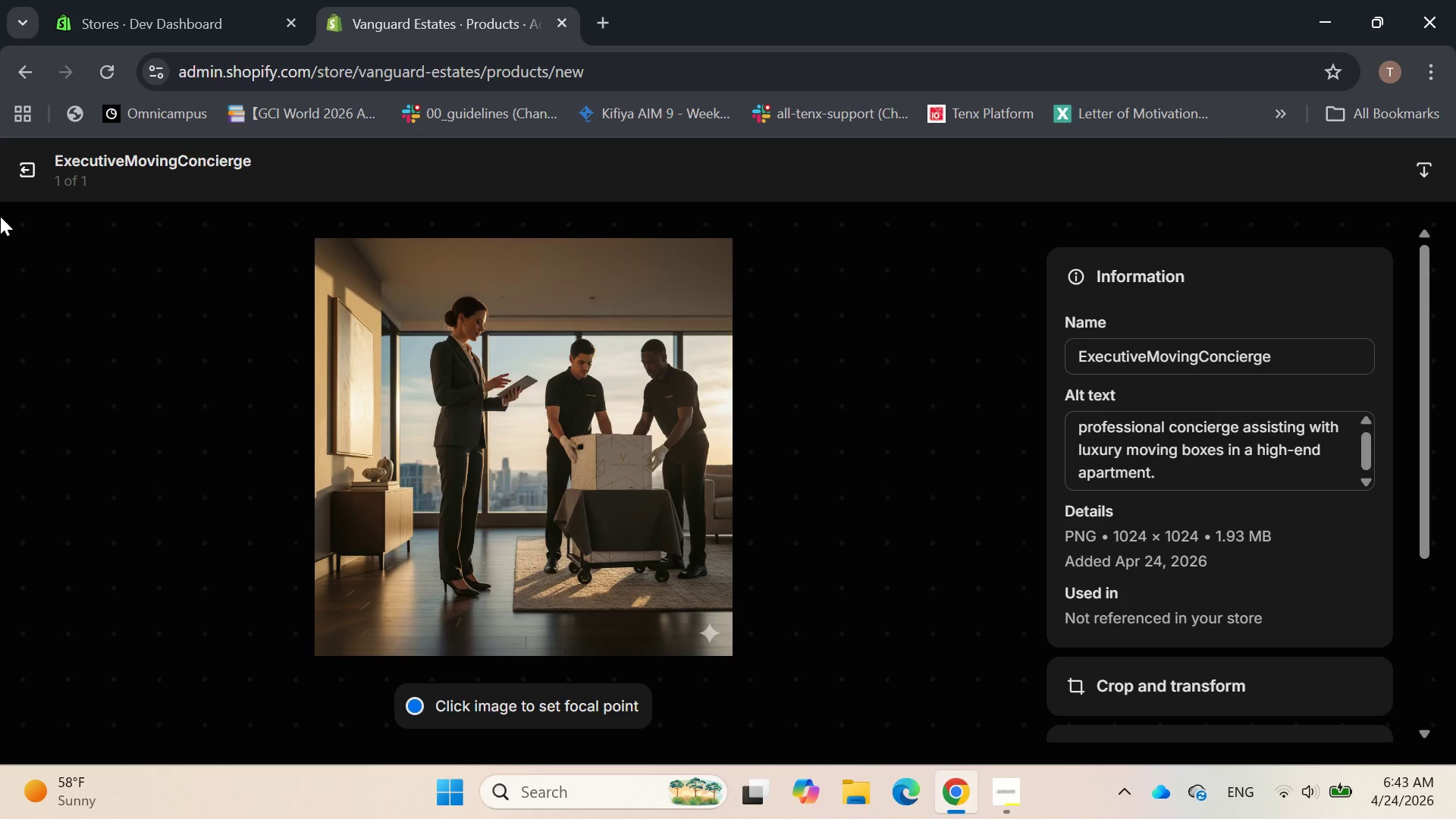 
left_click([15, 180])
 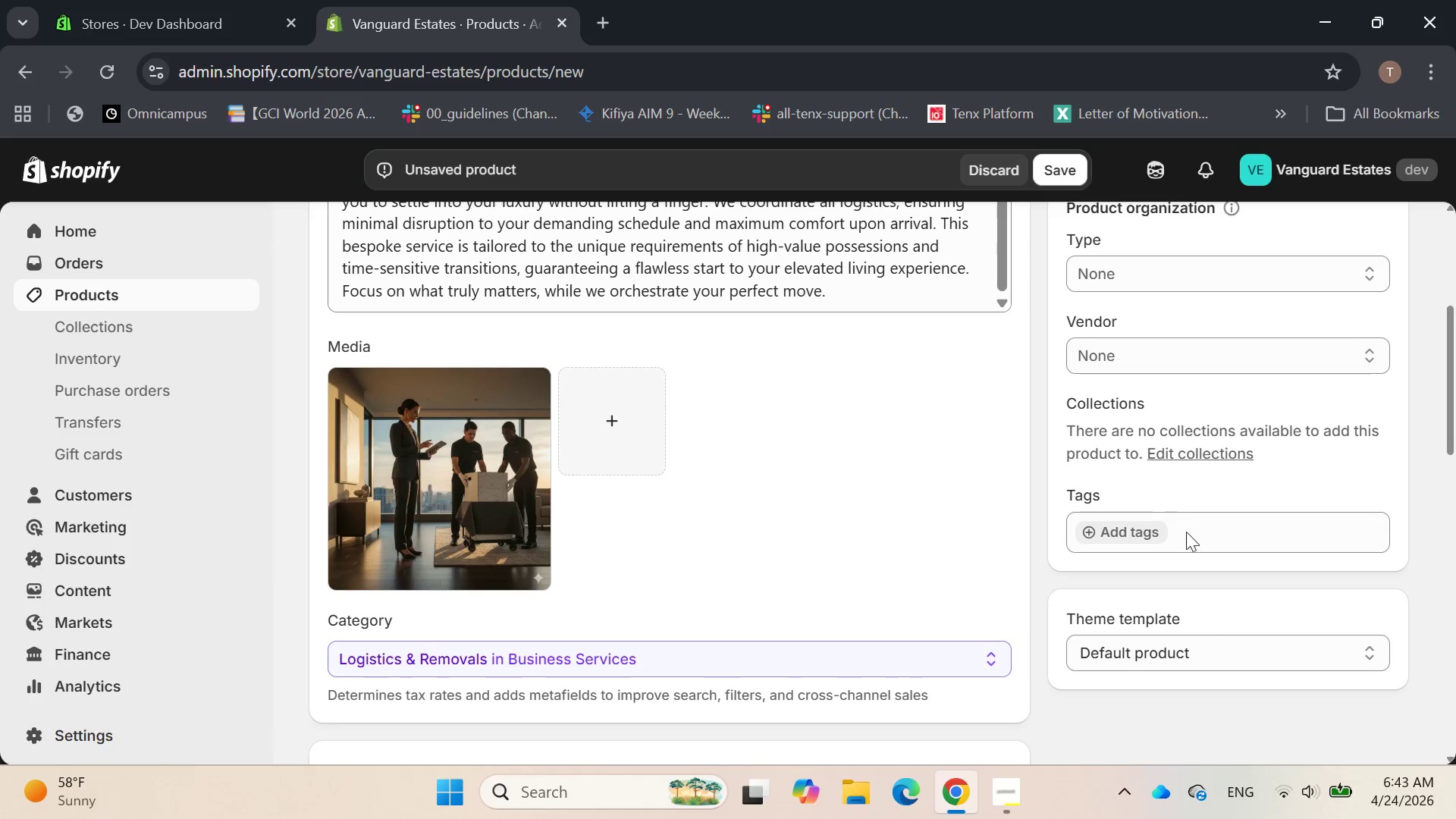 
left_click([1141, 530])
 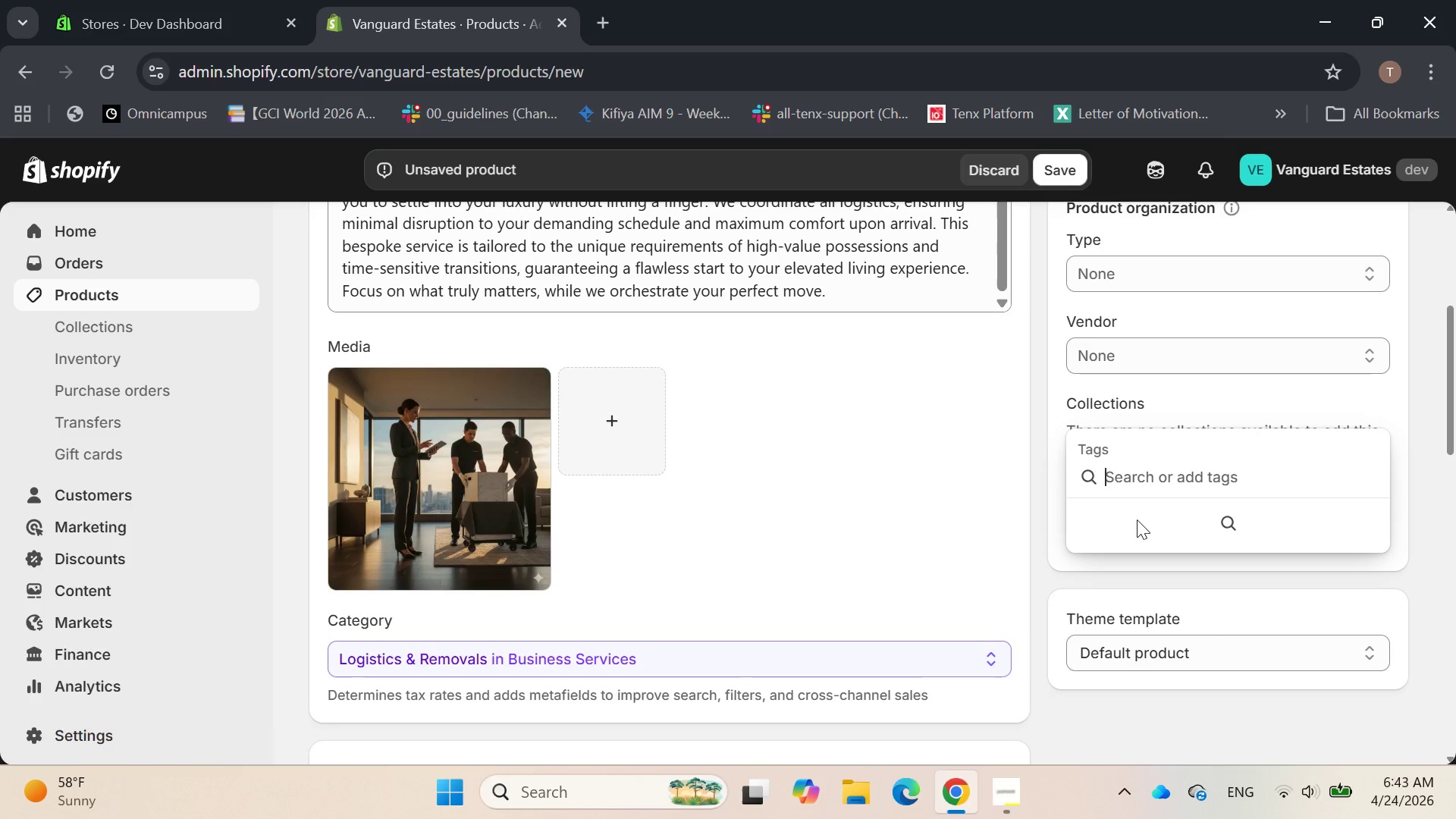 
type(moving)
 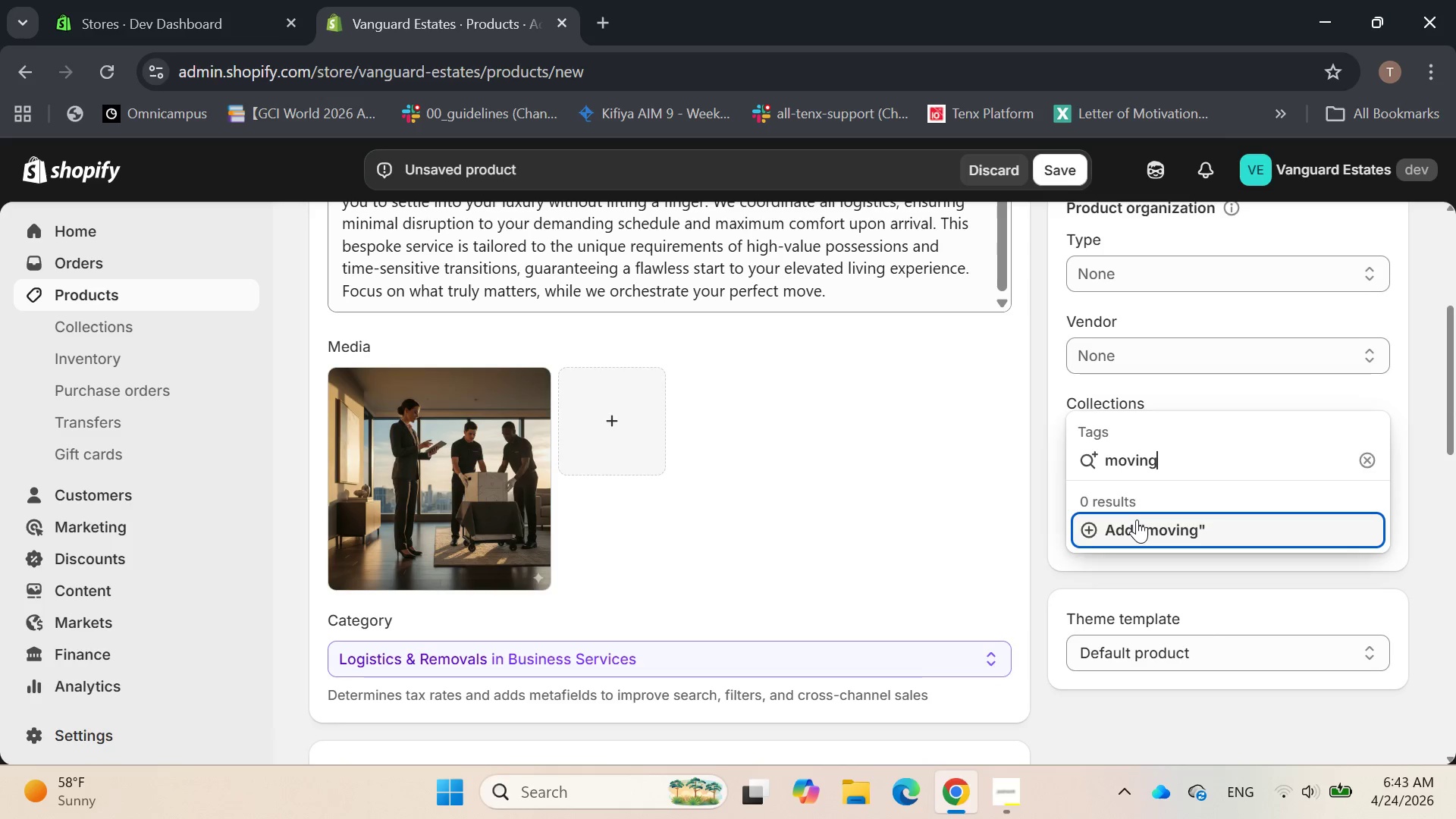 
type(-services, c)
key(Backspace)
key(Backspace)
key(Backspace)
 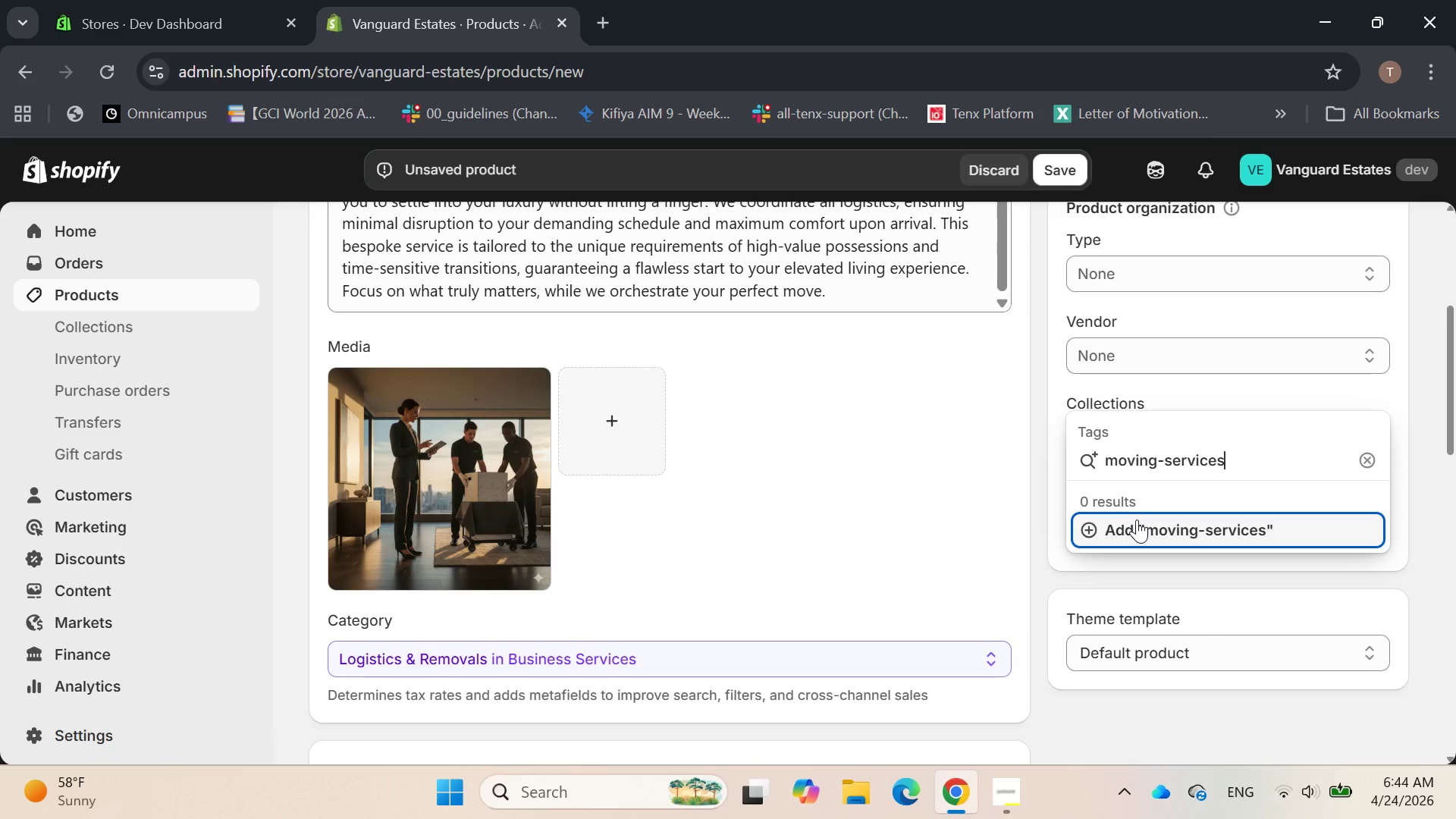 
key(Enter)
 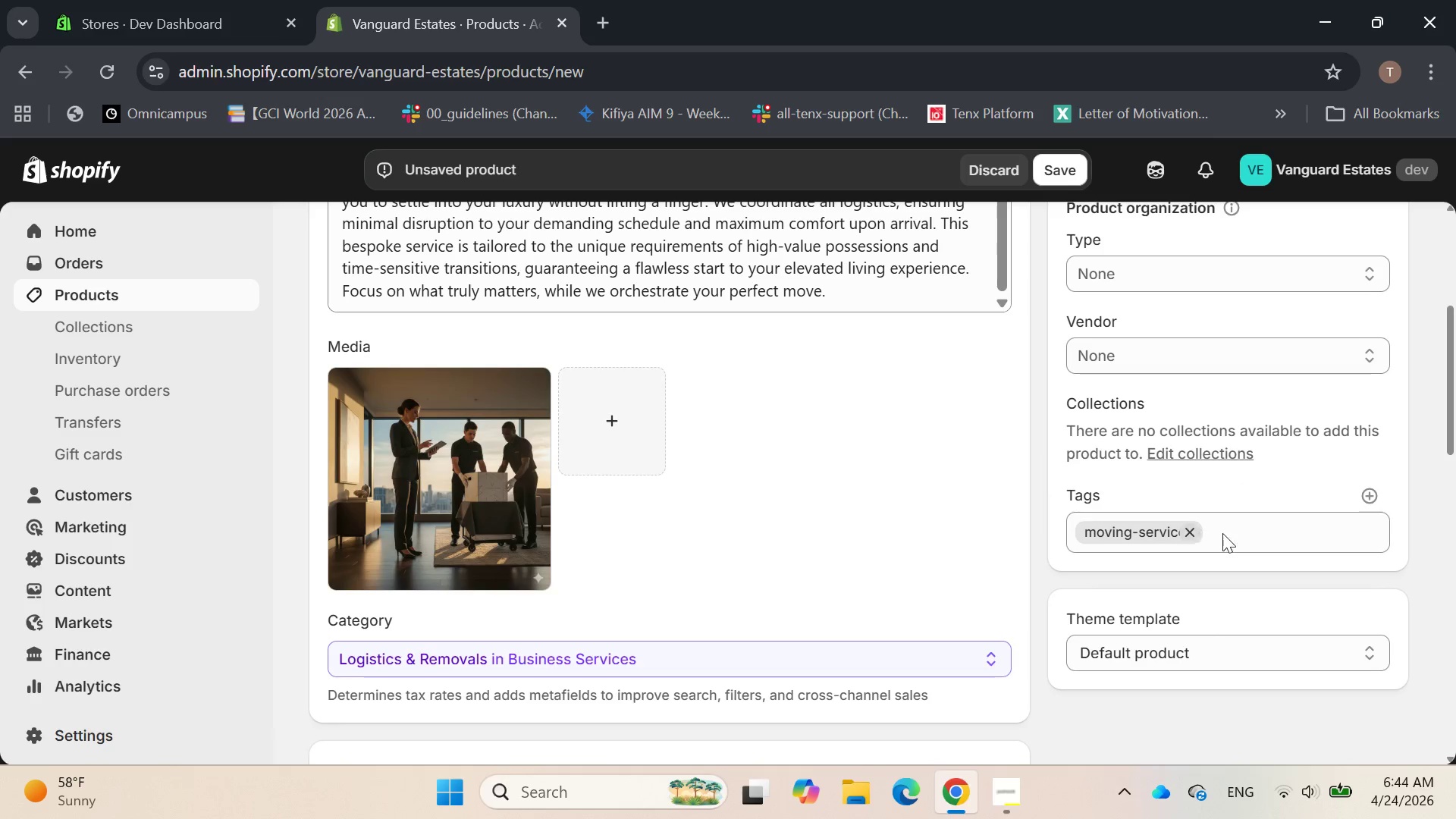 
left_click([1230, 532])
 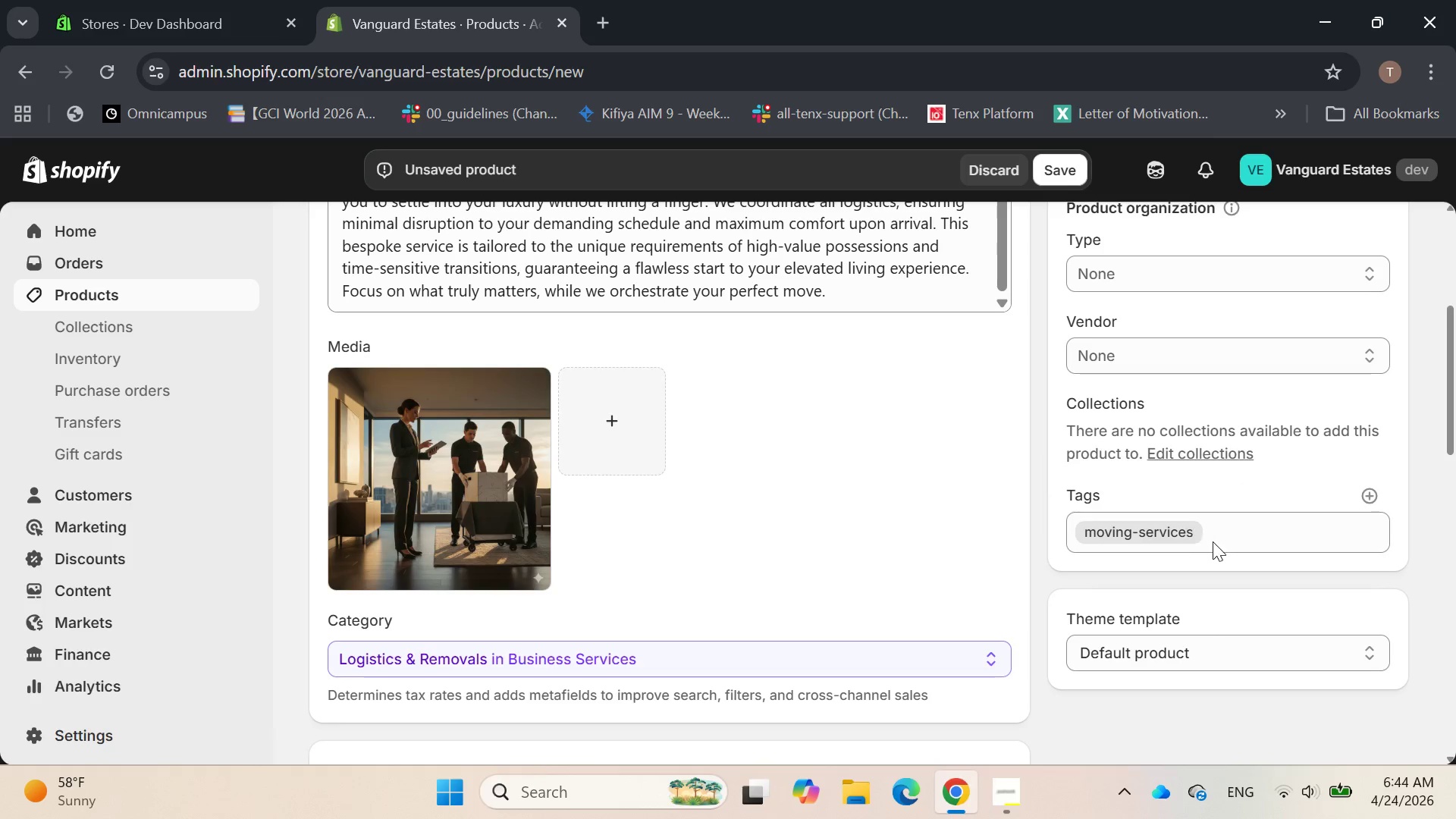 
double_click([1213, 541])
 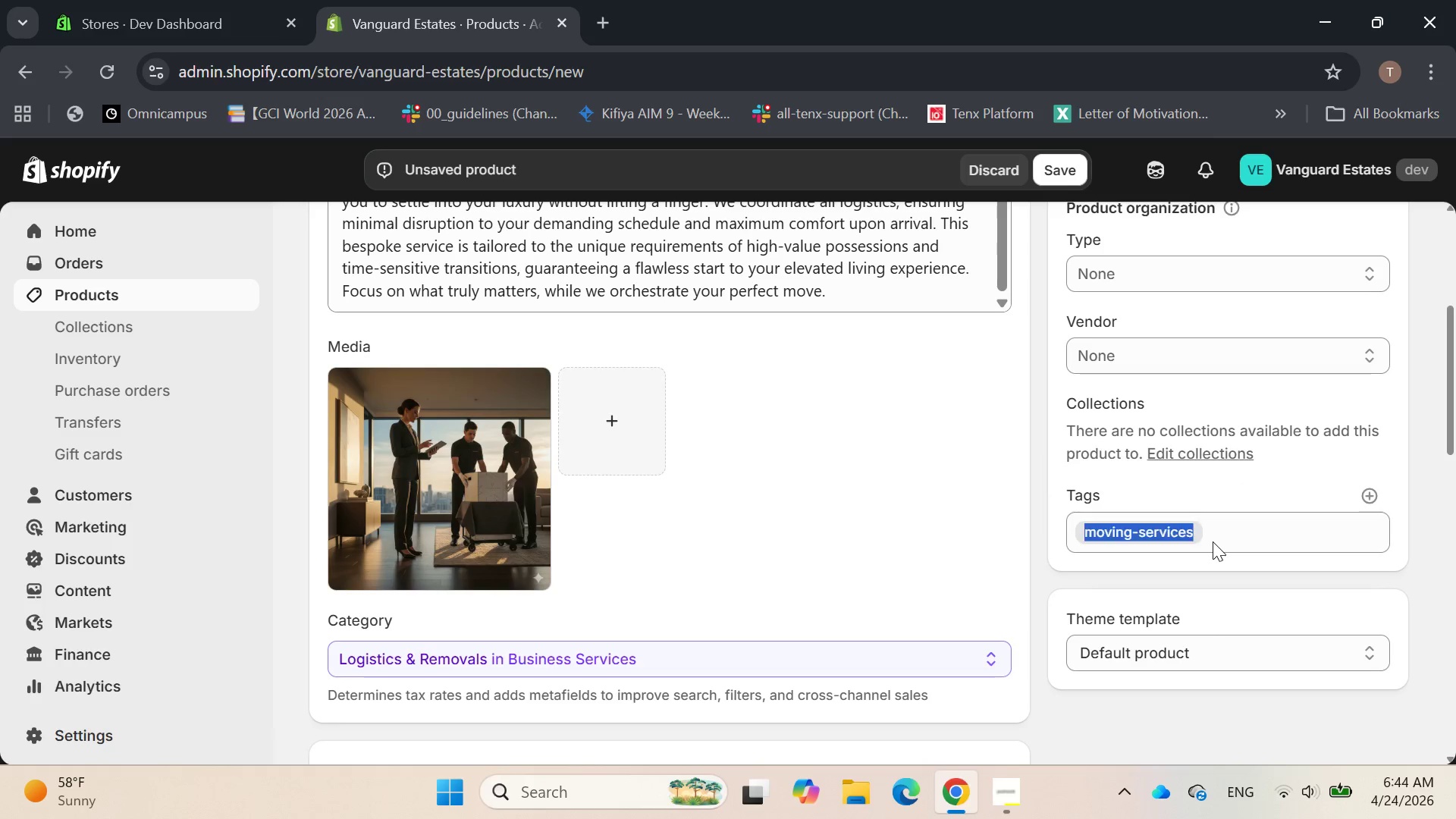 
triple_click([1213, 541])
 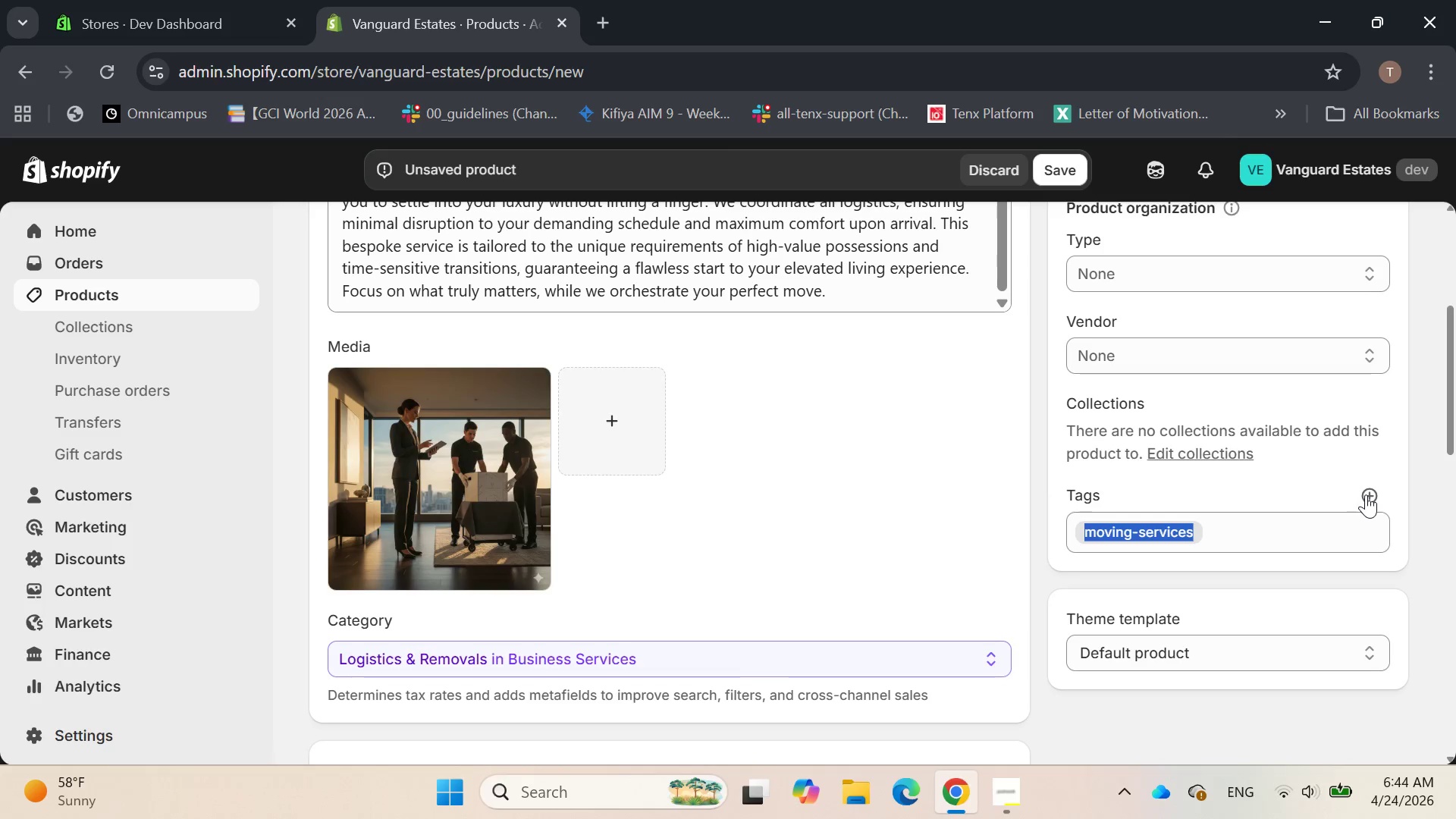 
left_click([1374, 494])
 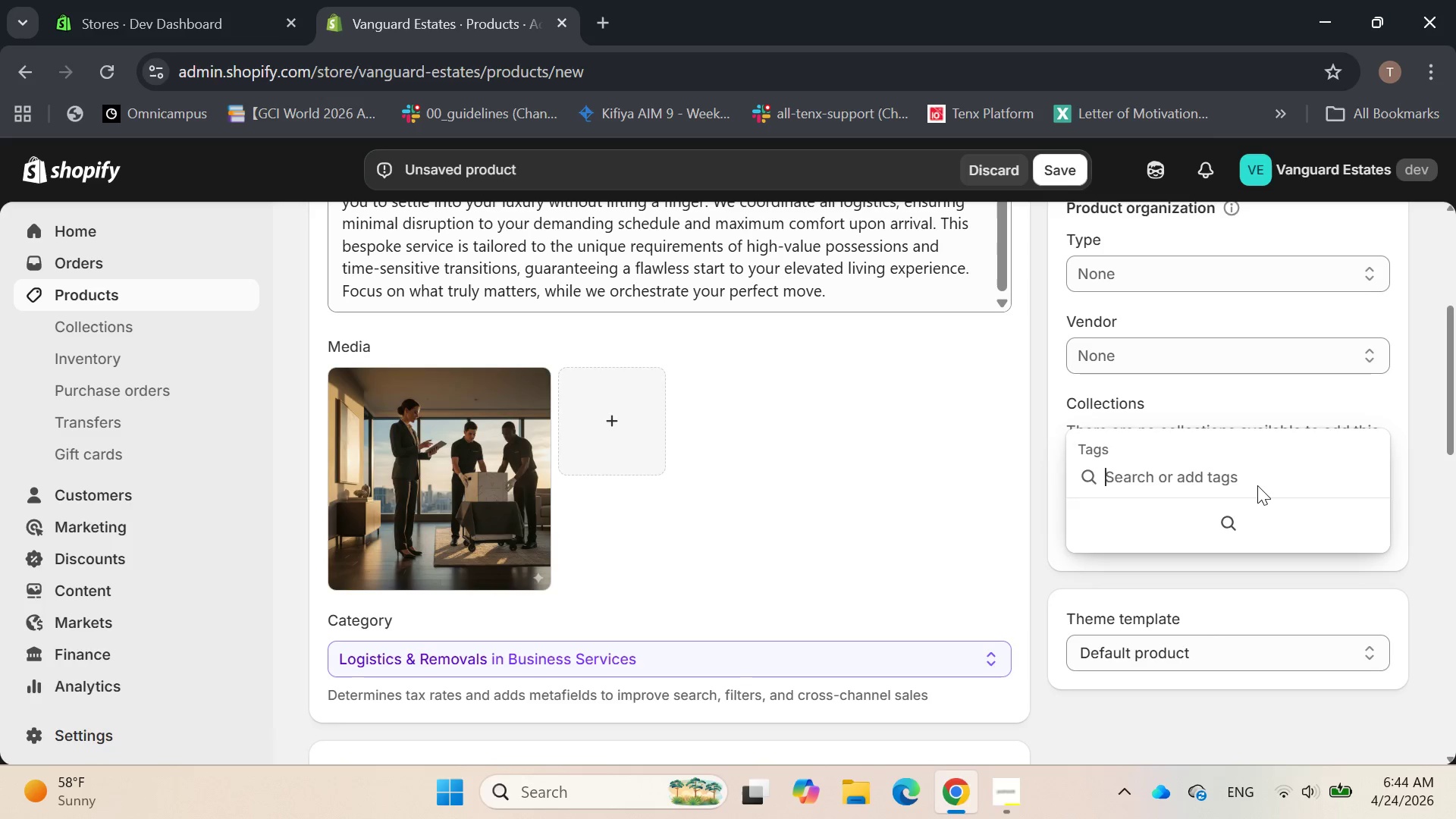 
type(Cong)
key(Backspace)
type(ciet)
key(Backspace)
type(rge)
 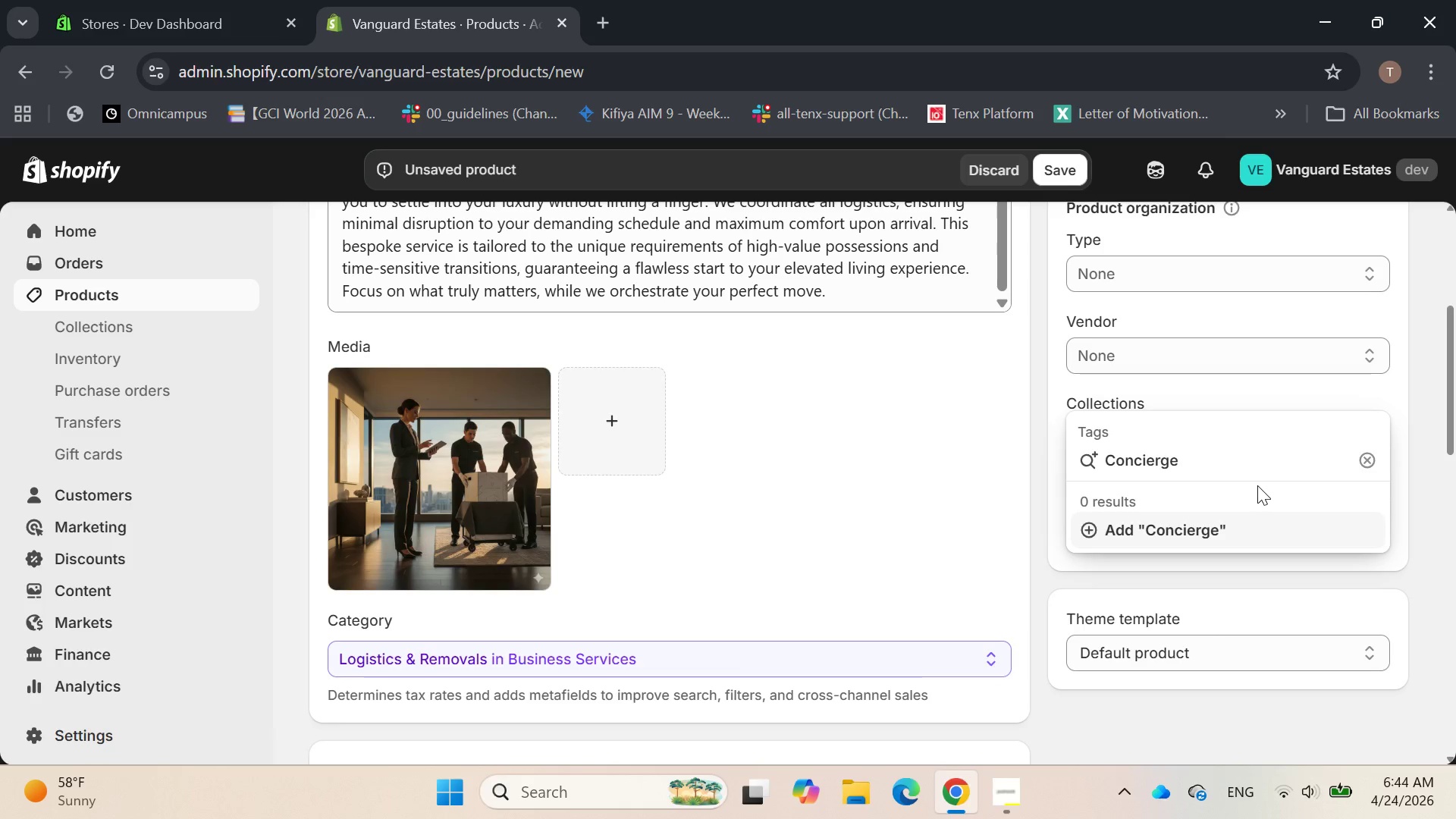 
hold_key(key=ArrowLeft, duration=0.7)
 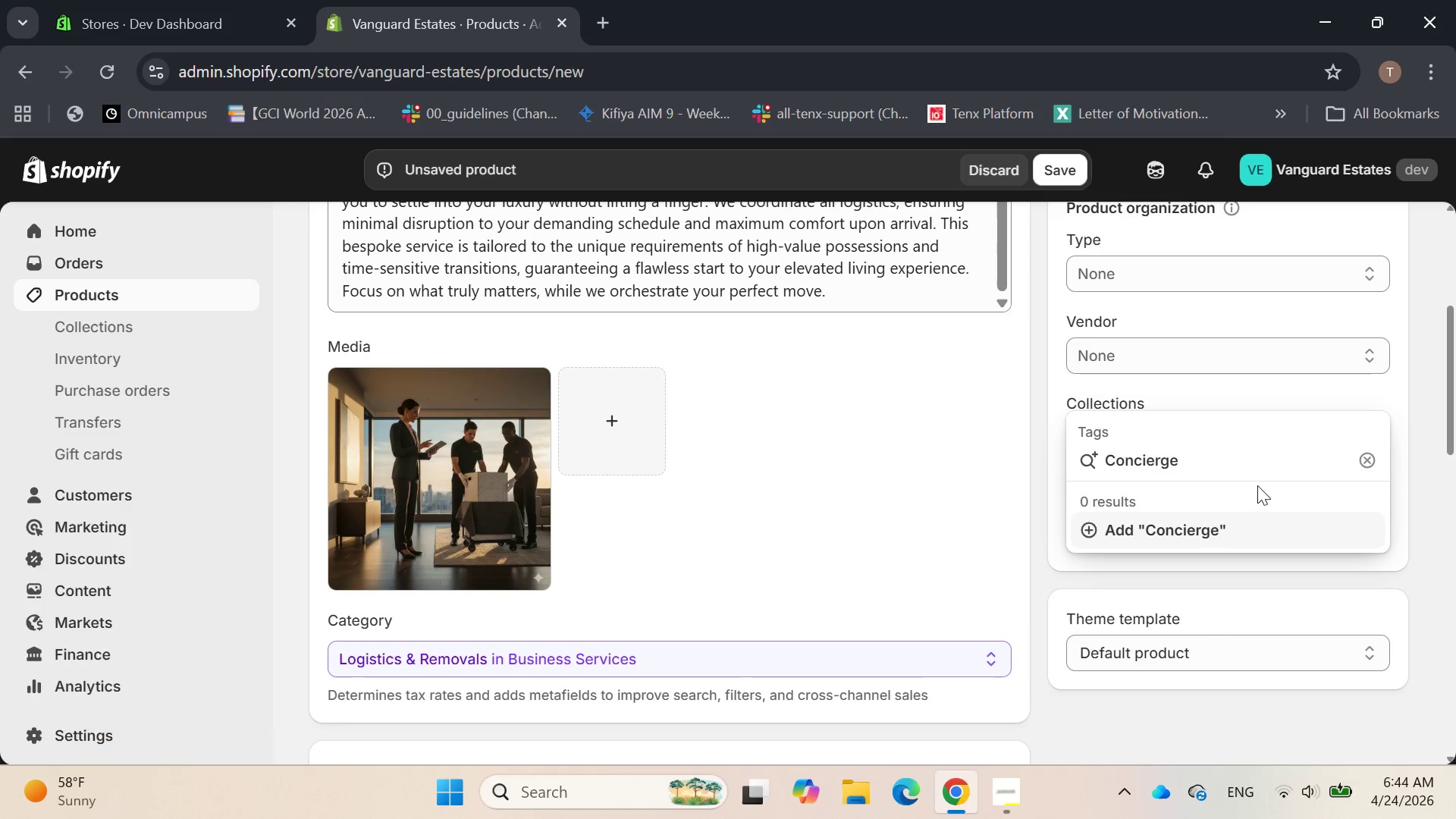 
key(Backspace)
 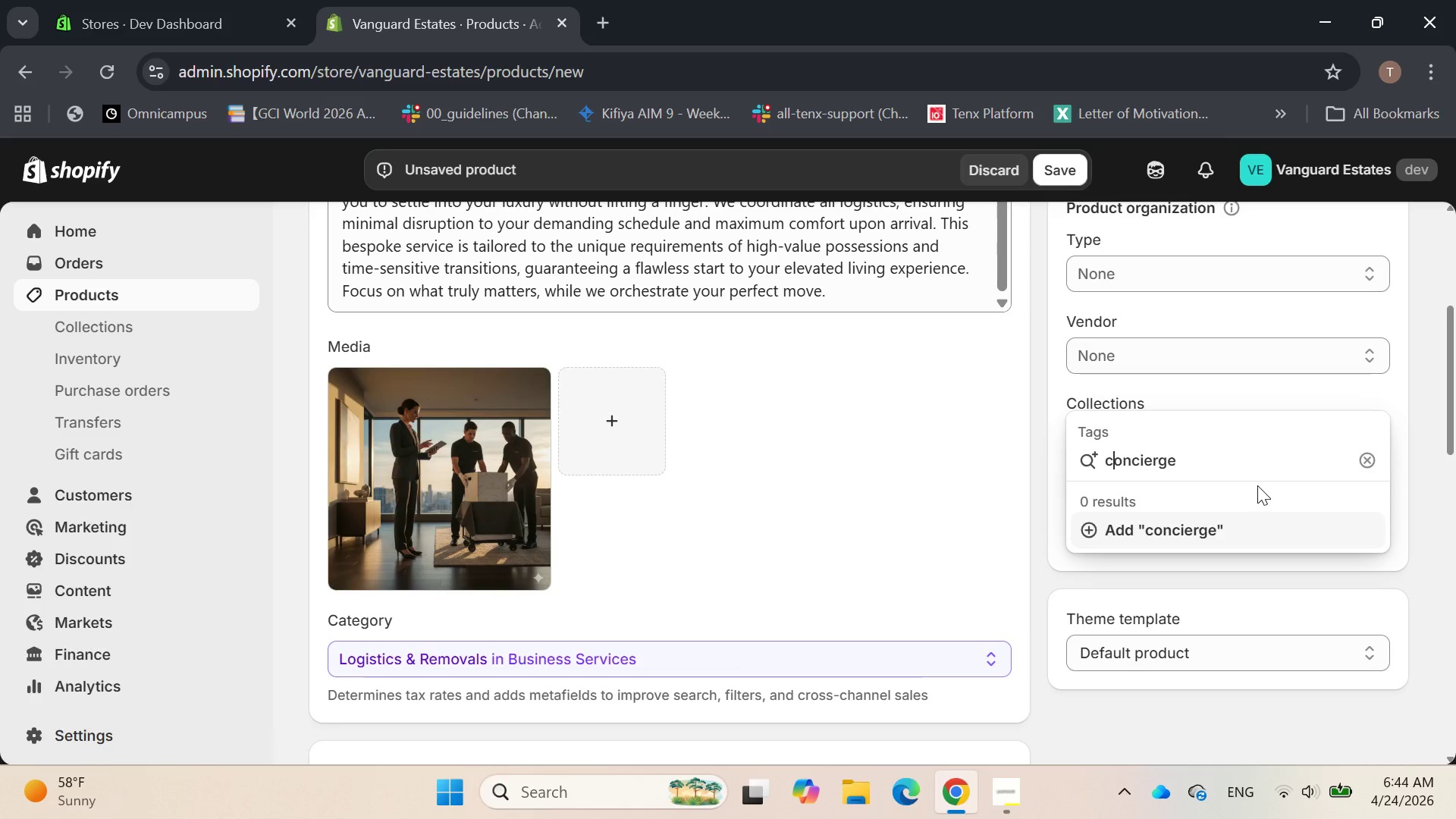 
key(C)
 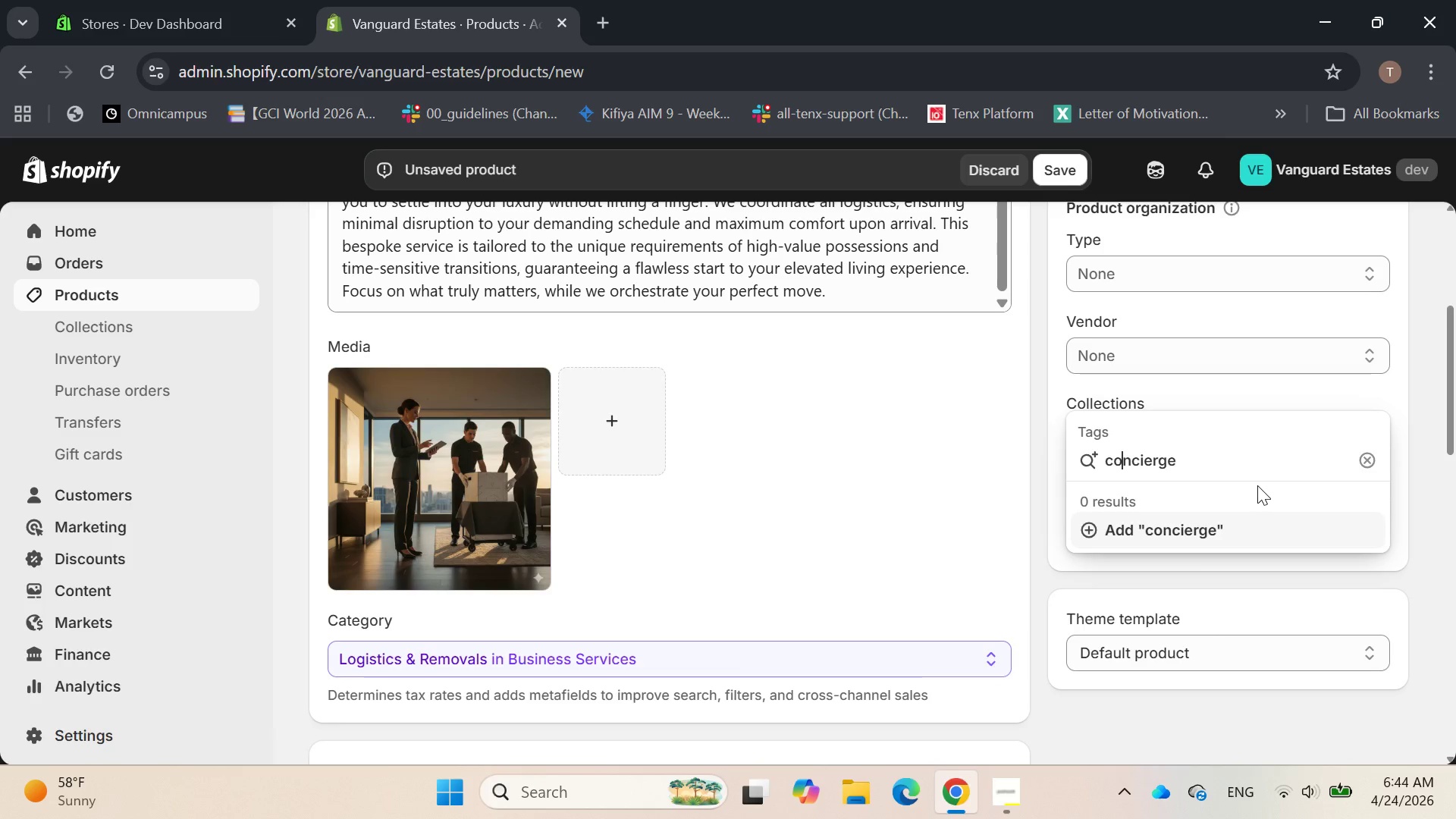 
hold_key(key=ArrowRight, duration=0.8)
 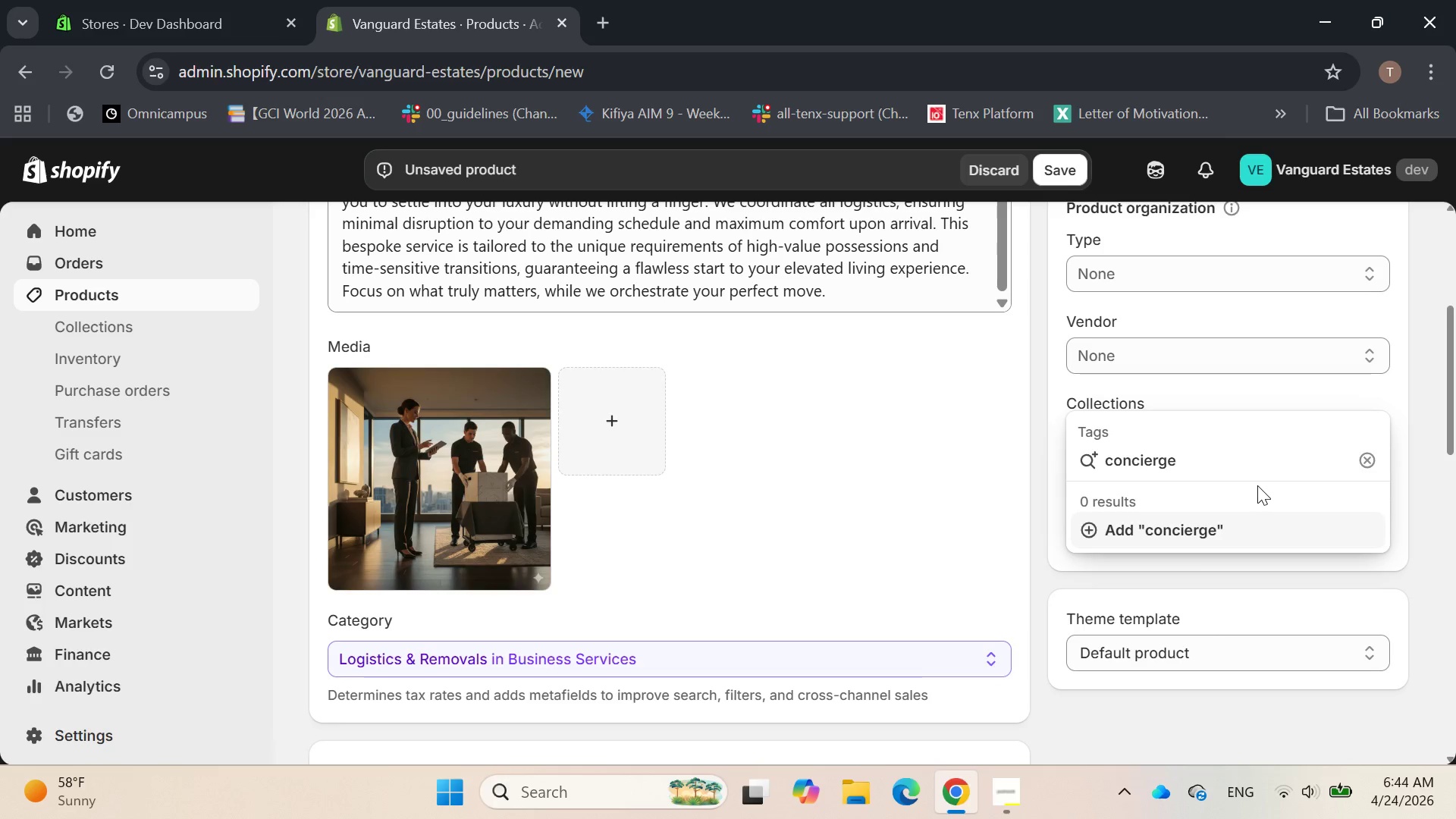 
type(,luxury)
 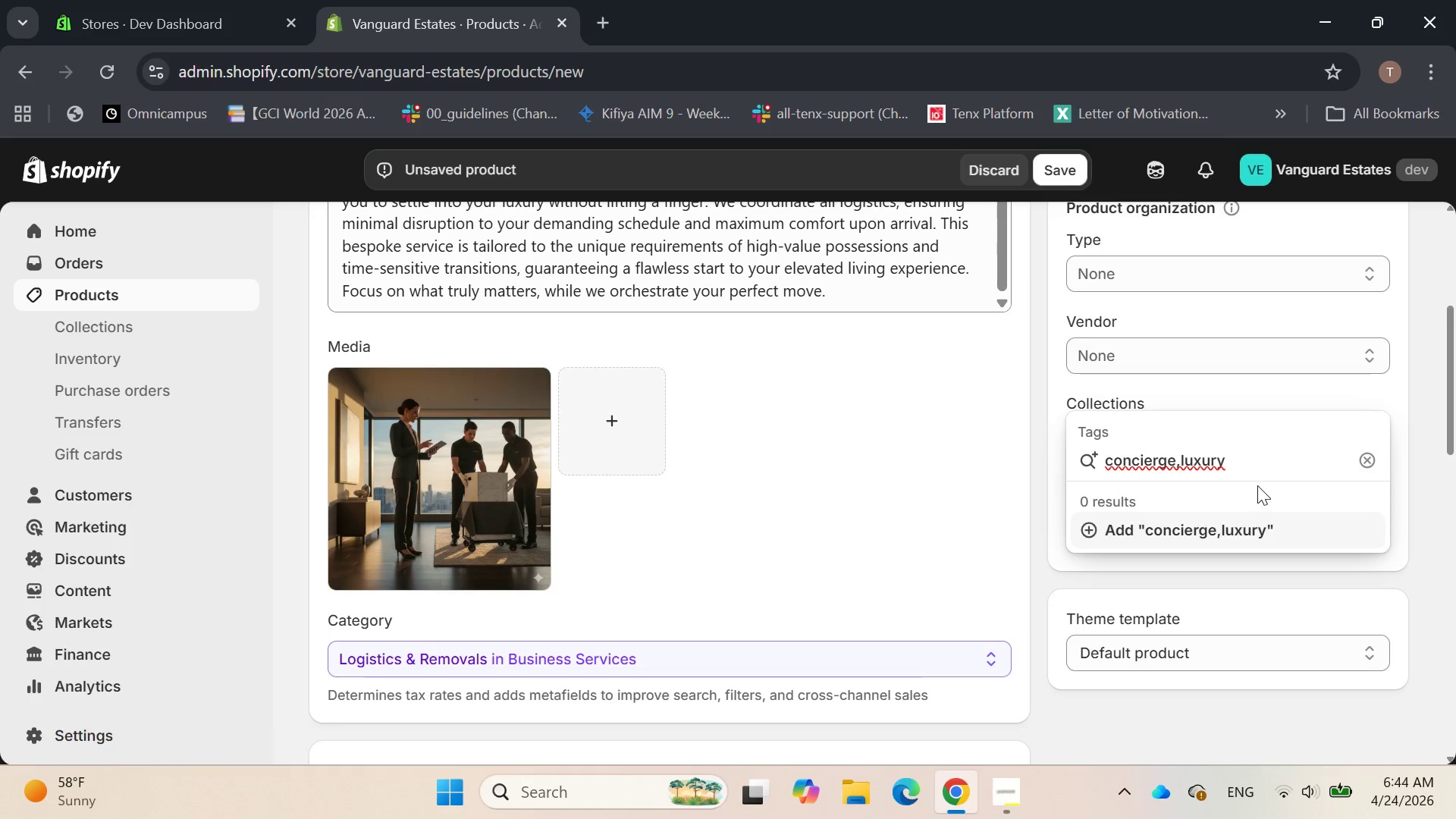 
key(ArrowLeft)
 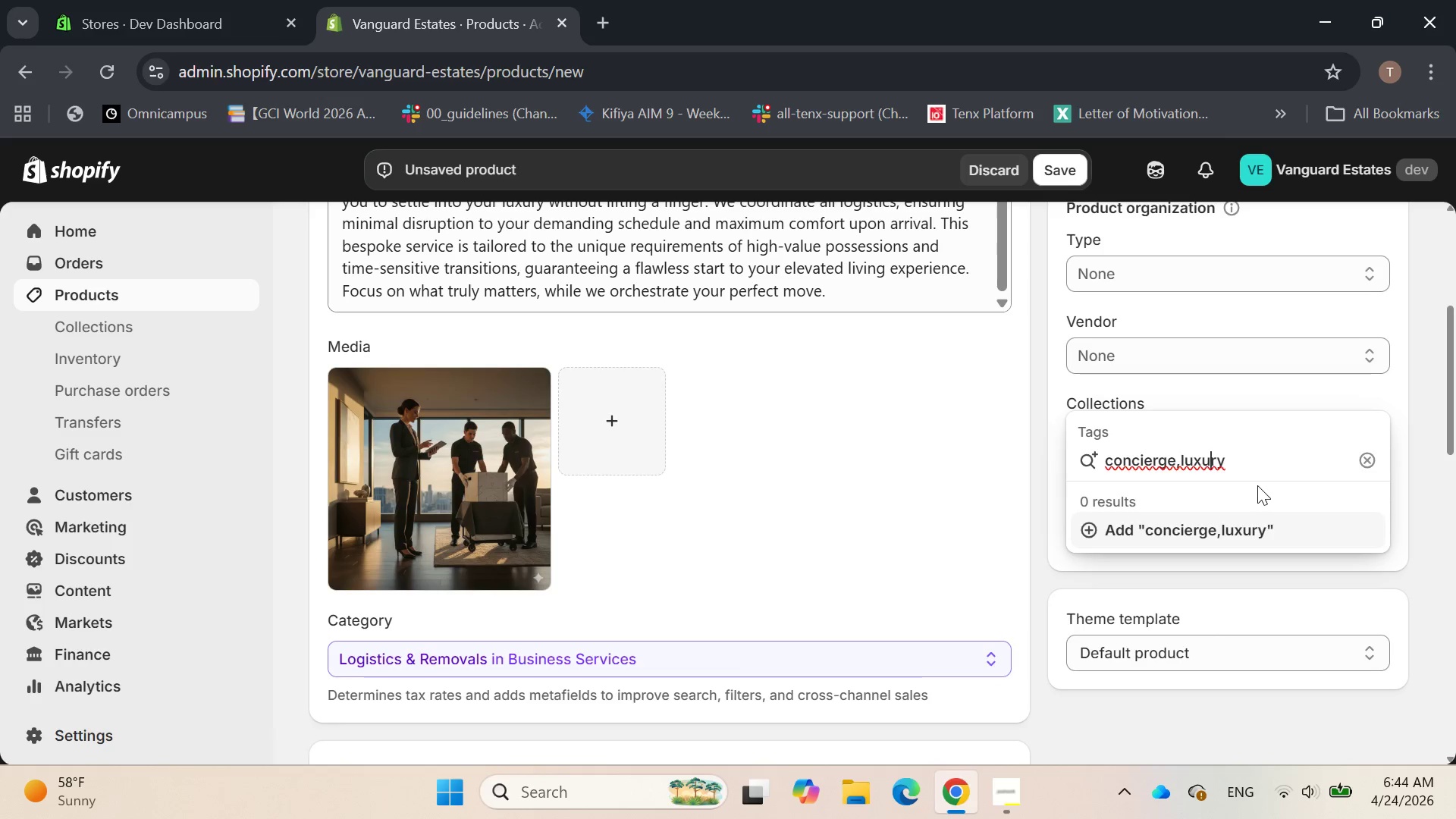 
key(ArrowLeft)
 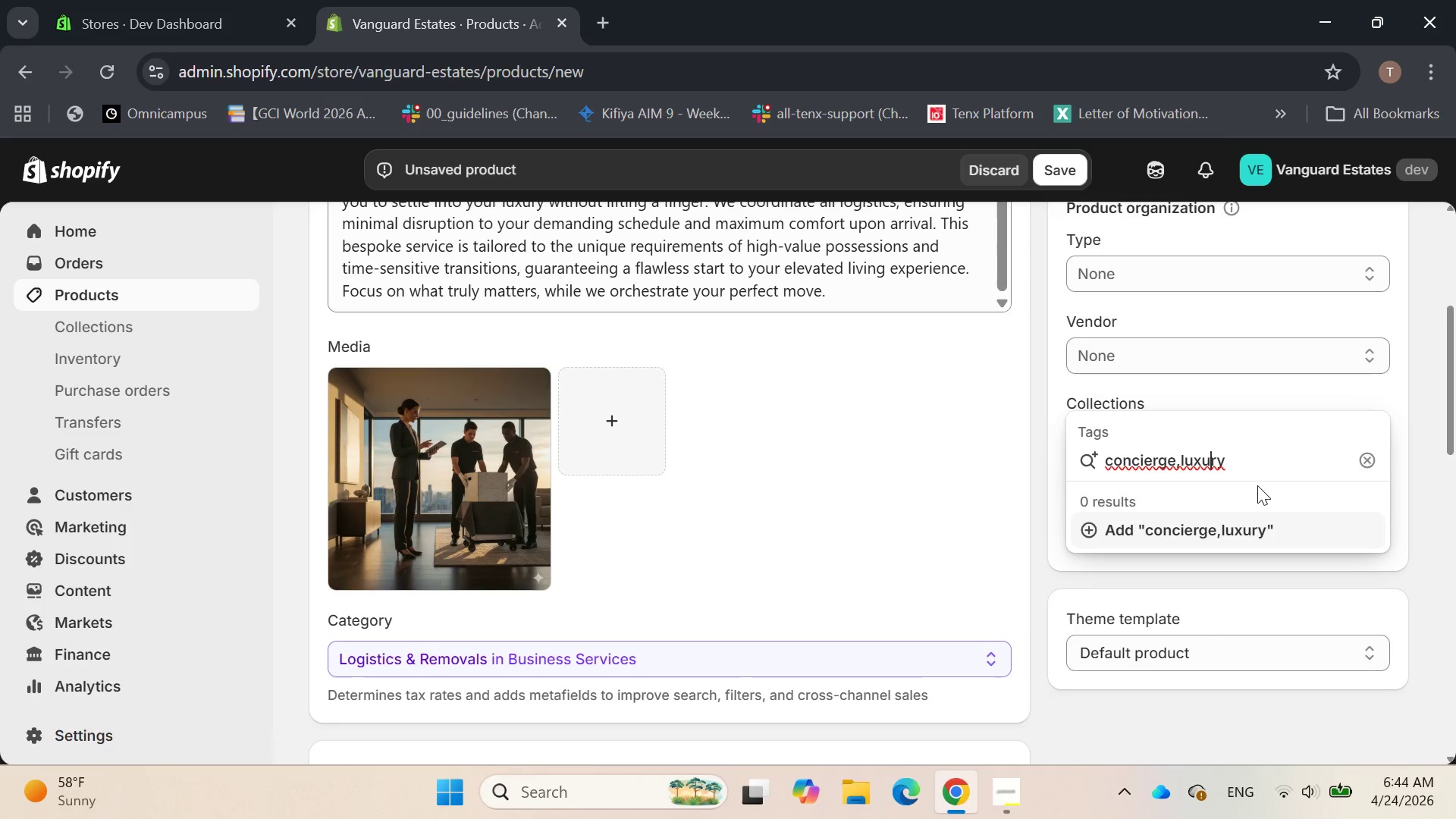 
key(ArrowLeft)
 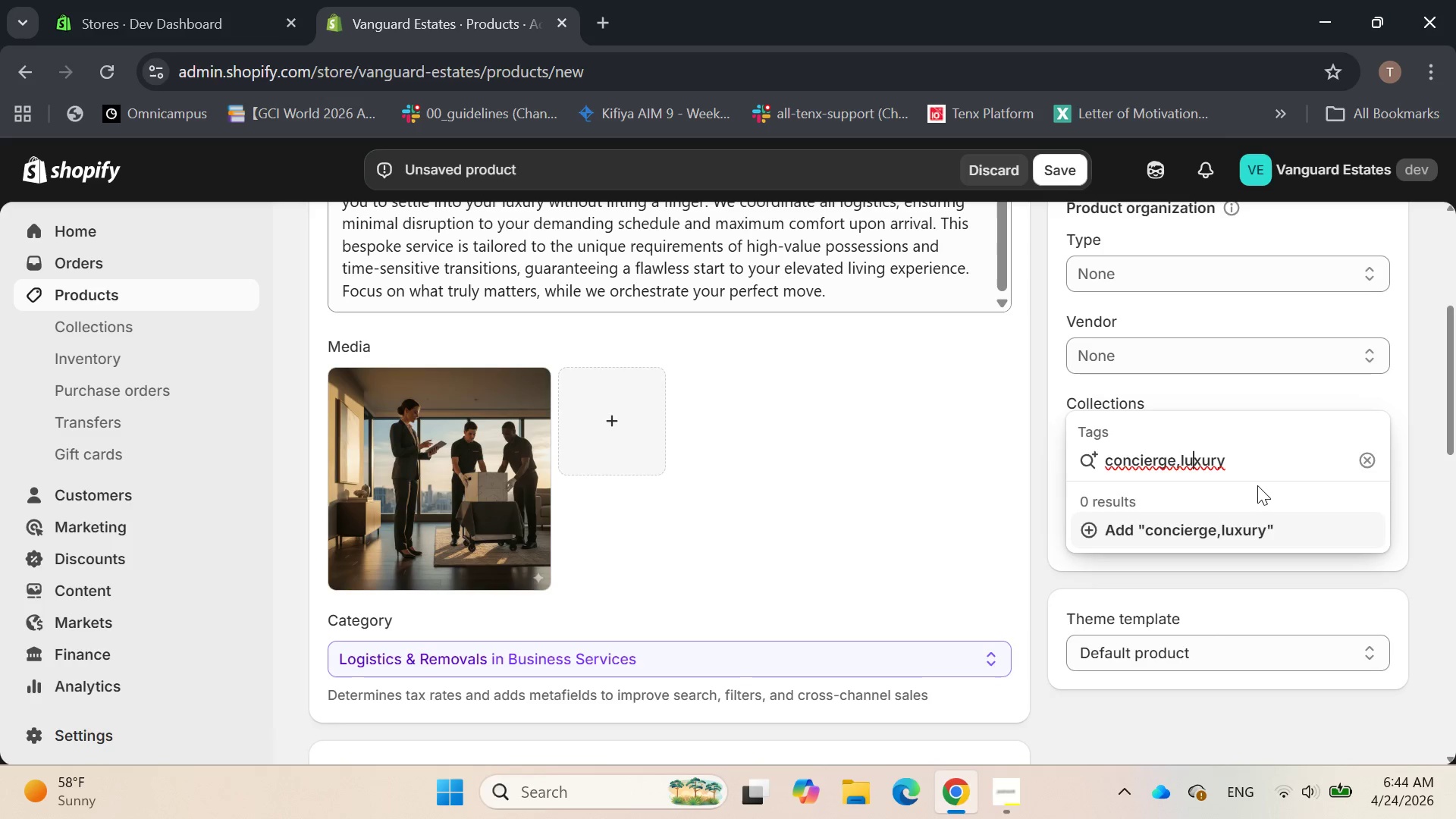 
key(ArrowLeft)
 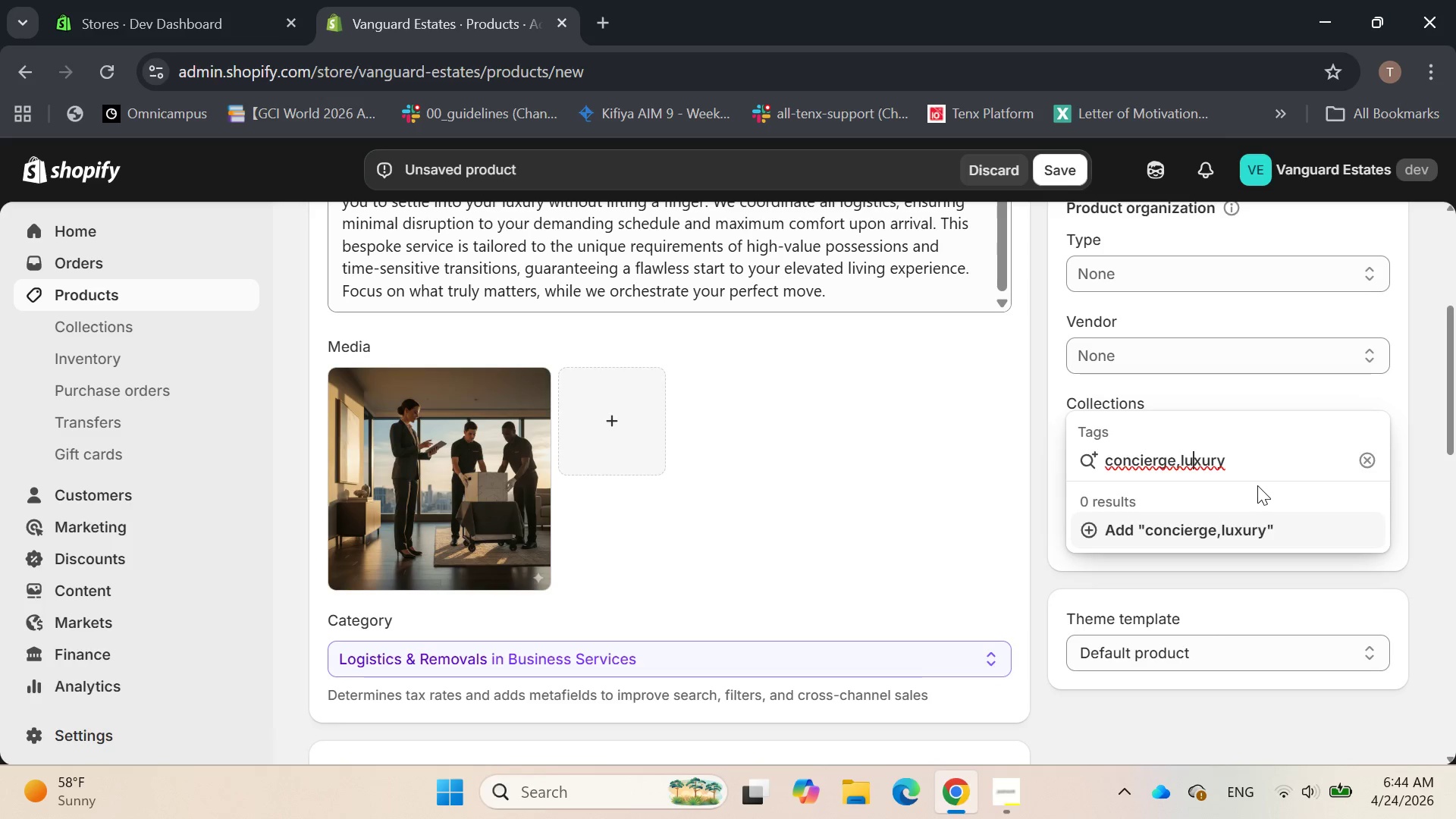 
key(ArrowLeft)
 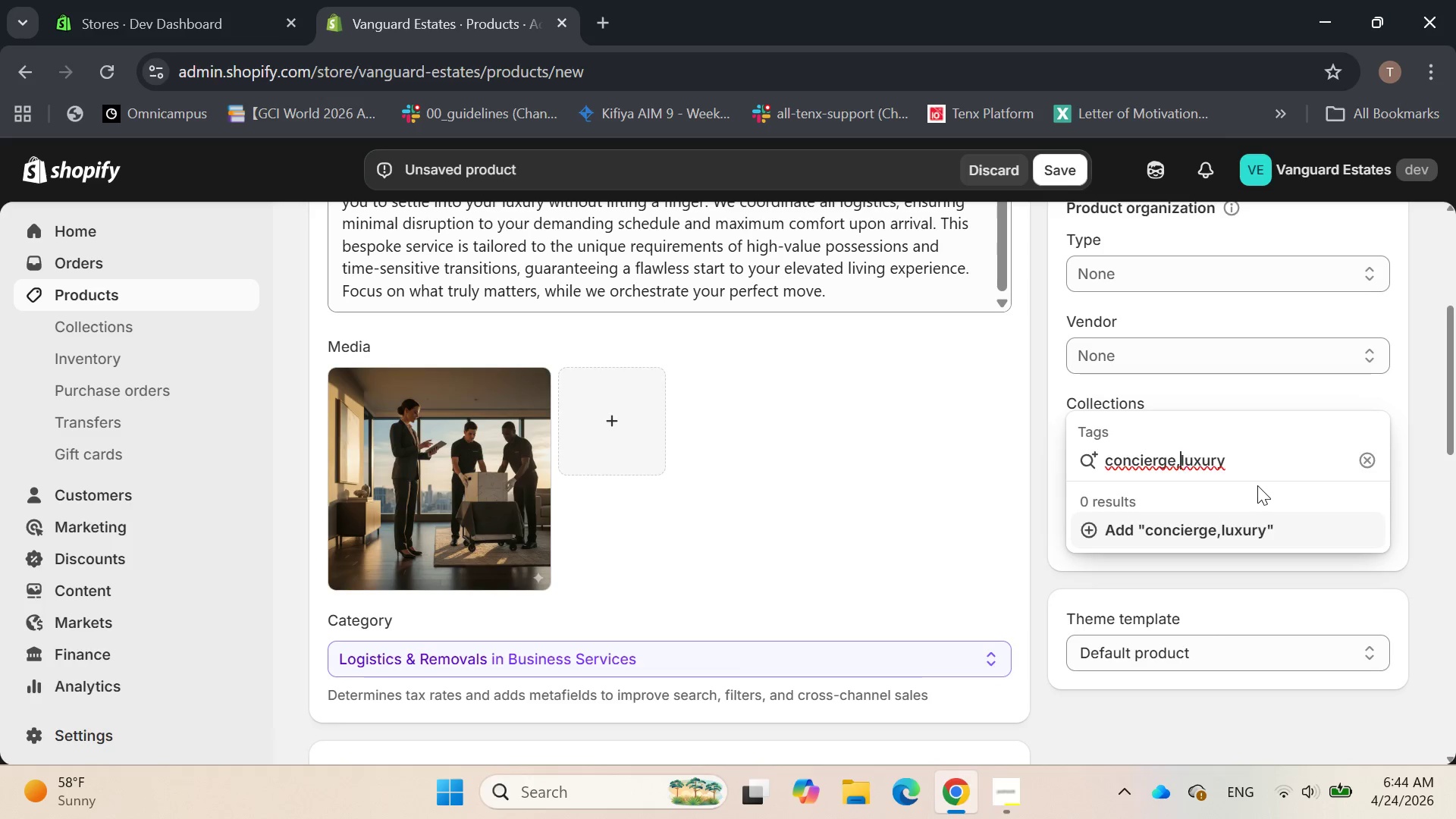 
key(ArrowLeft)
 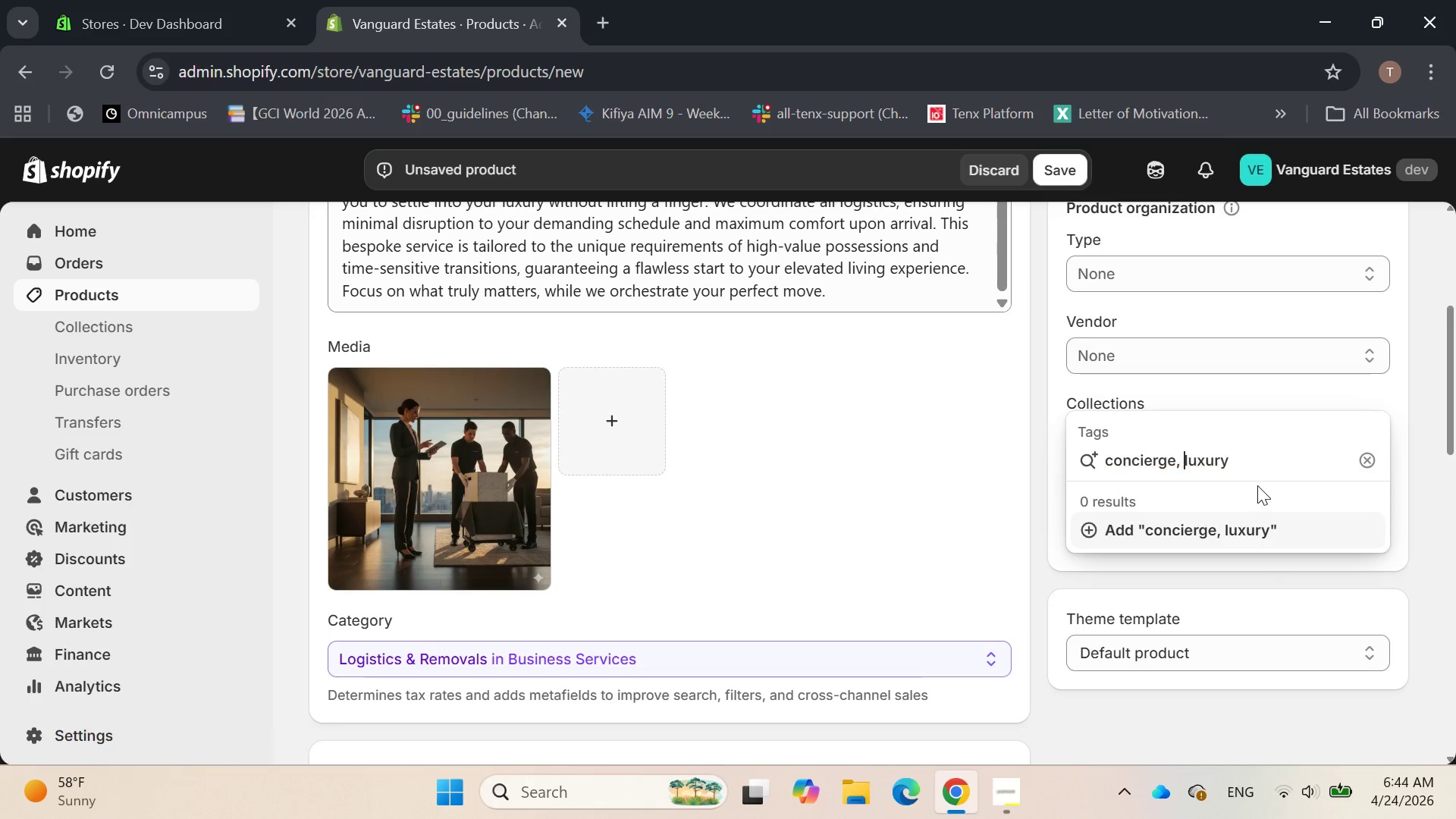 
key(Space)
 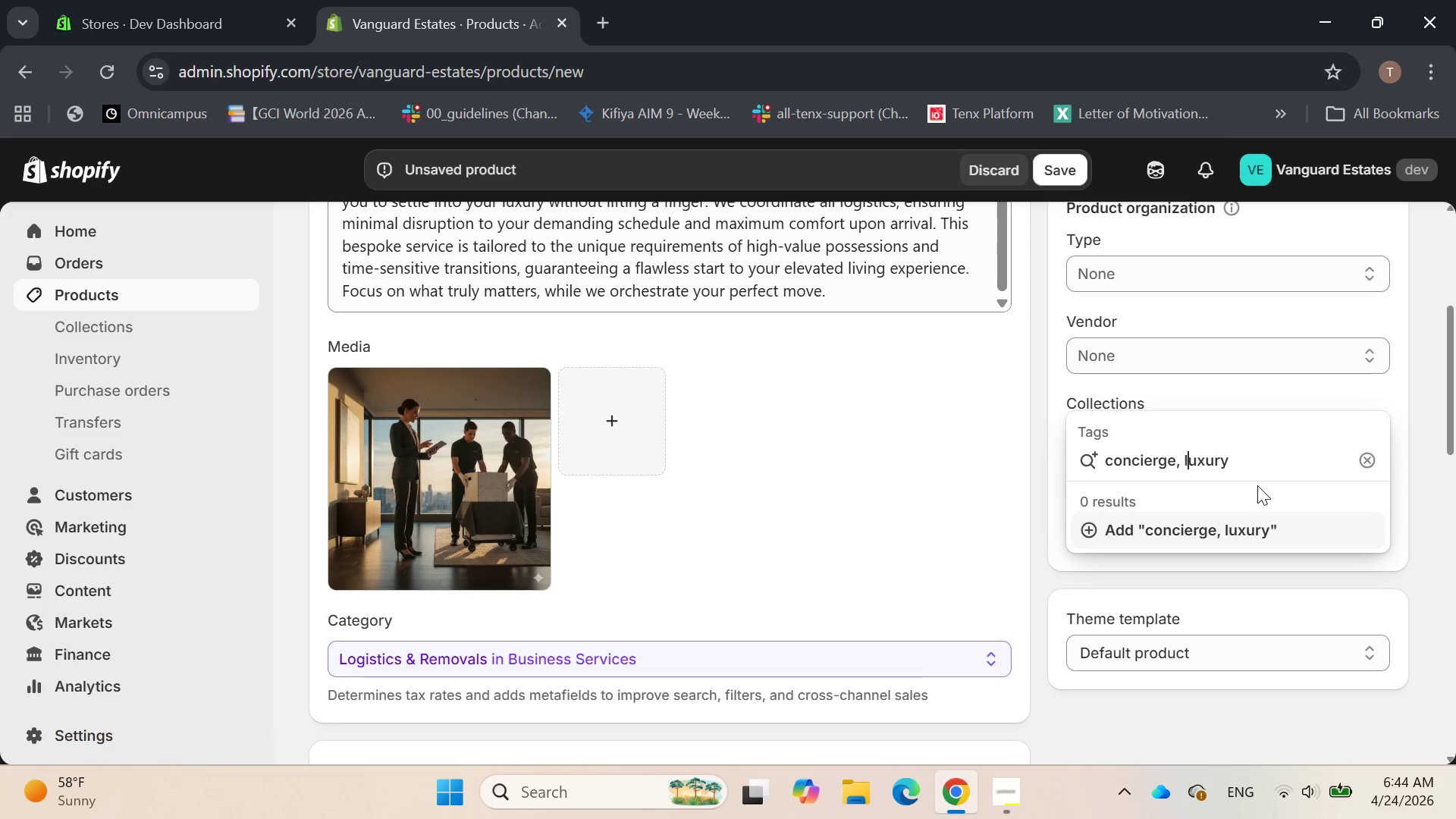 
key(ArrowRight)
 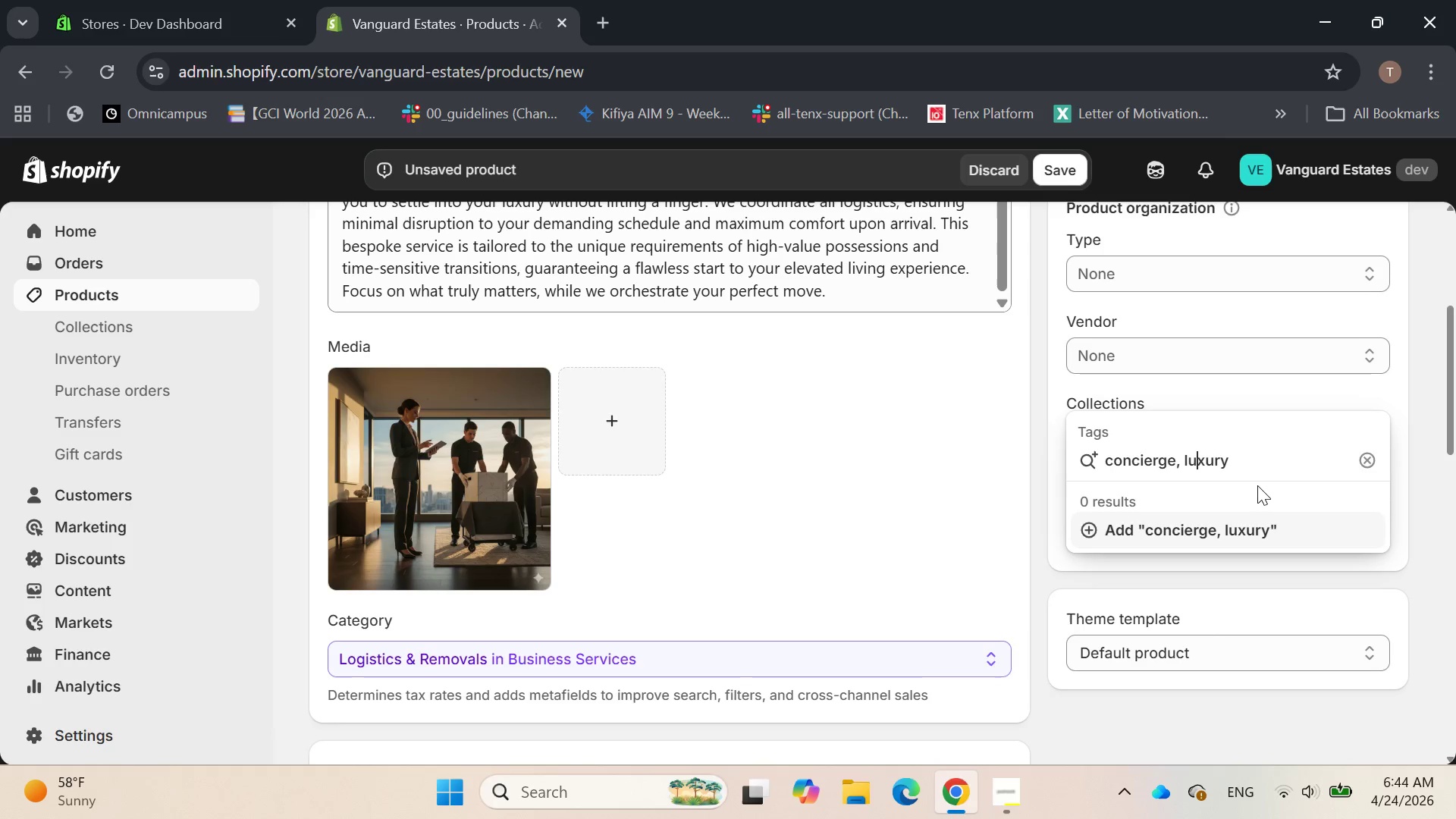 
hold_key(key=ArrowRight, duration=0.72)
 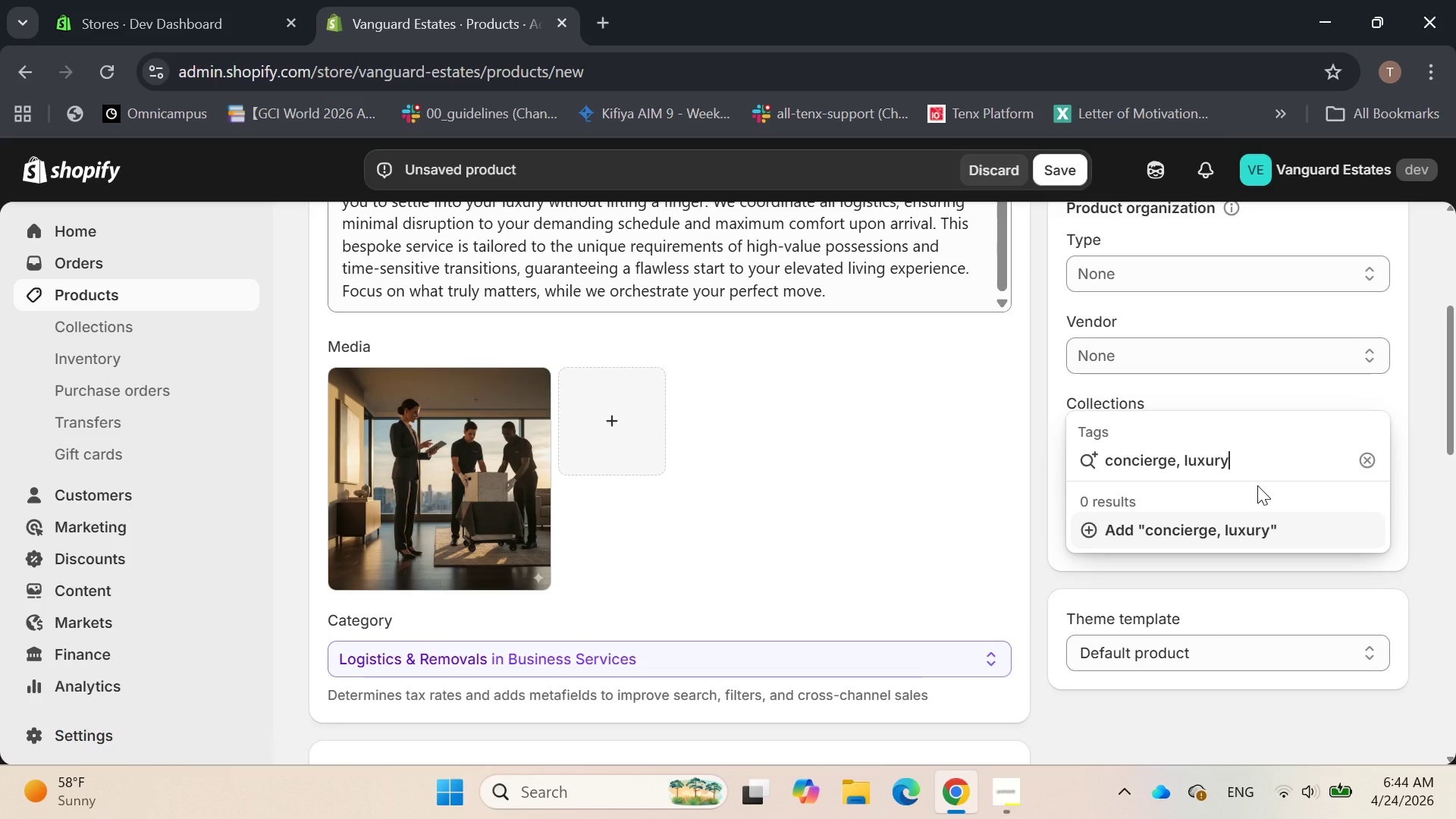 
type(-living.)
key(Backspace)
type(, essential-maintenance)
 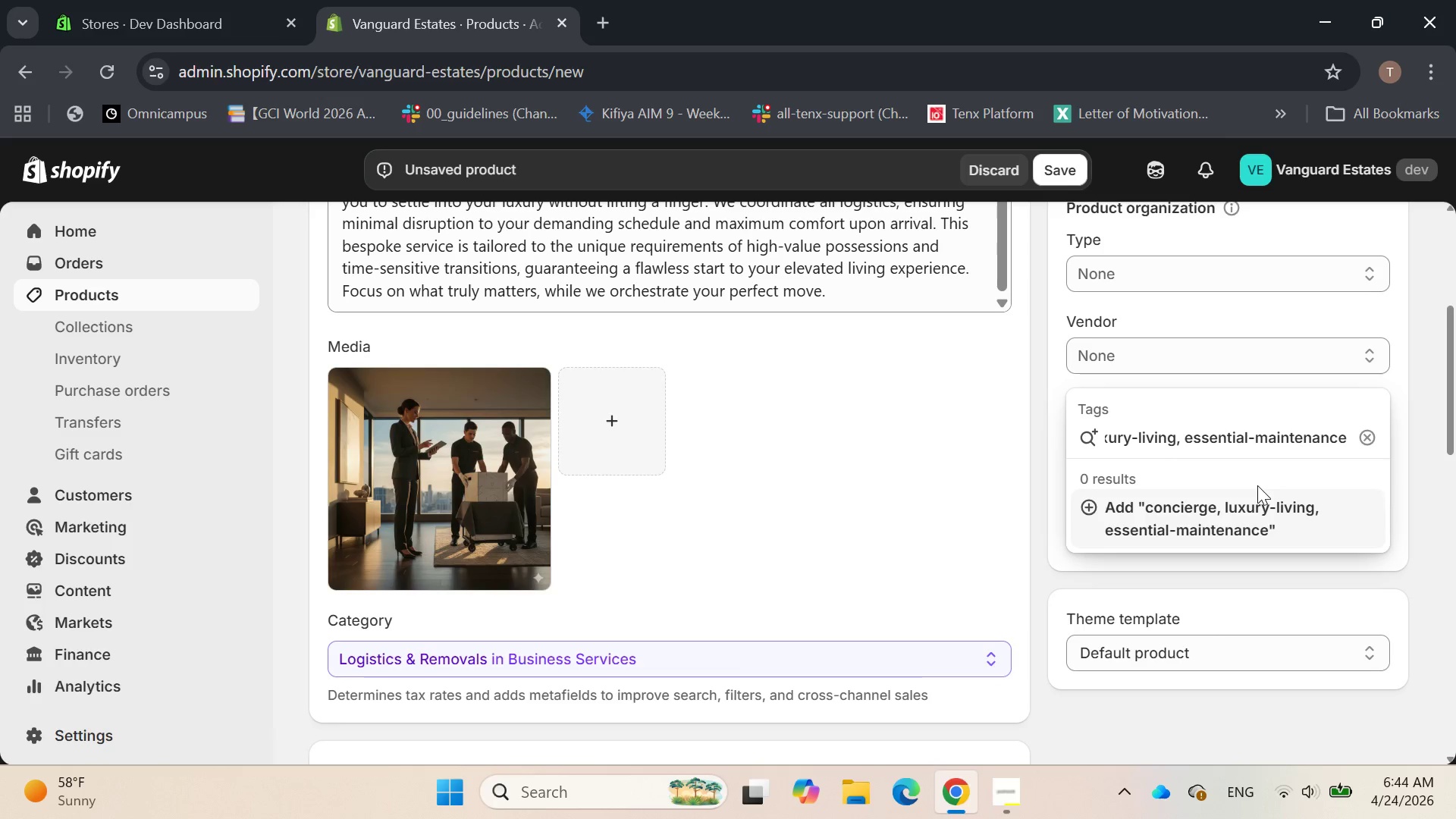 
key(Enter)
 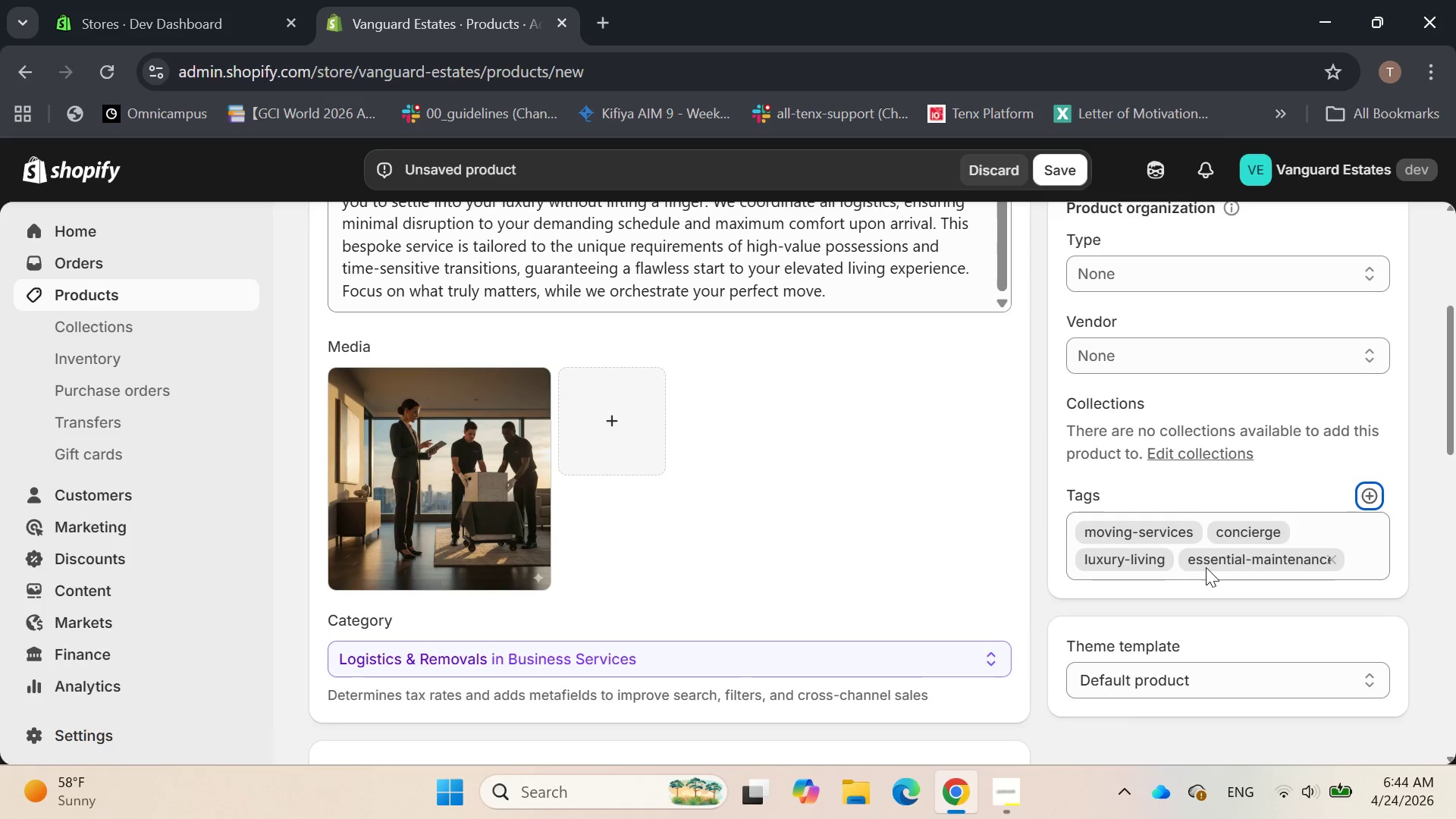 
scroll: coordinate [620, 563], scroll_direction: down, amount: 5.0
 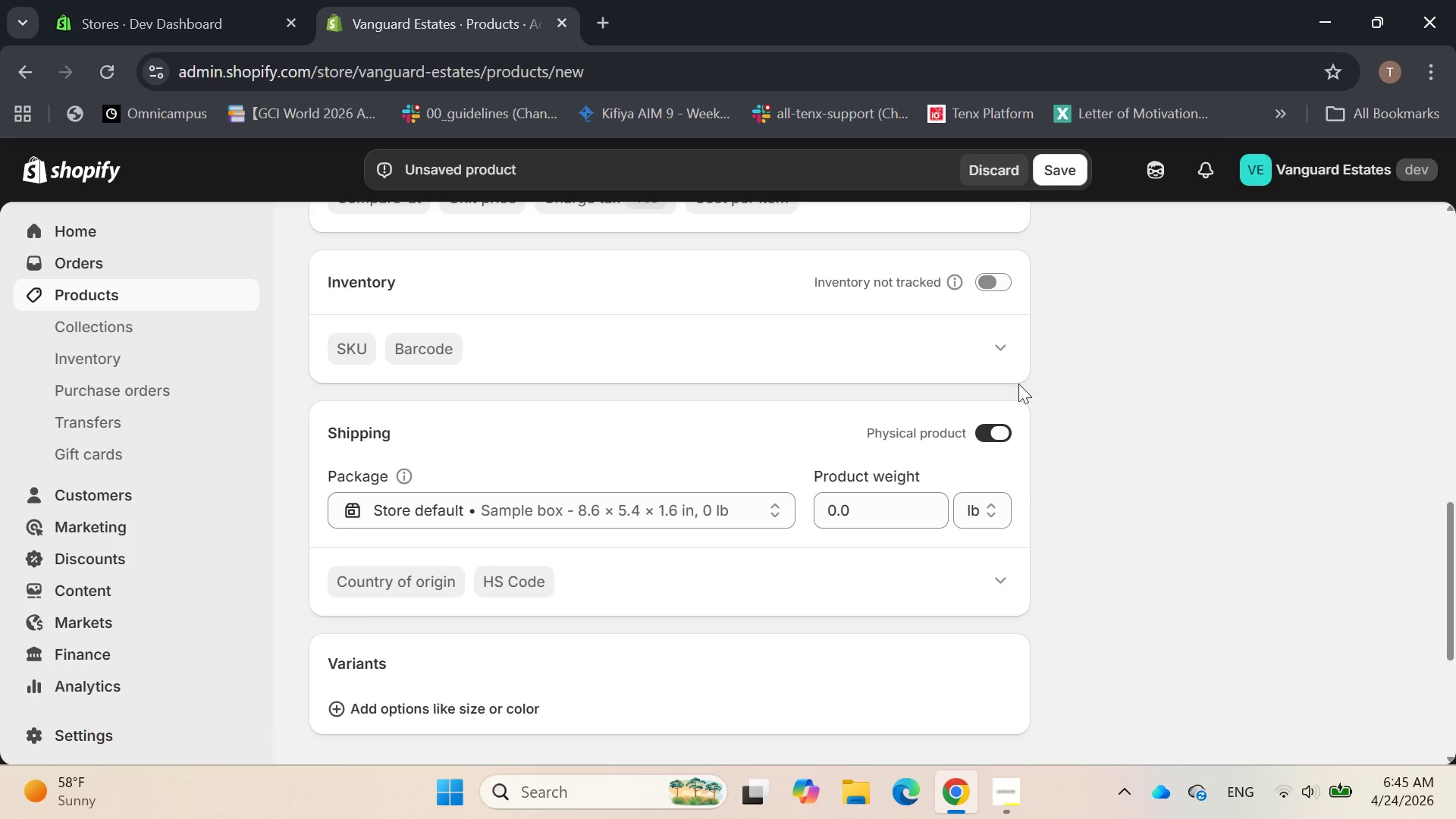 
left_click([1005, 437])
 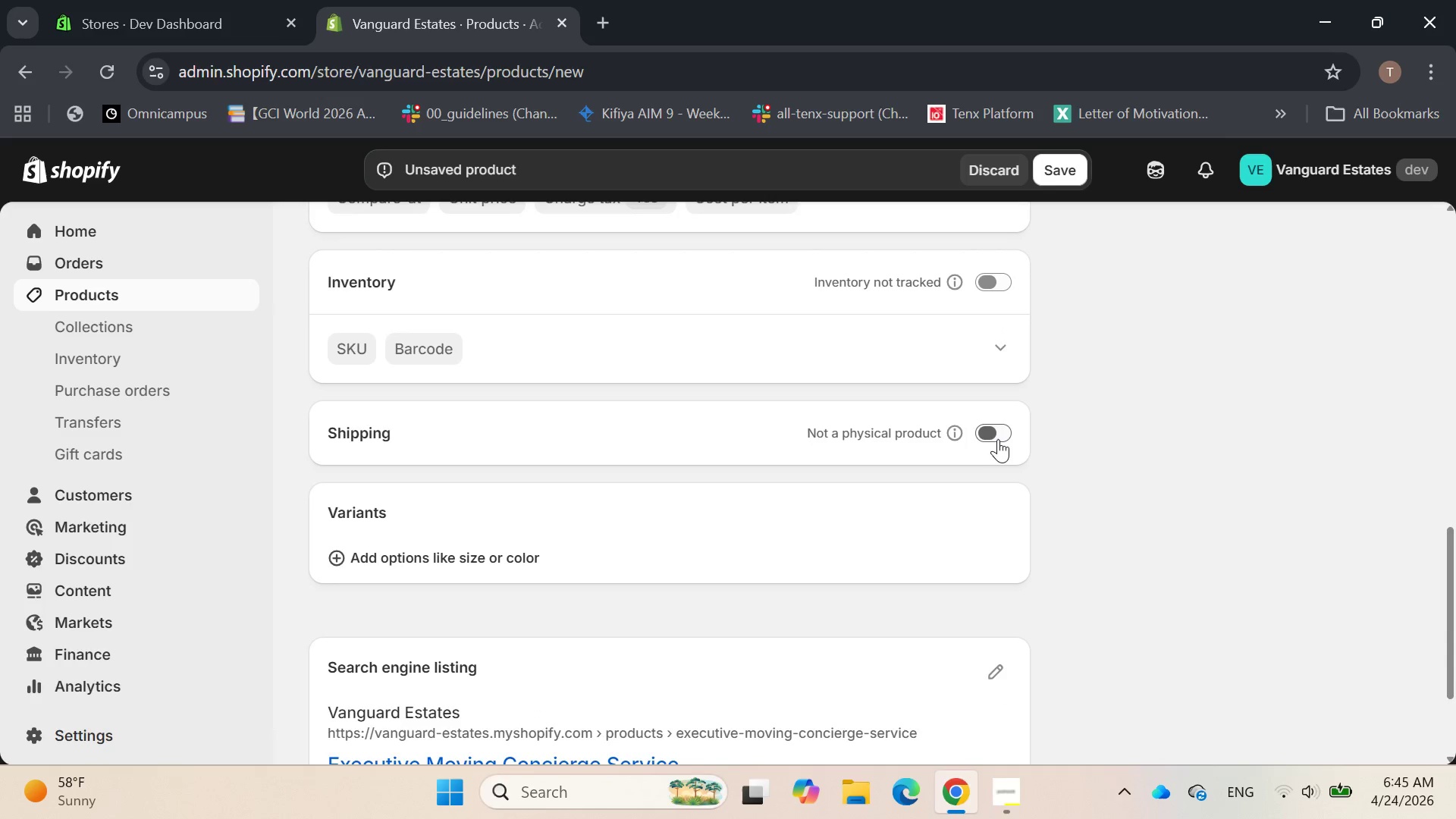 
scroll: coordinate [998, 438], scroll_direction: down, amount: 2.0
 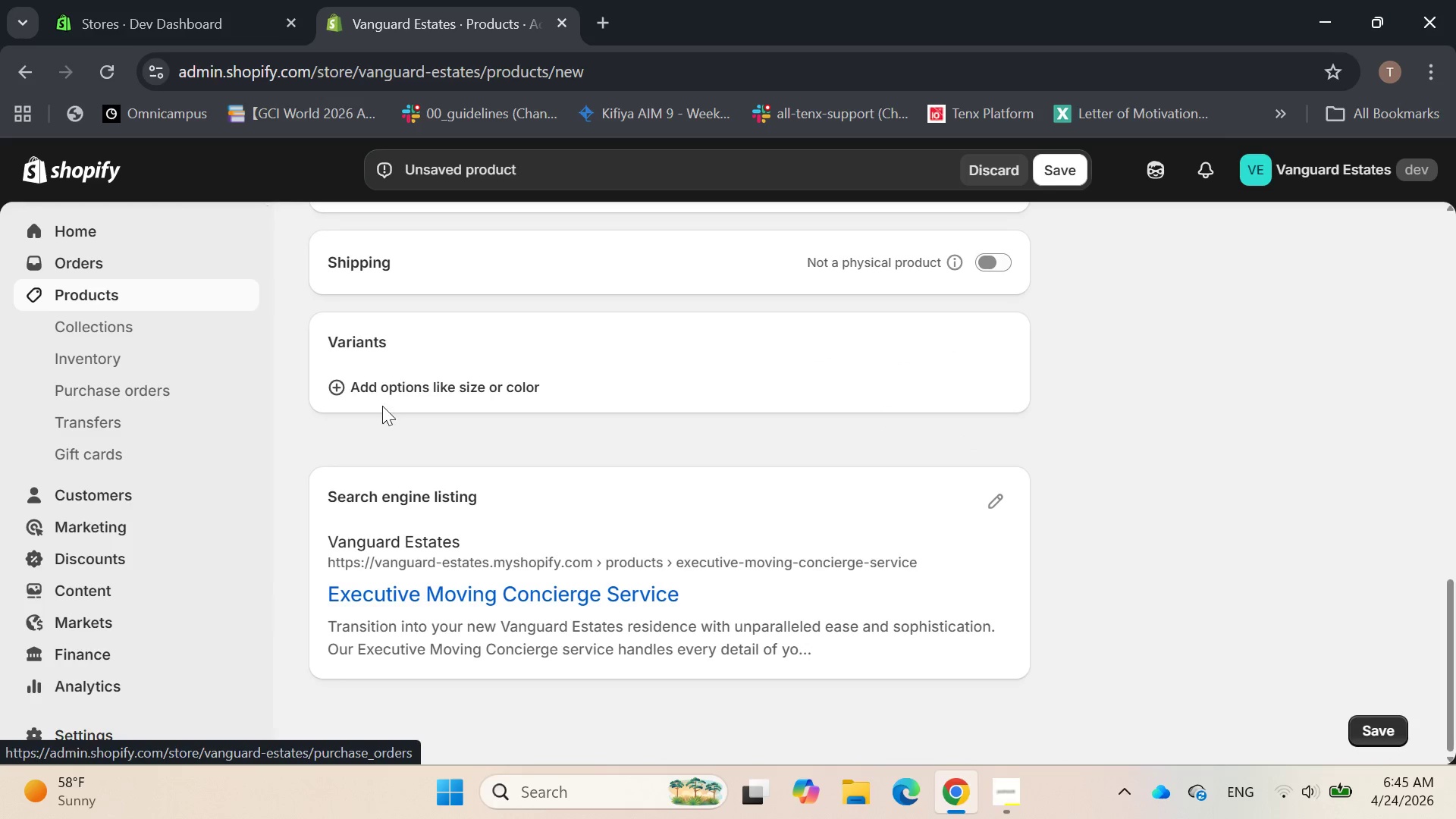 
left_click([395, 389])
 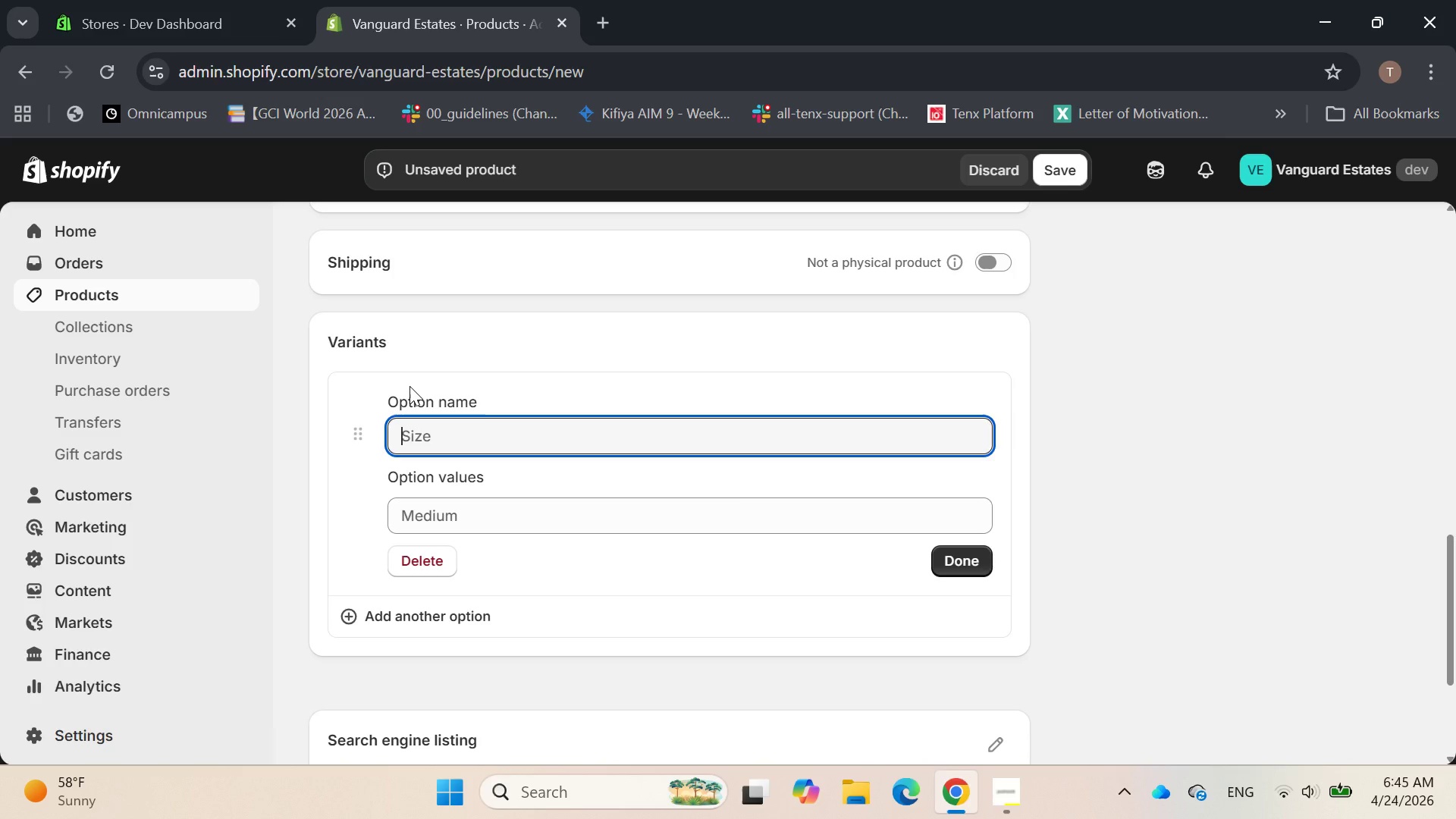 
wait(8.11)
 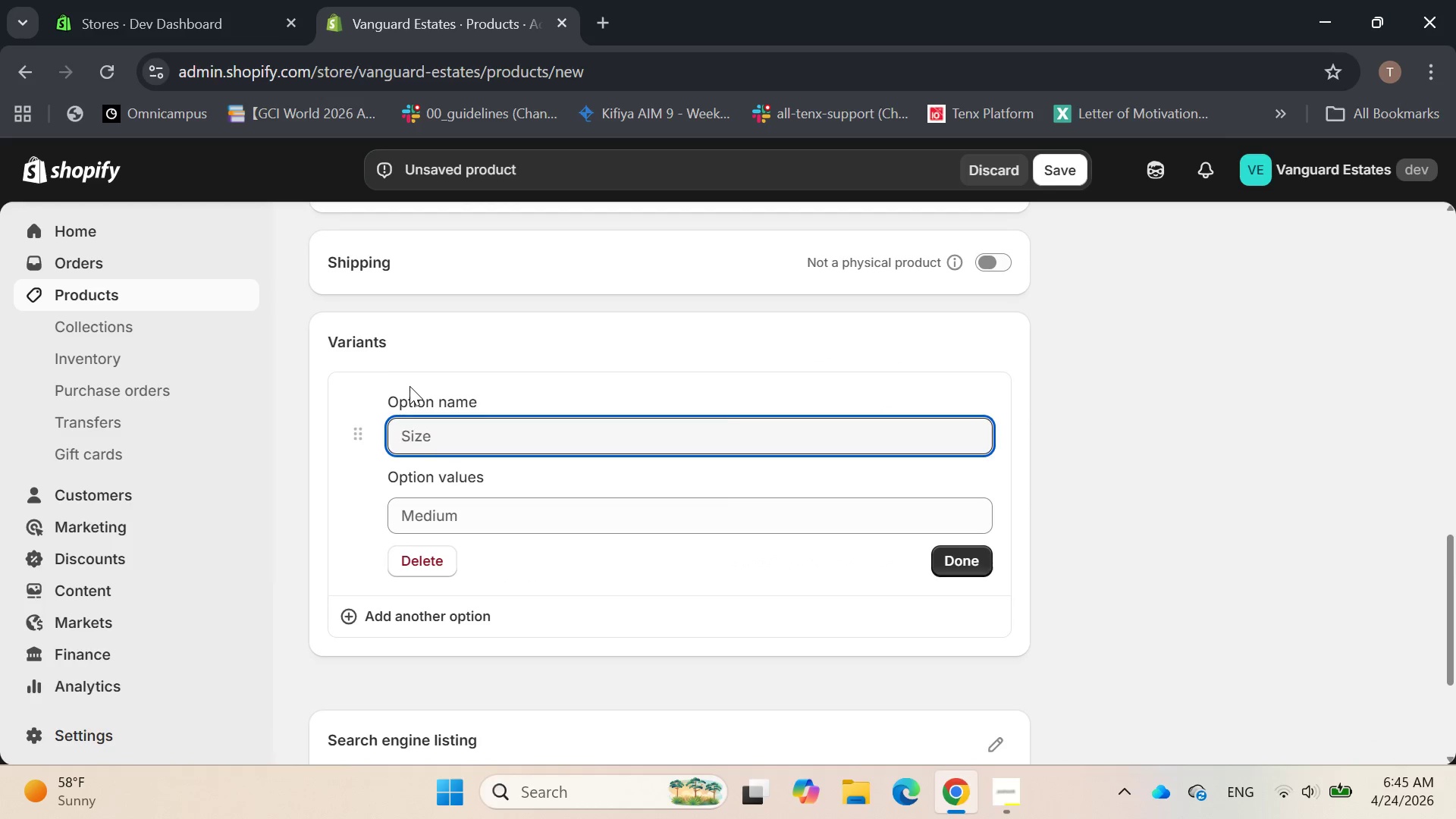 
type(Property Type)
 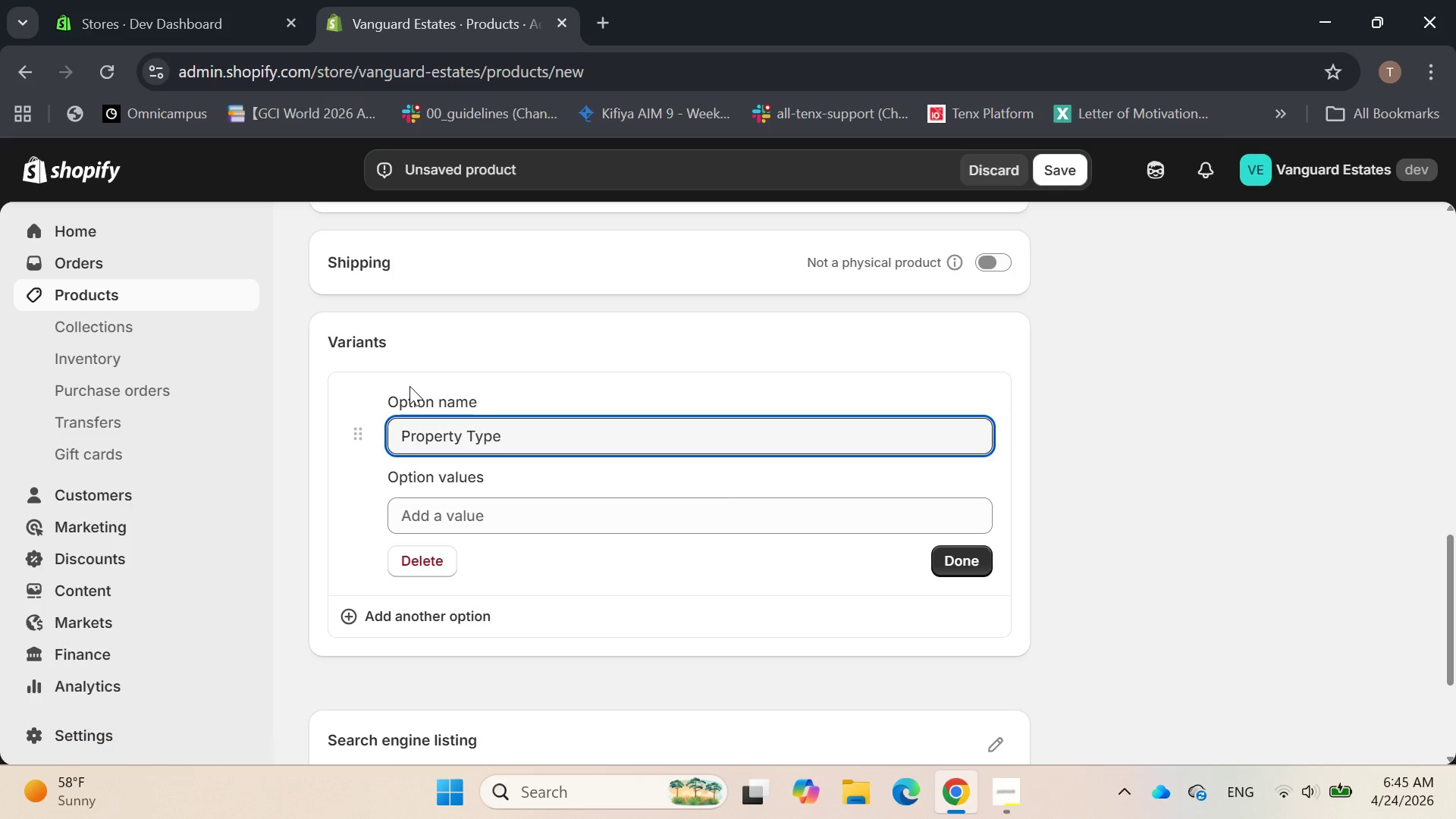 
left_click([522, 504])
 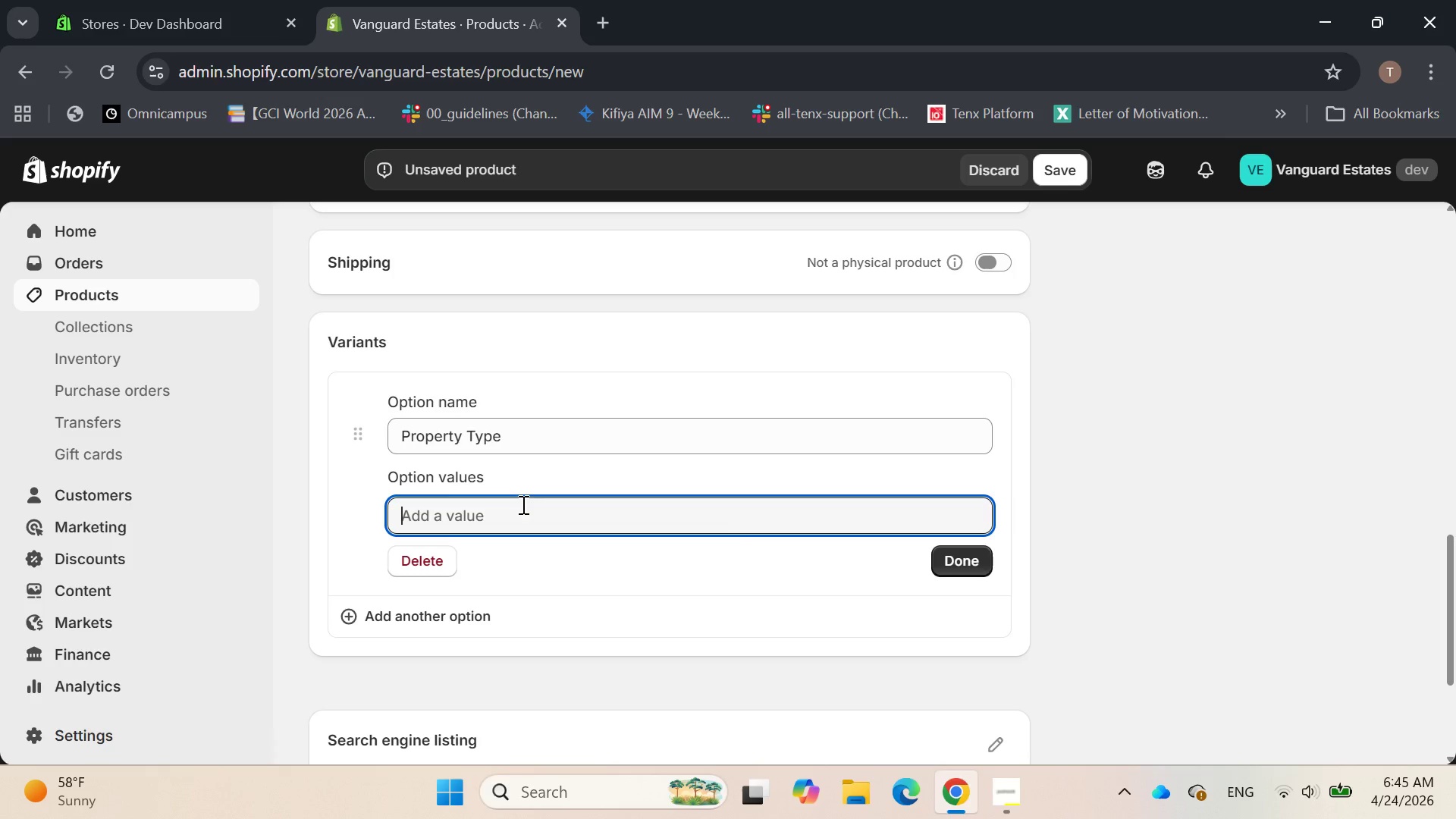 
type(Studio)
 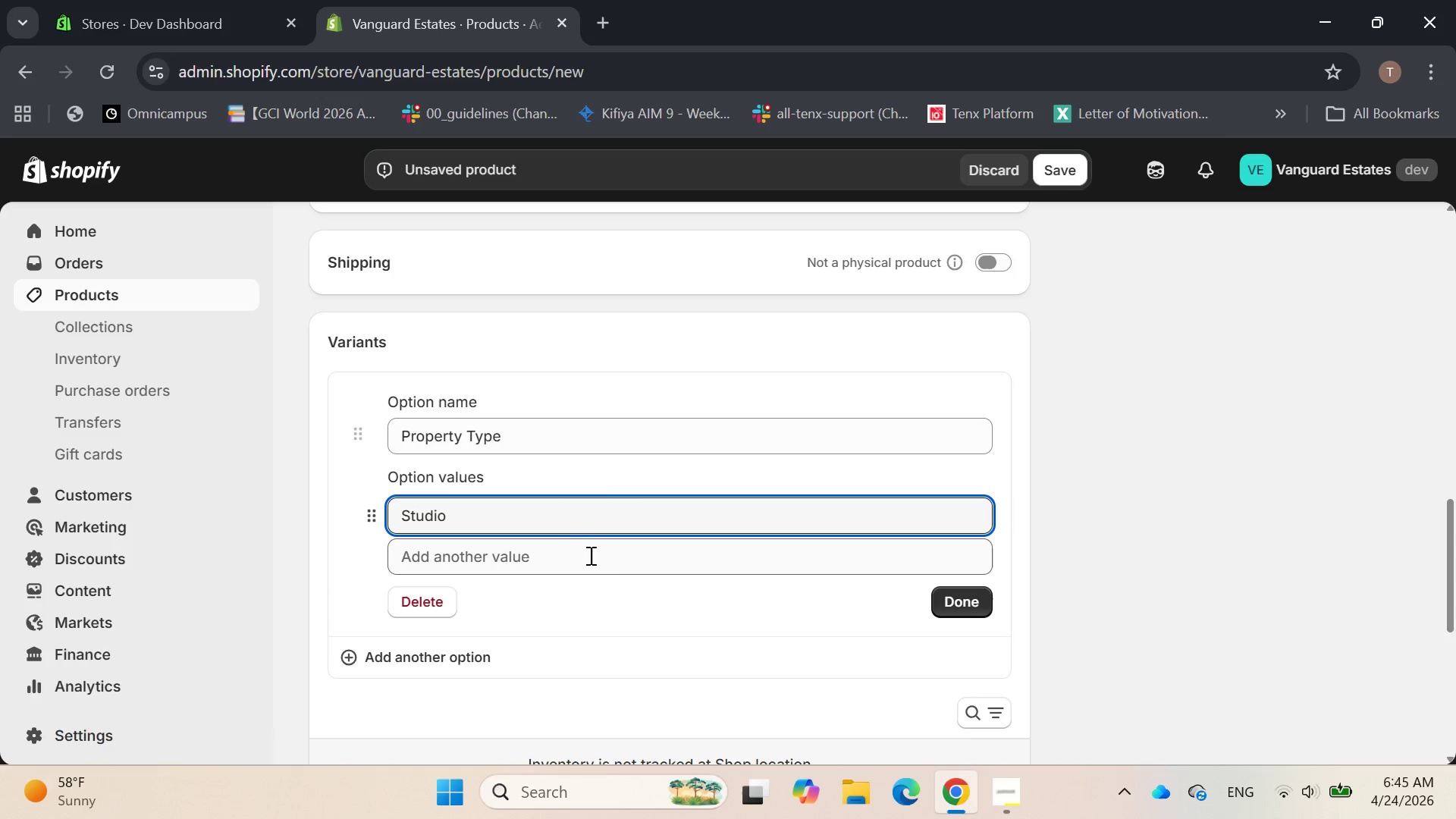 
wait(5.03)
 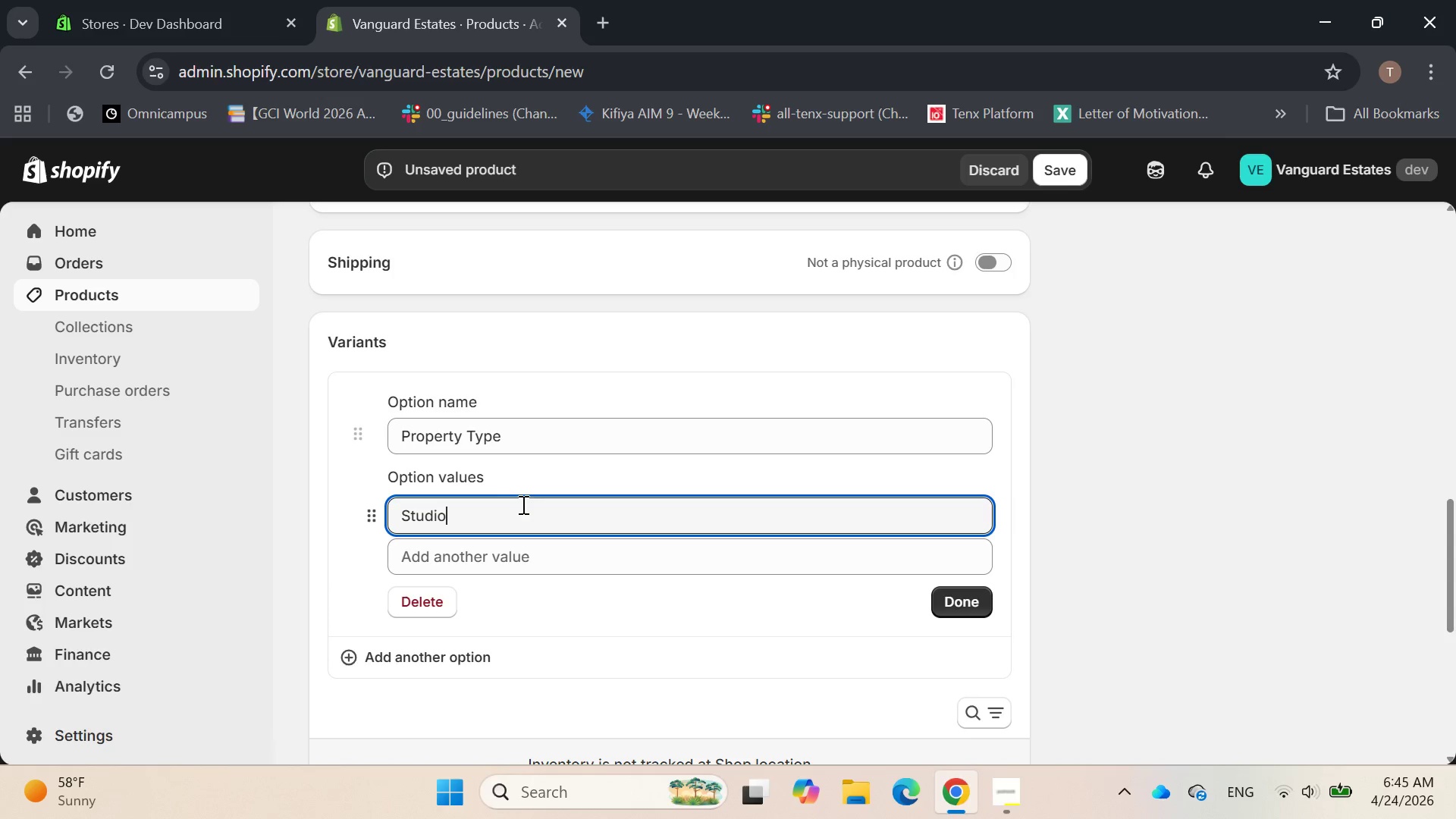 
left_click([708, 559])
 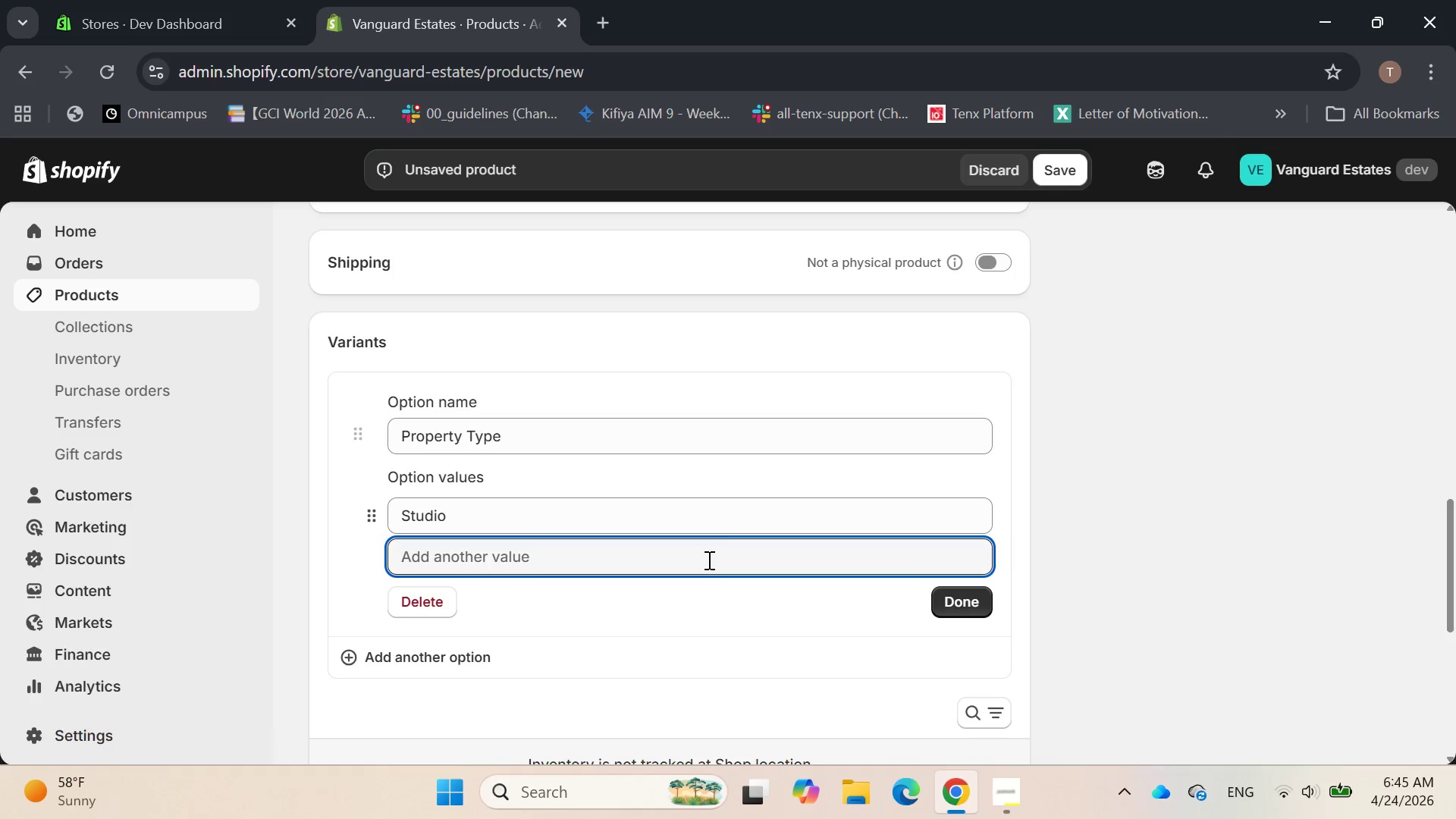 
type(1-bedrio)
key(Backspace)
key(Backspace)
type(oom)
 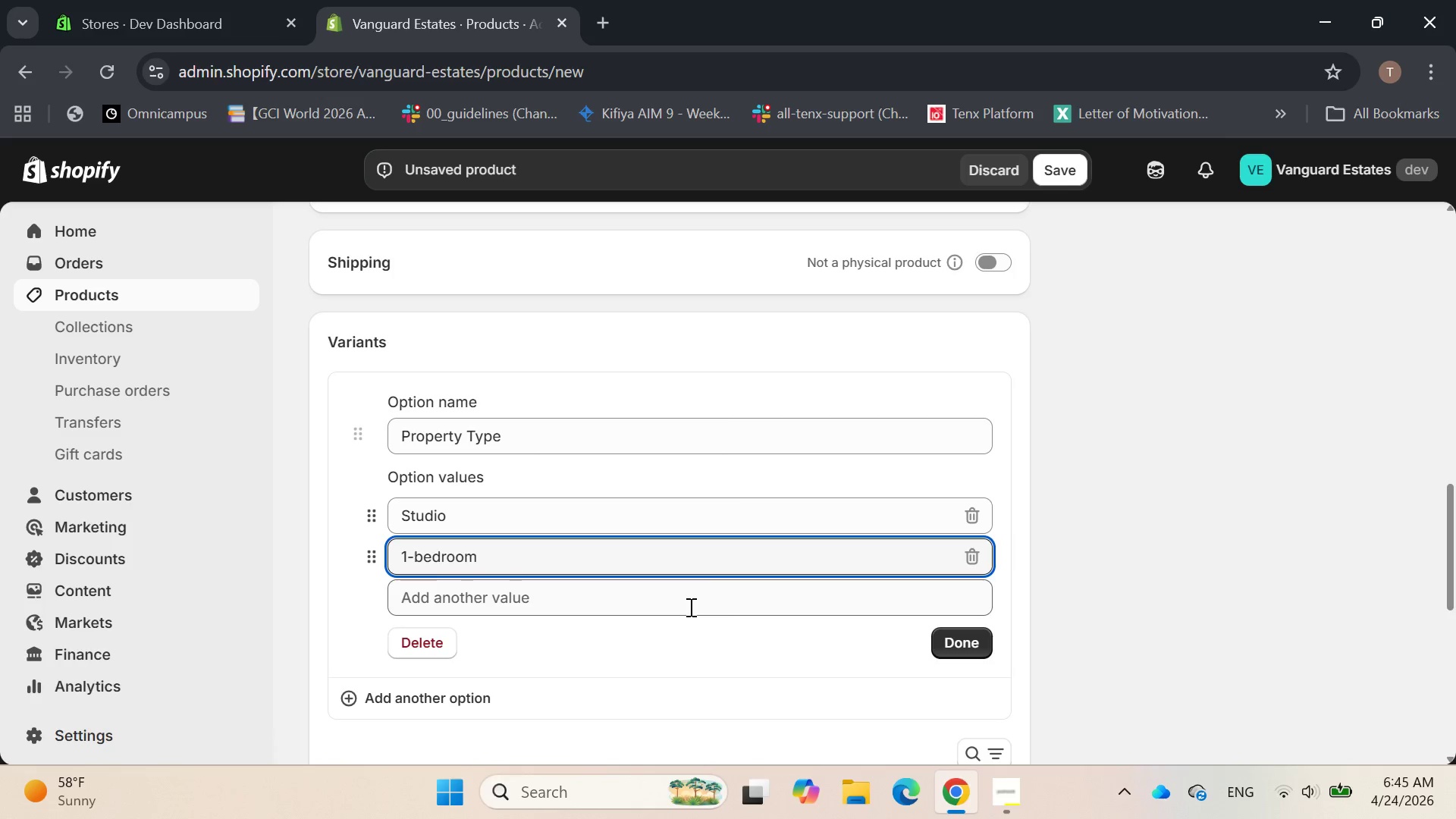 
key(Enter)
 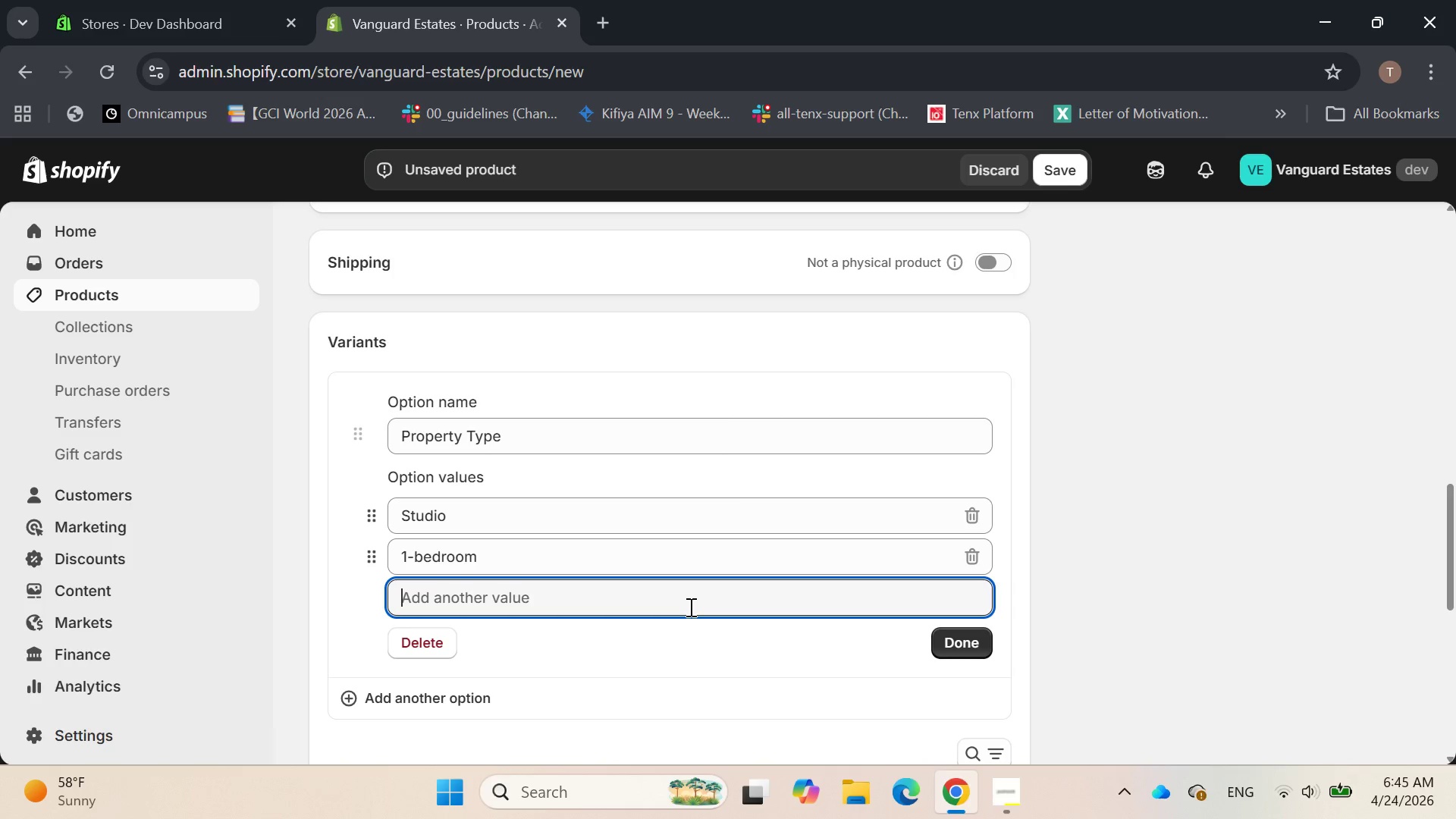 
type(2-3 bedroom)
 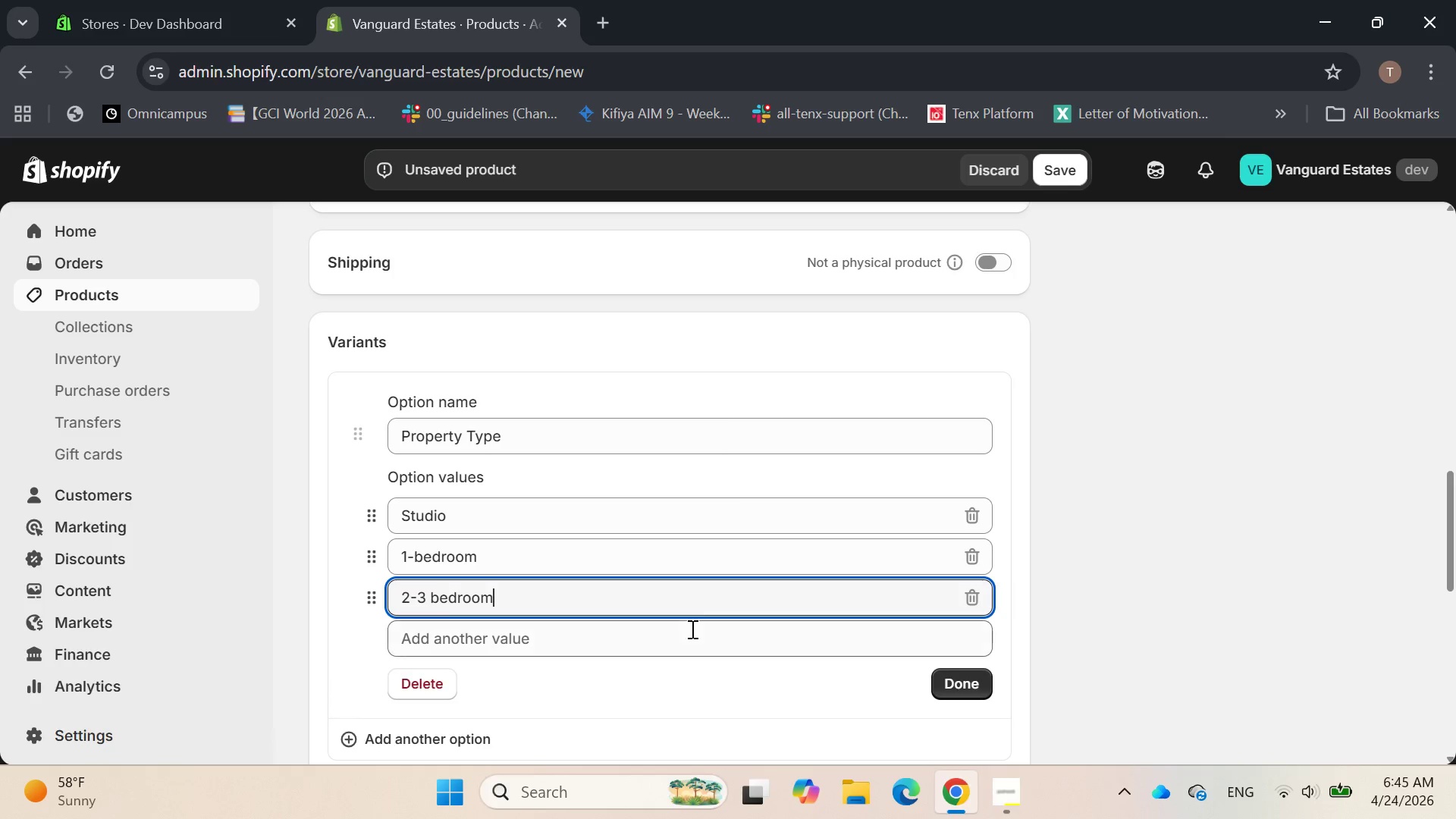 
left_click([623, 651])
 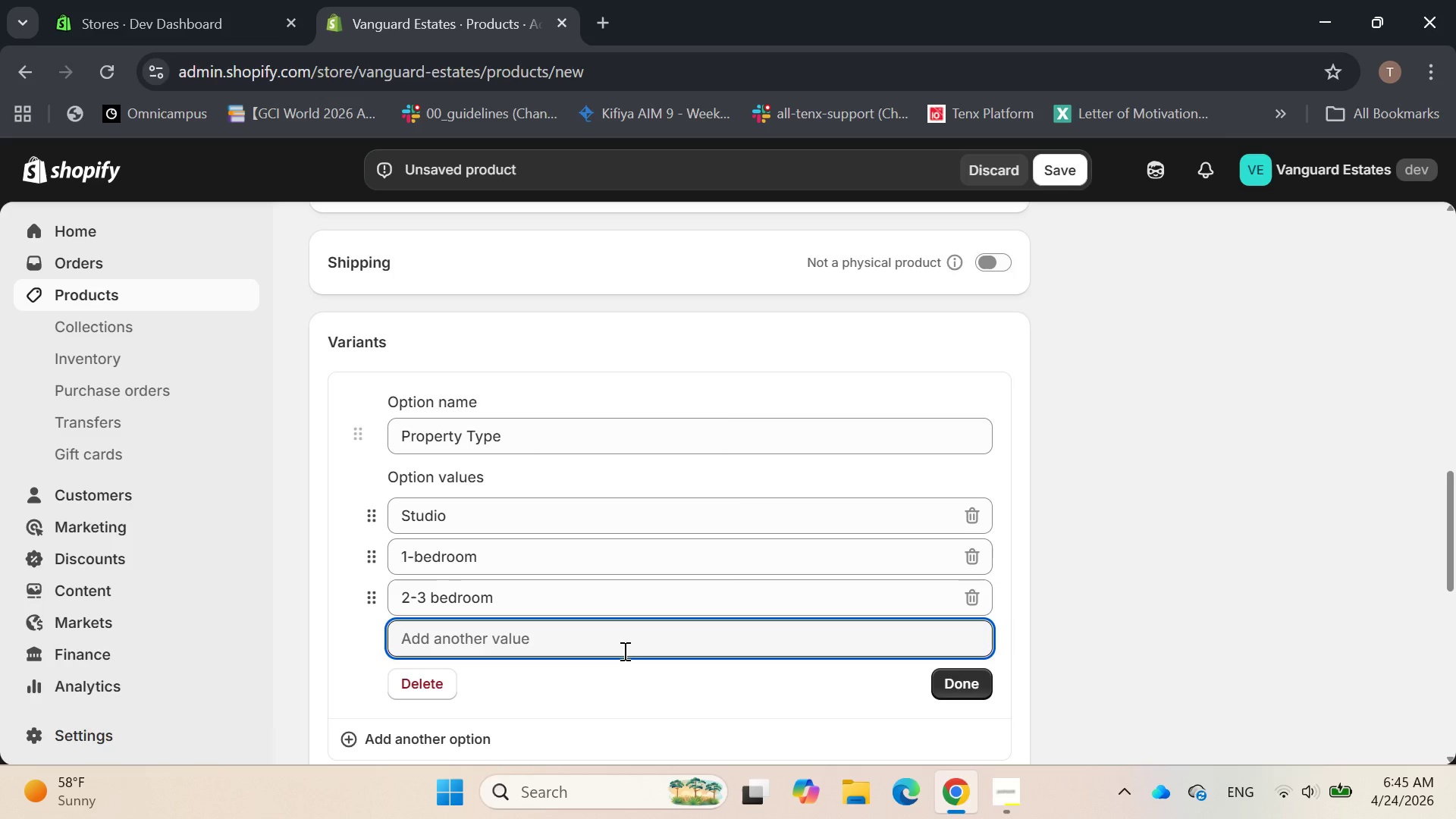 
type(penthouse/Commercial Suite)
 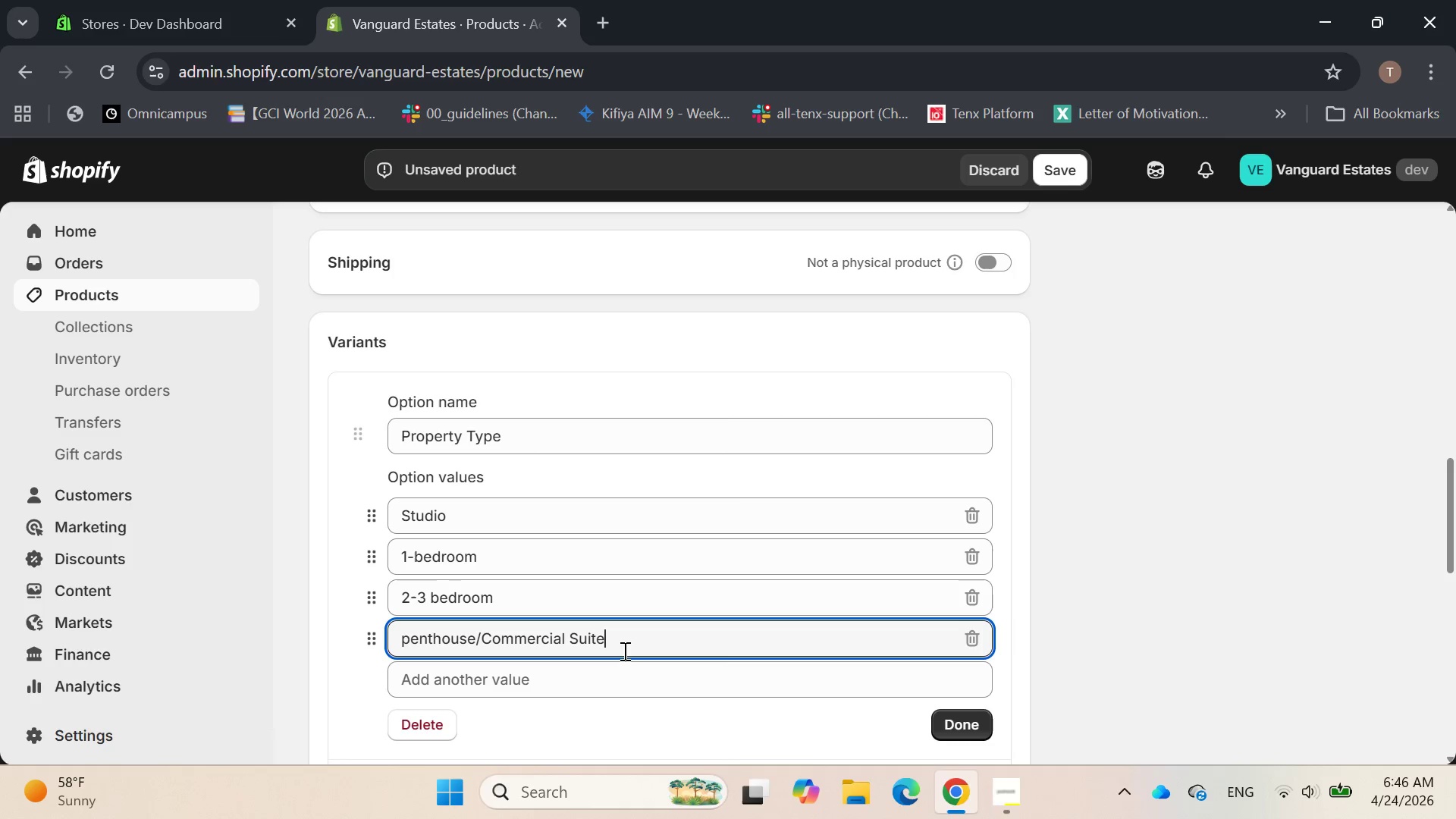 
left_click([984, 731])
 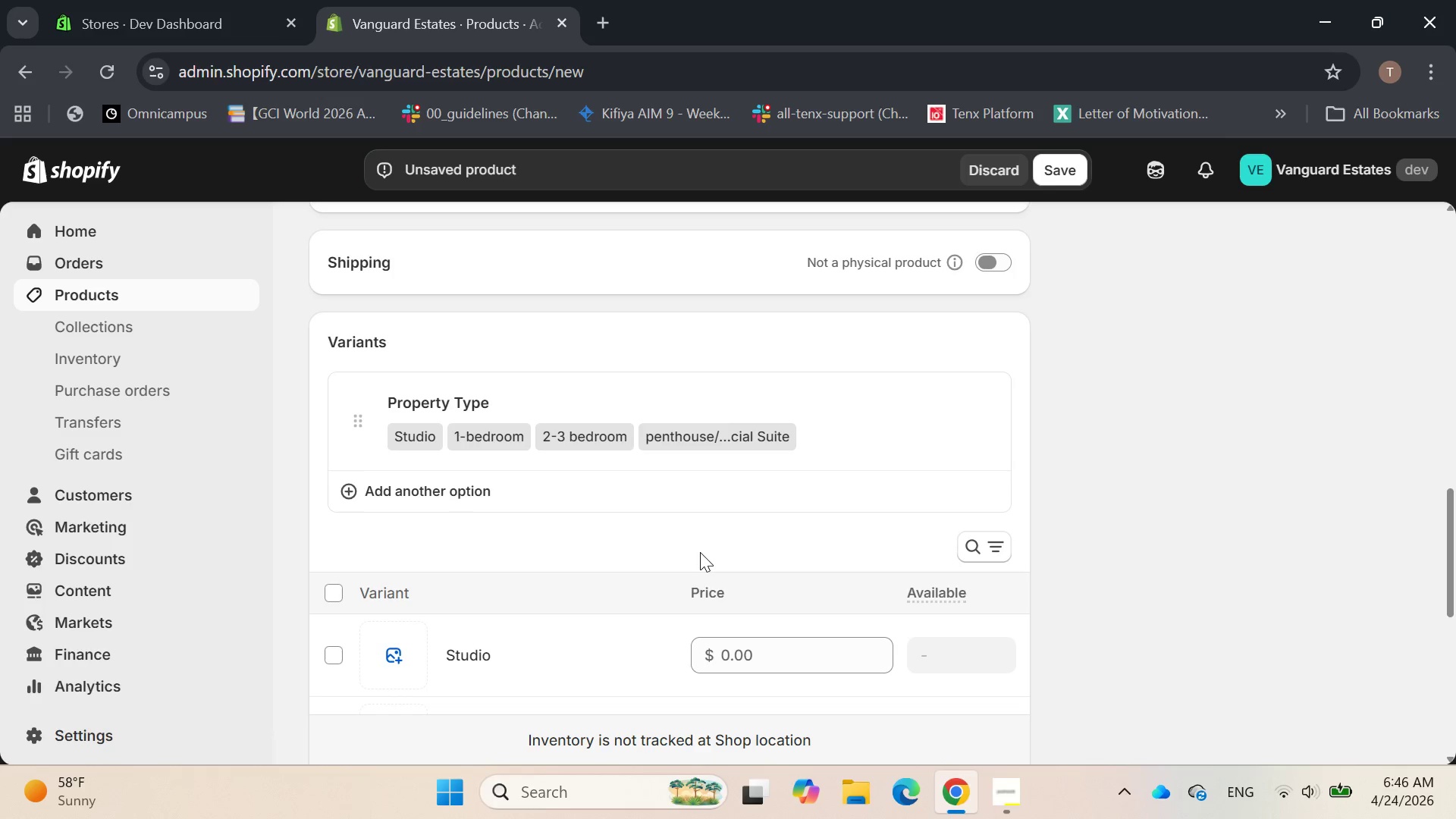 
scroll: coordinate [701, 548], scroll_direction: down, amount: 2.0
 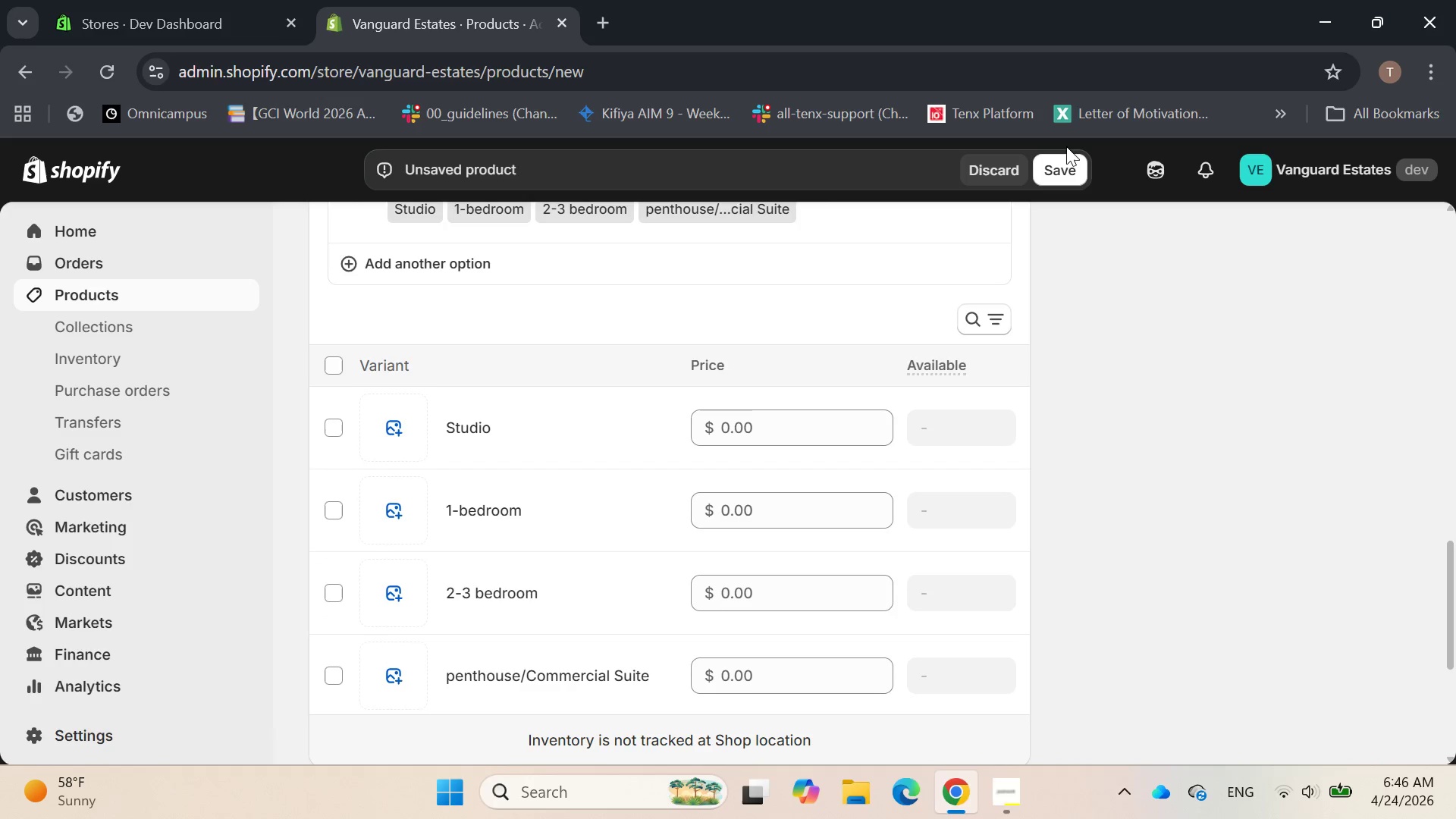 
left_click([1062, 163])
 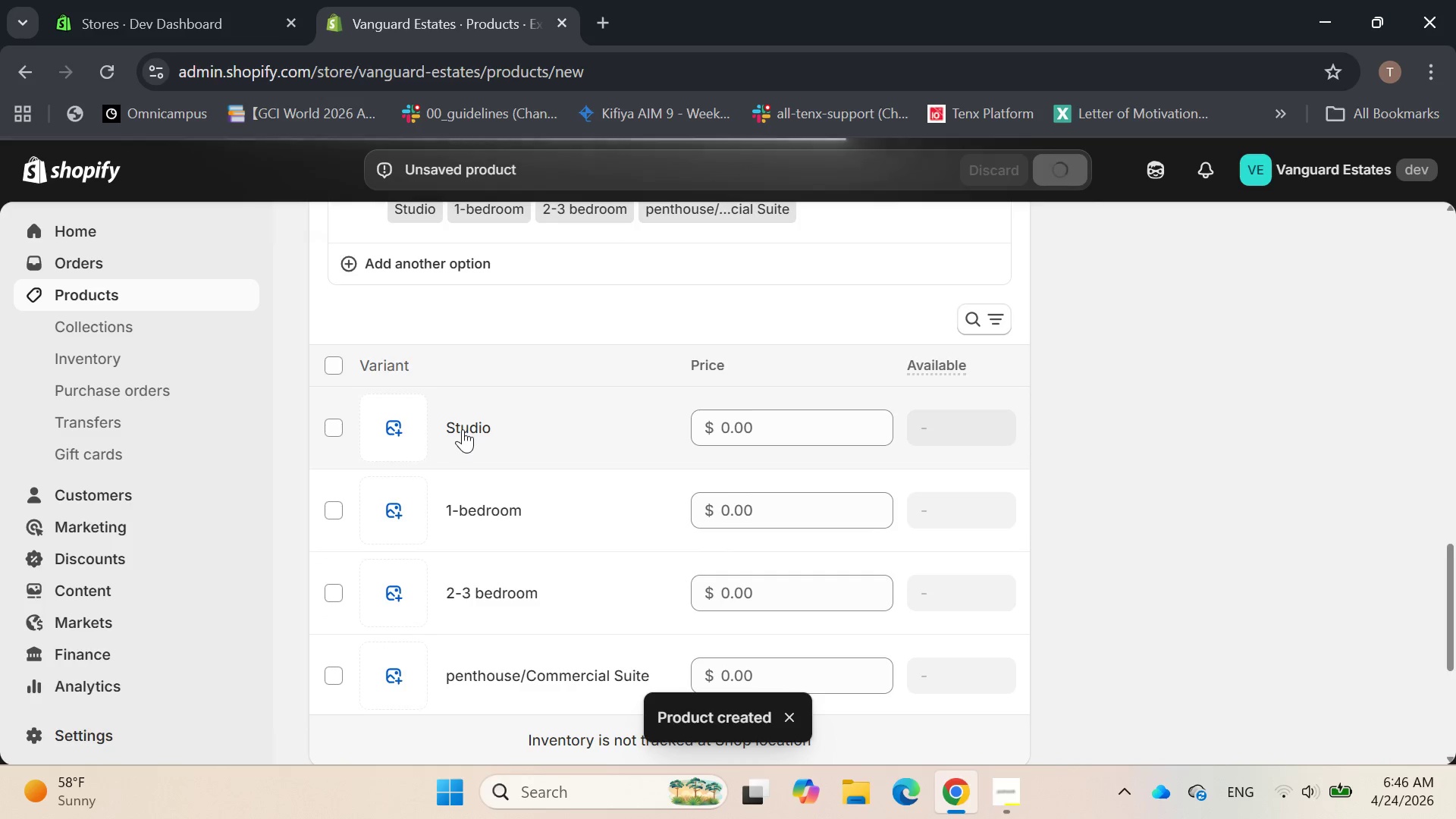 
wait(7.59)
 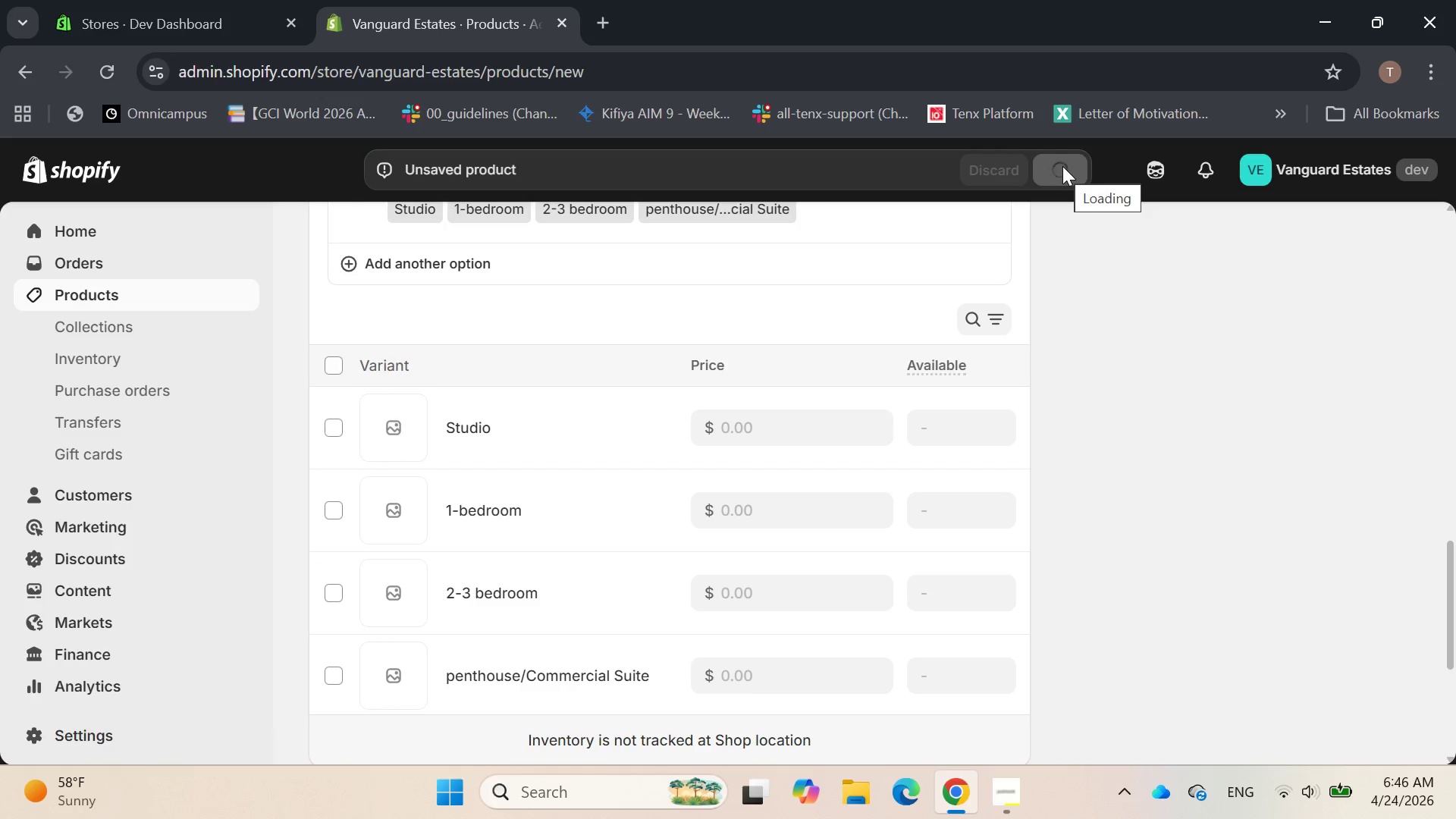 
scroll: coordinate [463, 419], scroll_direction: down, amount: 5.0
 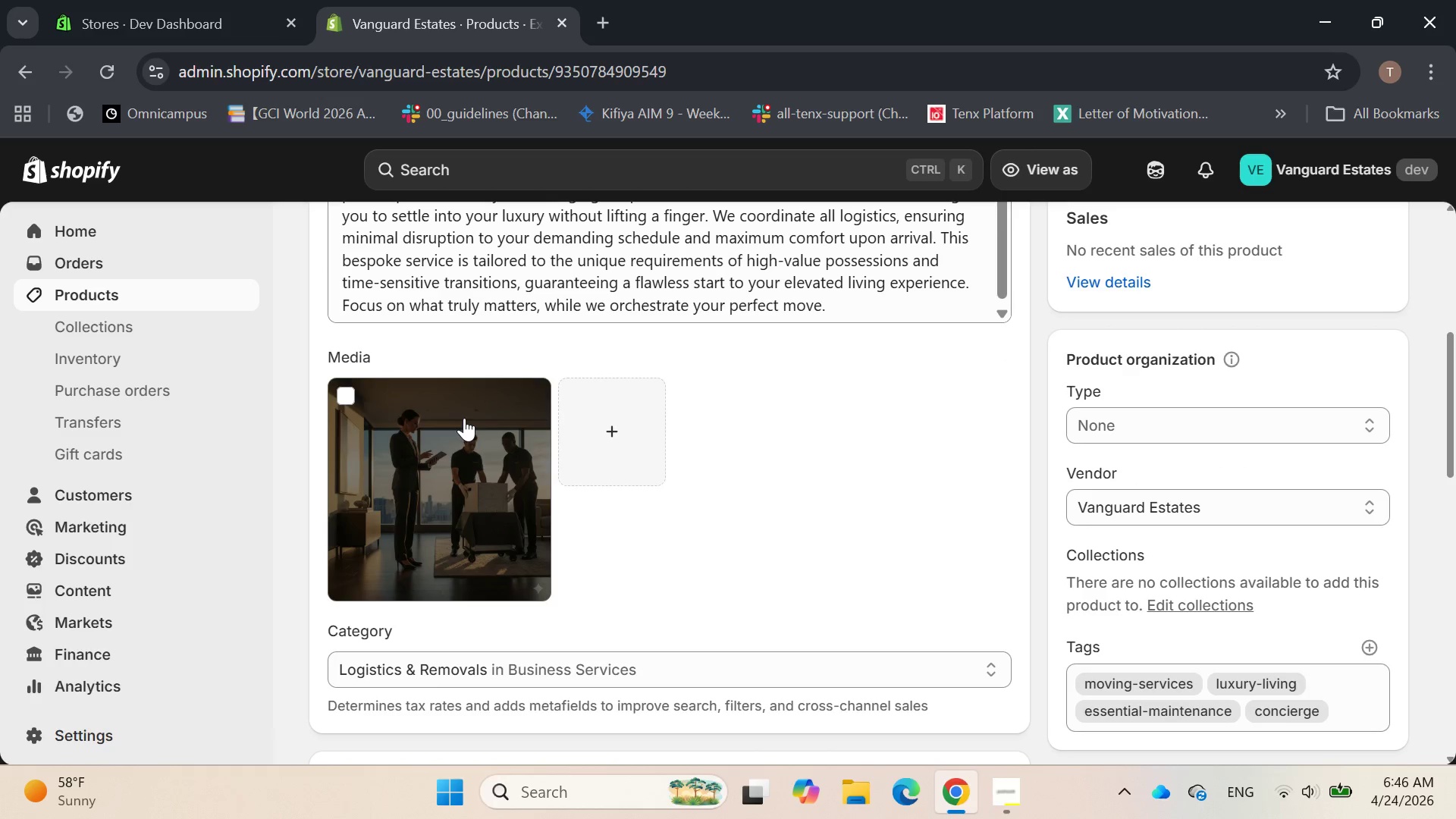 
scroll: coordinate [464, 418], scroll_direction: none, amount: 0.0
 